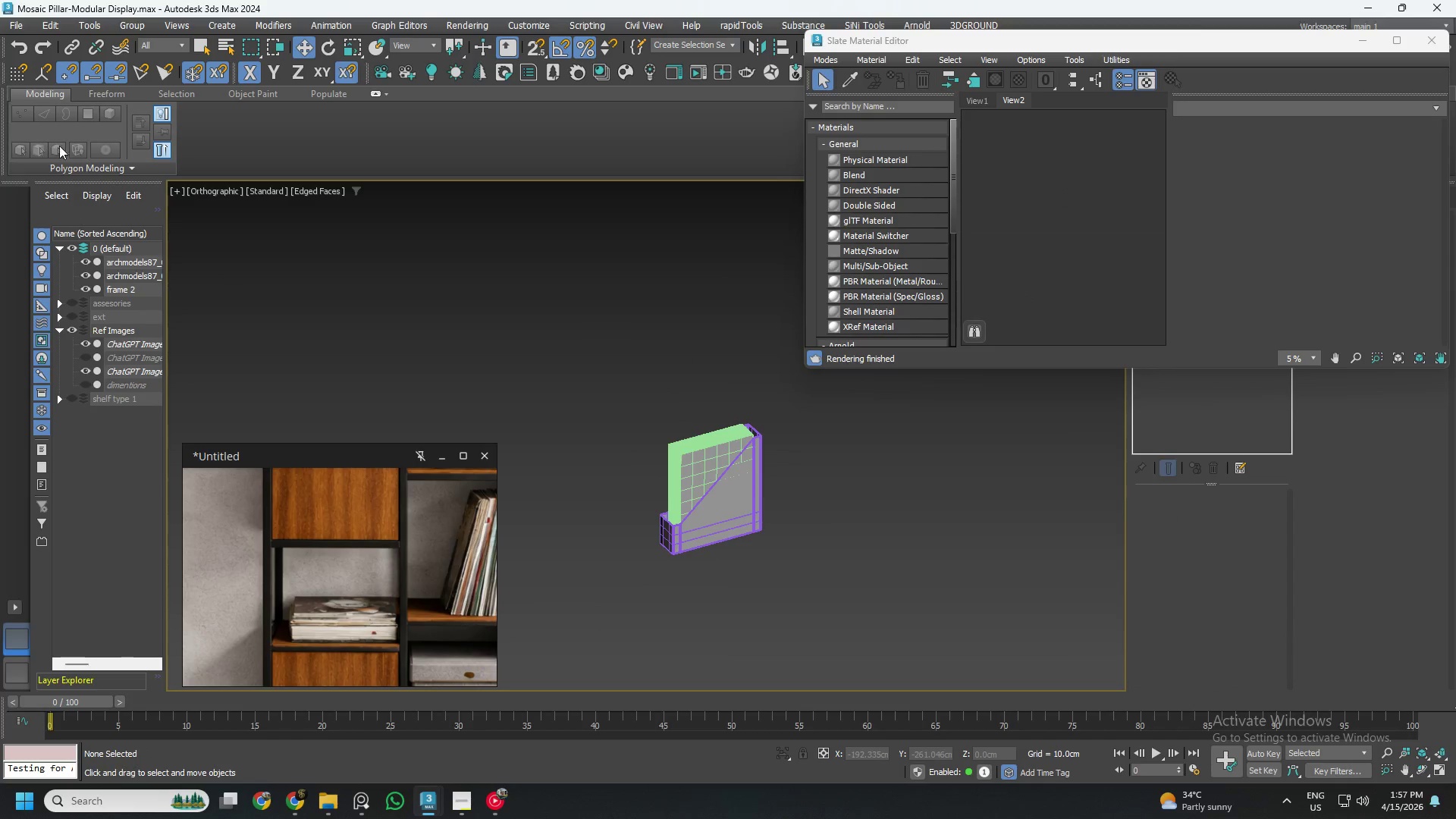 
left_click([20, 27])
 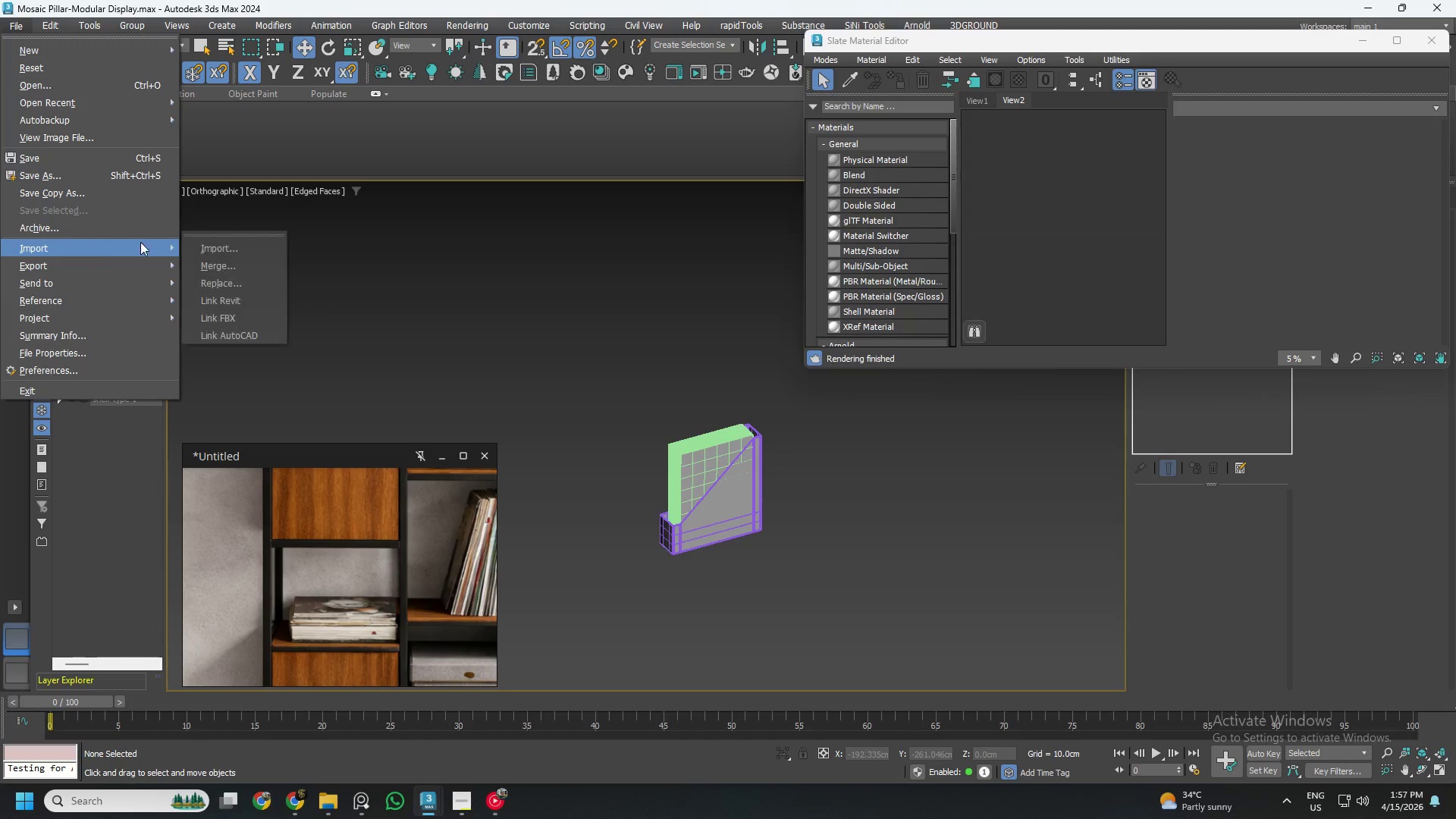 
left_click([249, 260])
 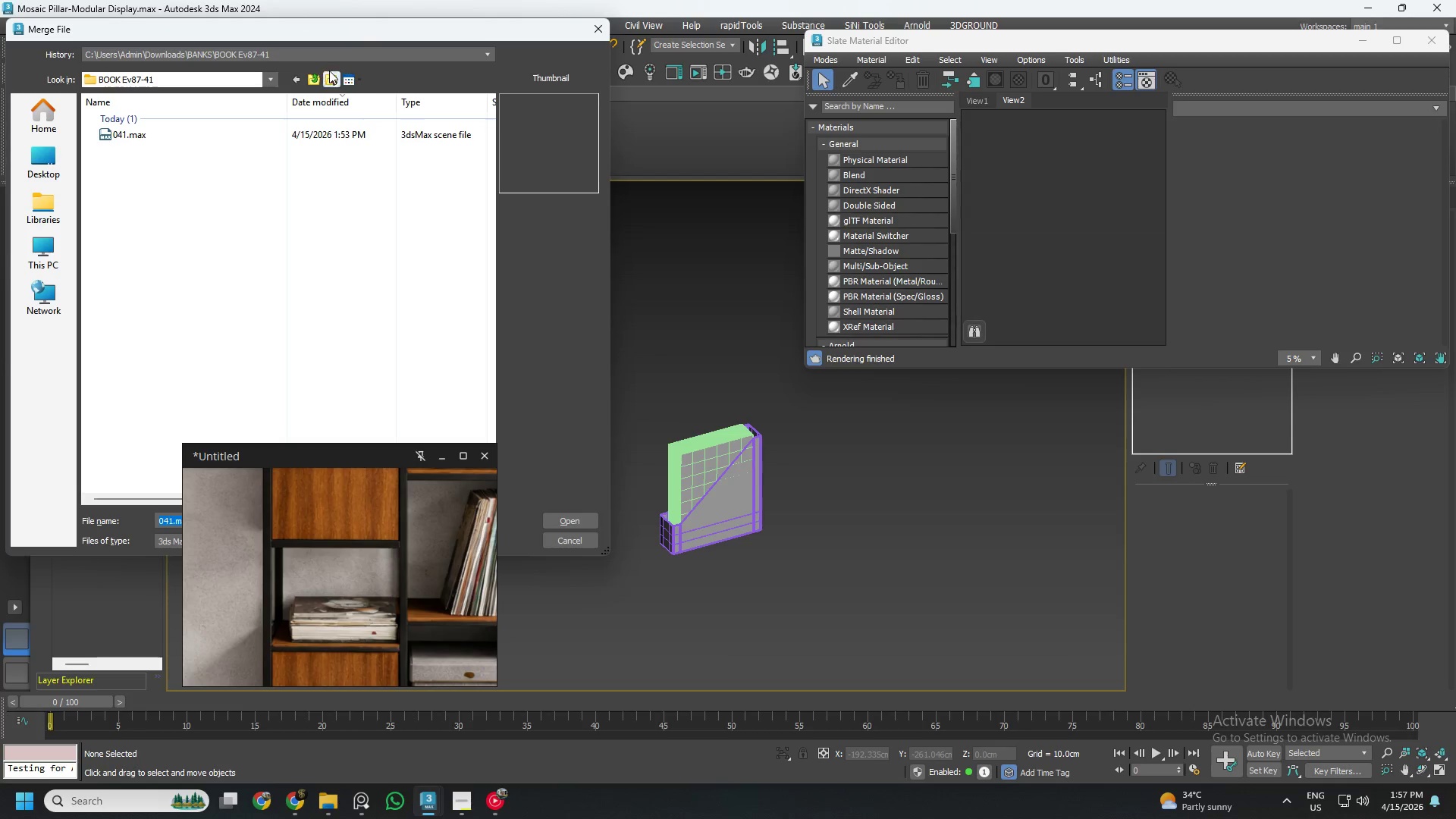 
left_click([315, 75])
 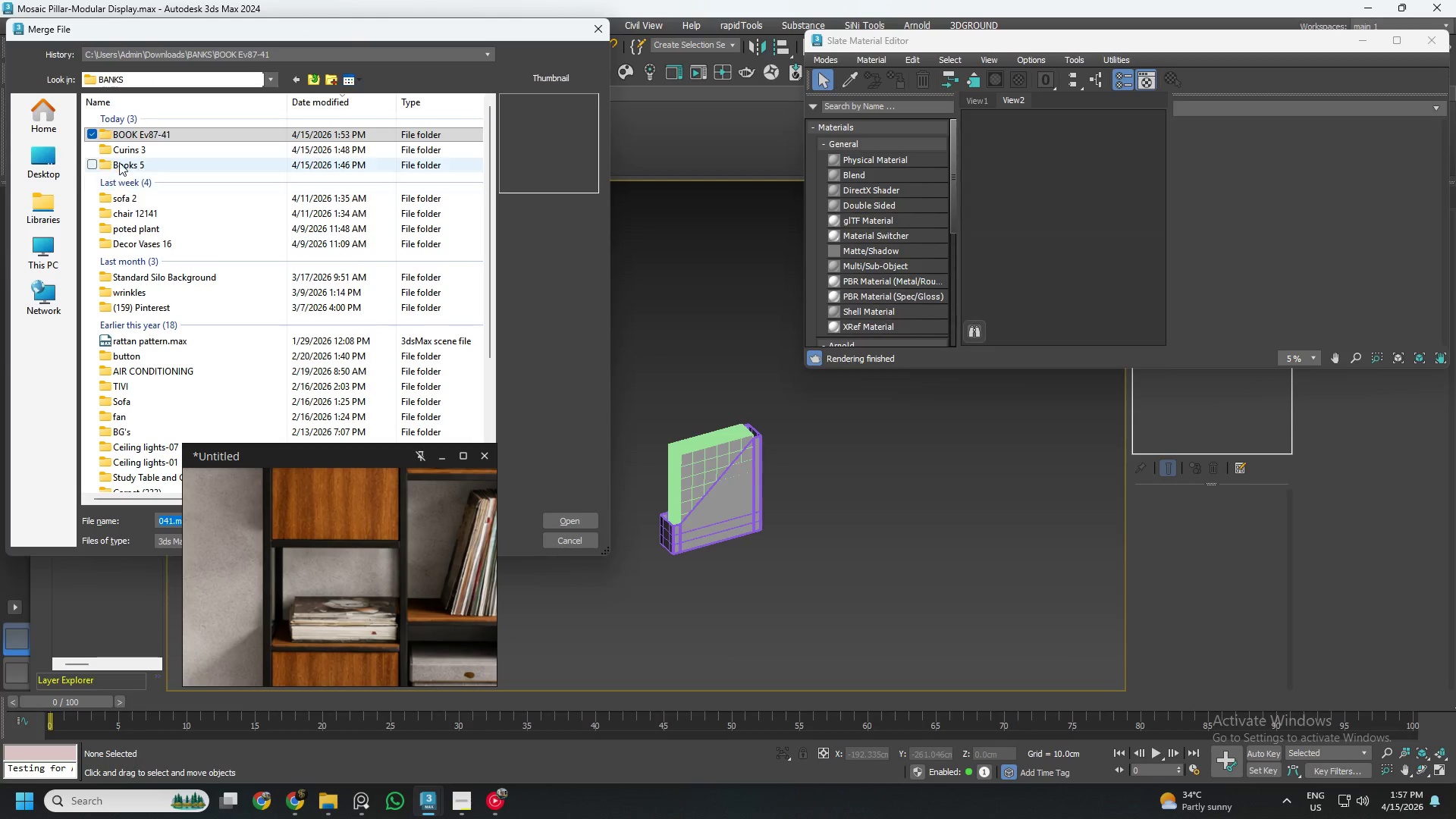 
double_click([122, 162])
 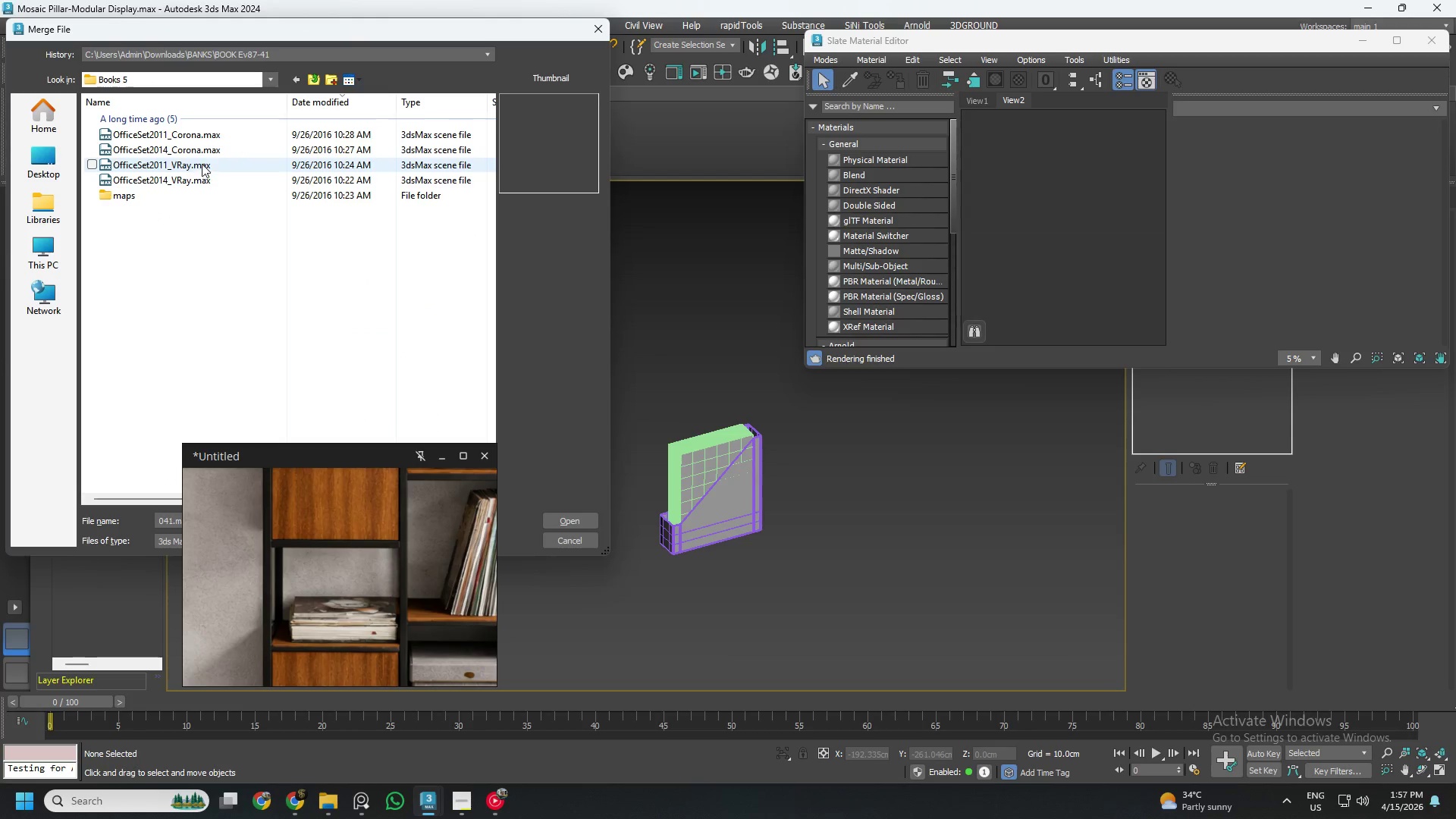 
left_click([194, 152])
 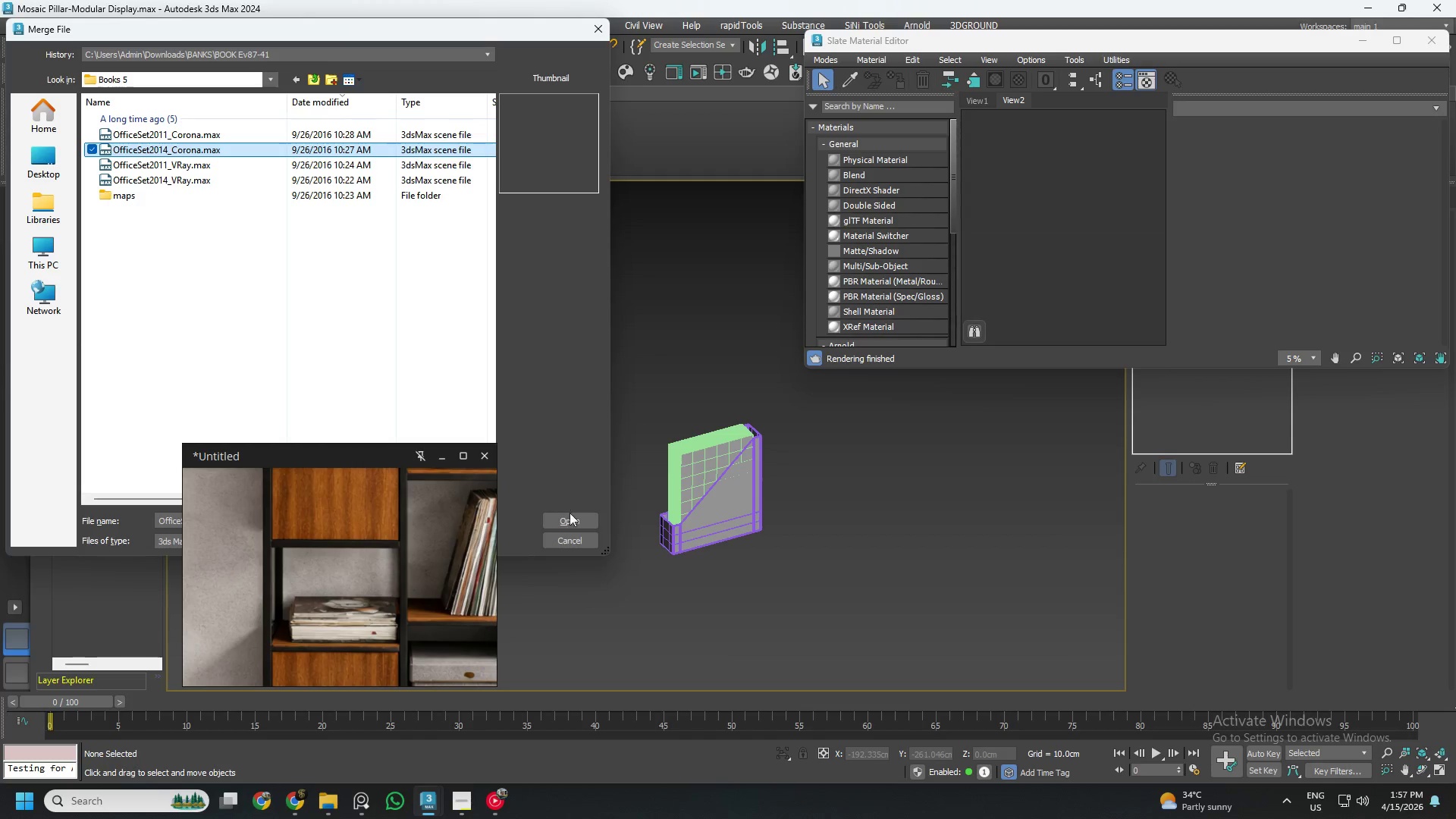 
left_click([576, 514])
 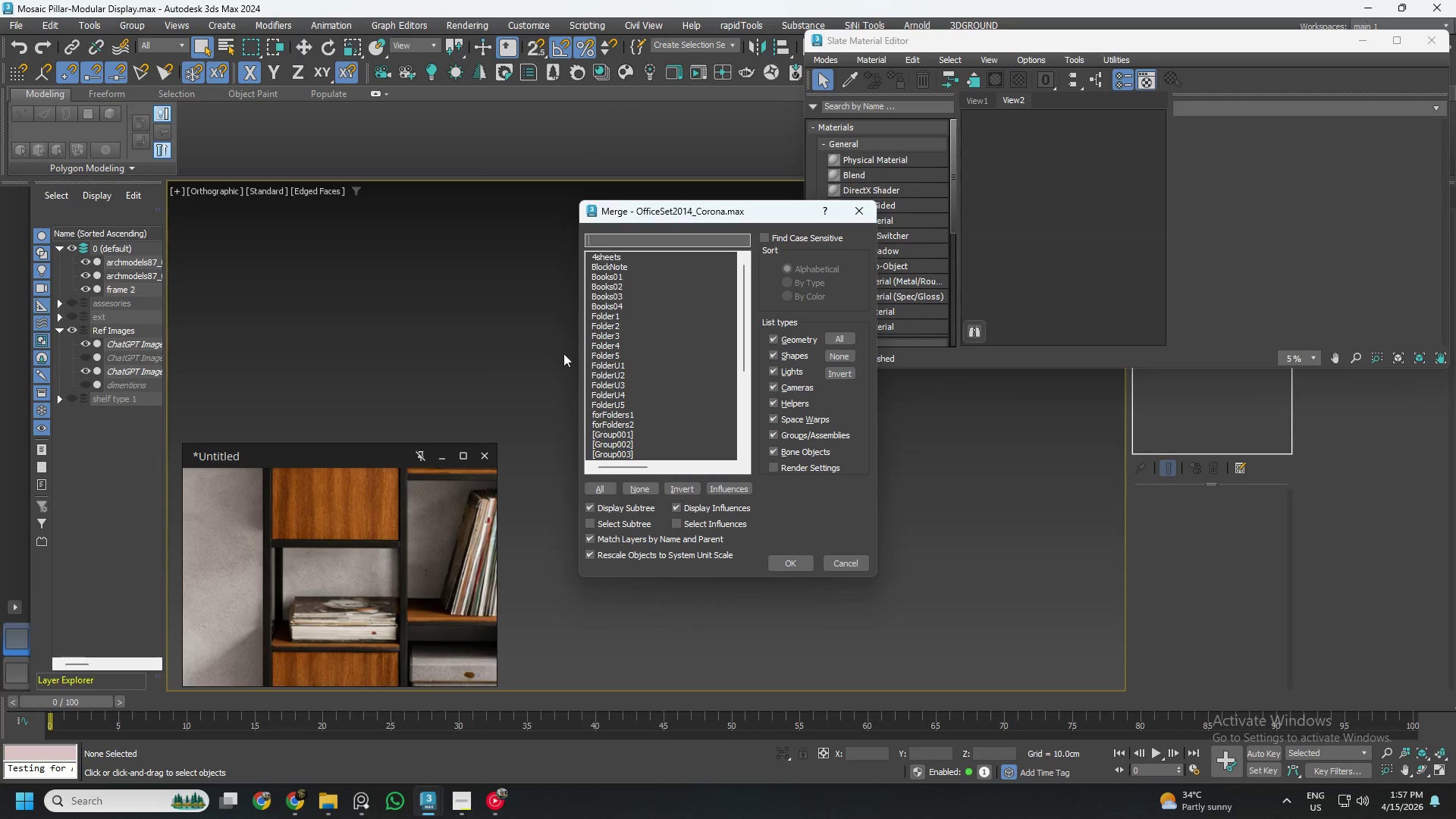 
left_click([610, 295])
 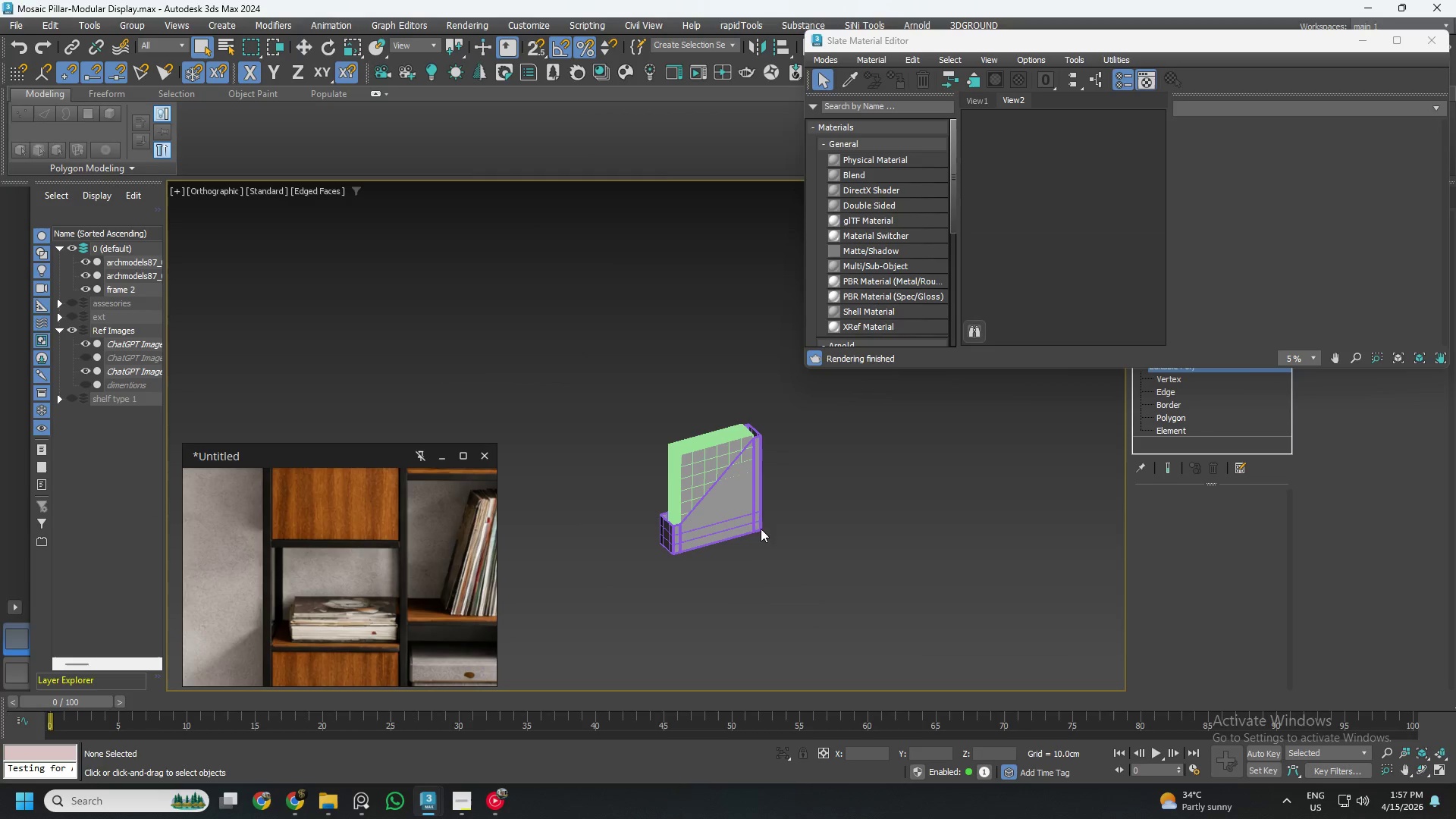 
scroll: coordinate [701, 543], scroll_direction: down, amount: 5.0
 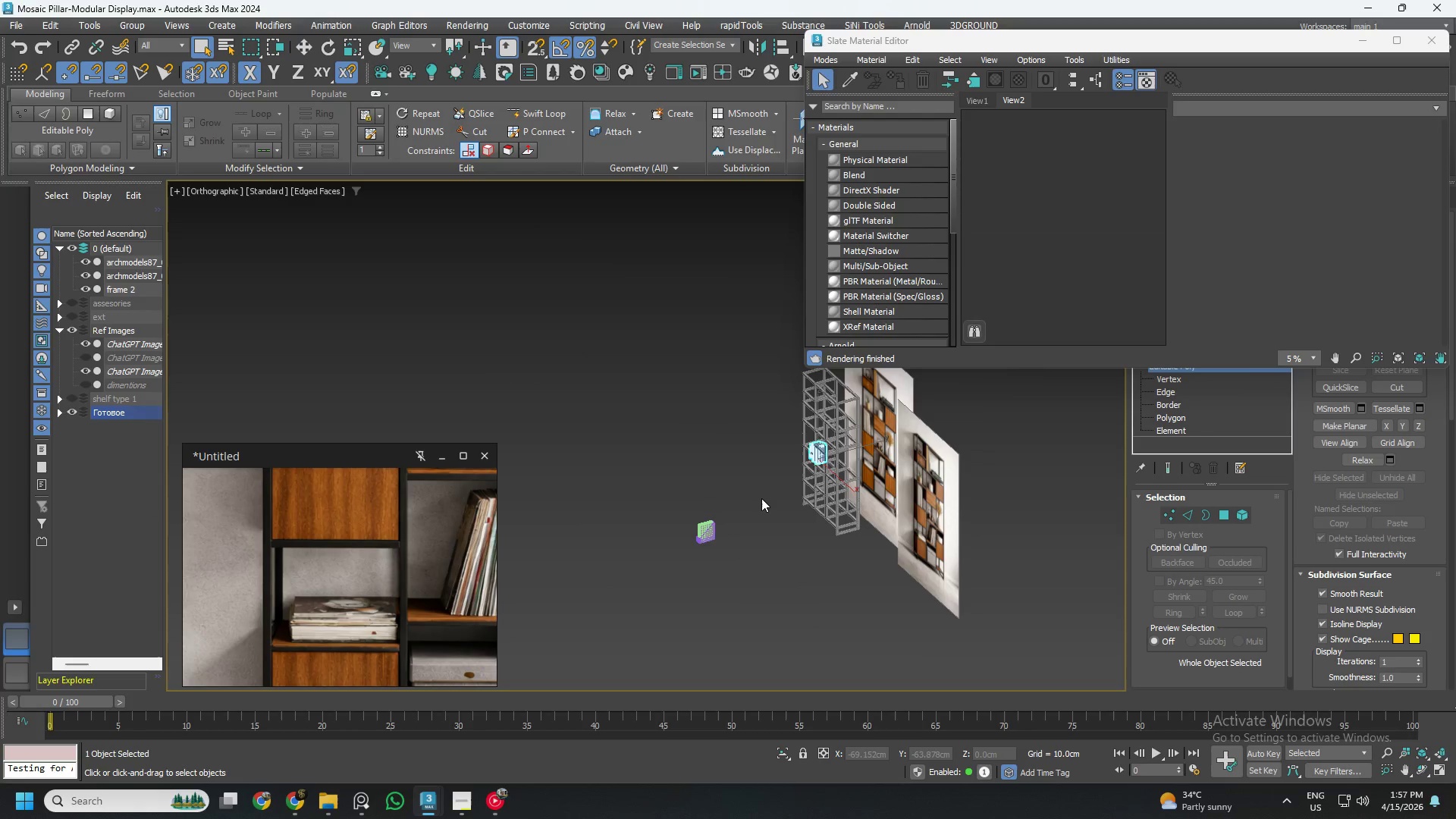 
key(W)
 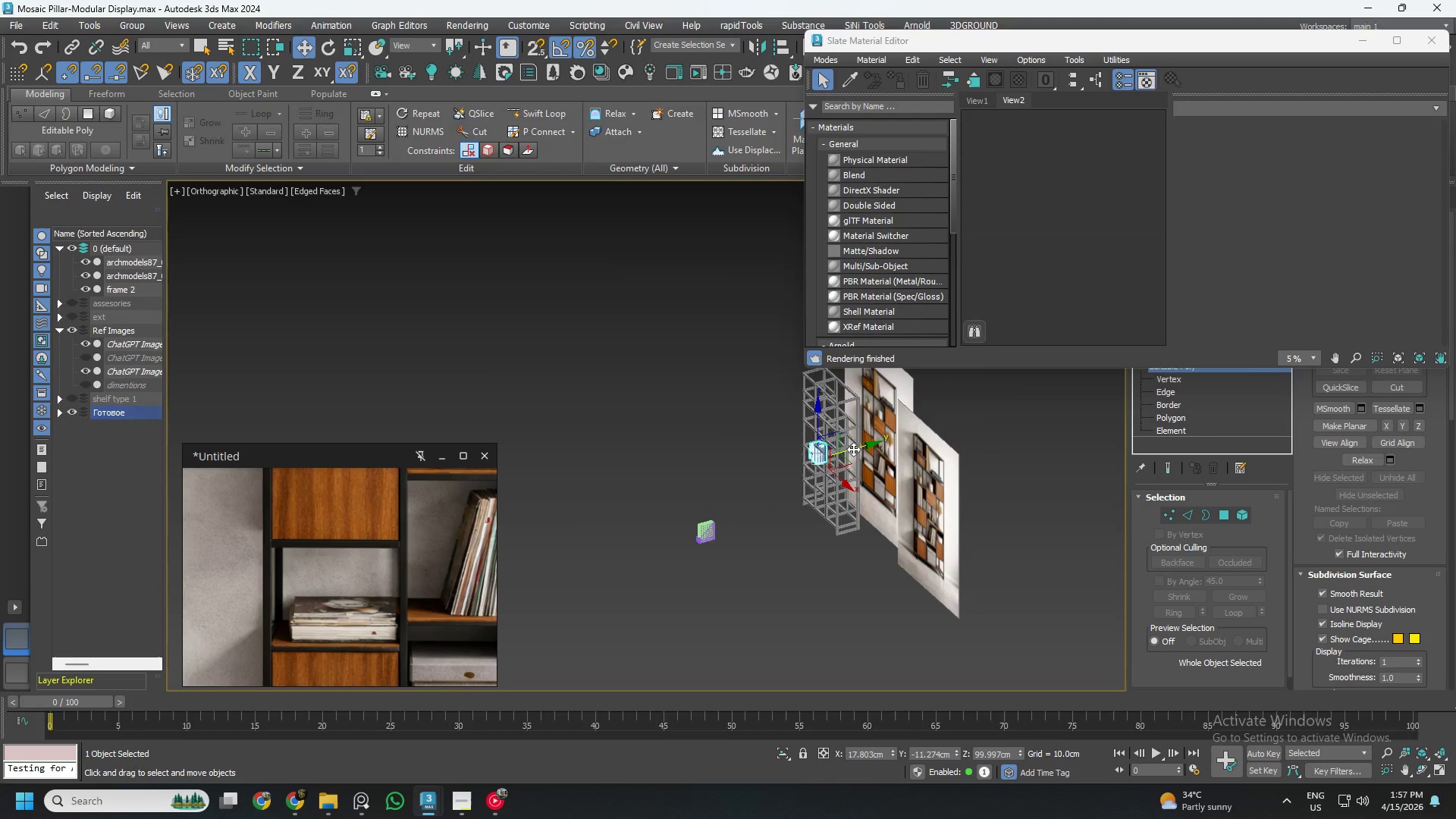 
left_click_drag(start_coordinate=[853, 448], to_coordinate=[723, 476])
 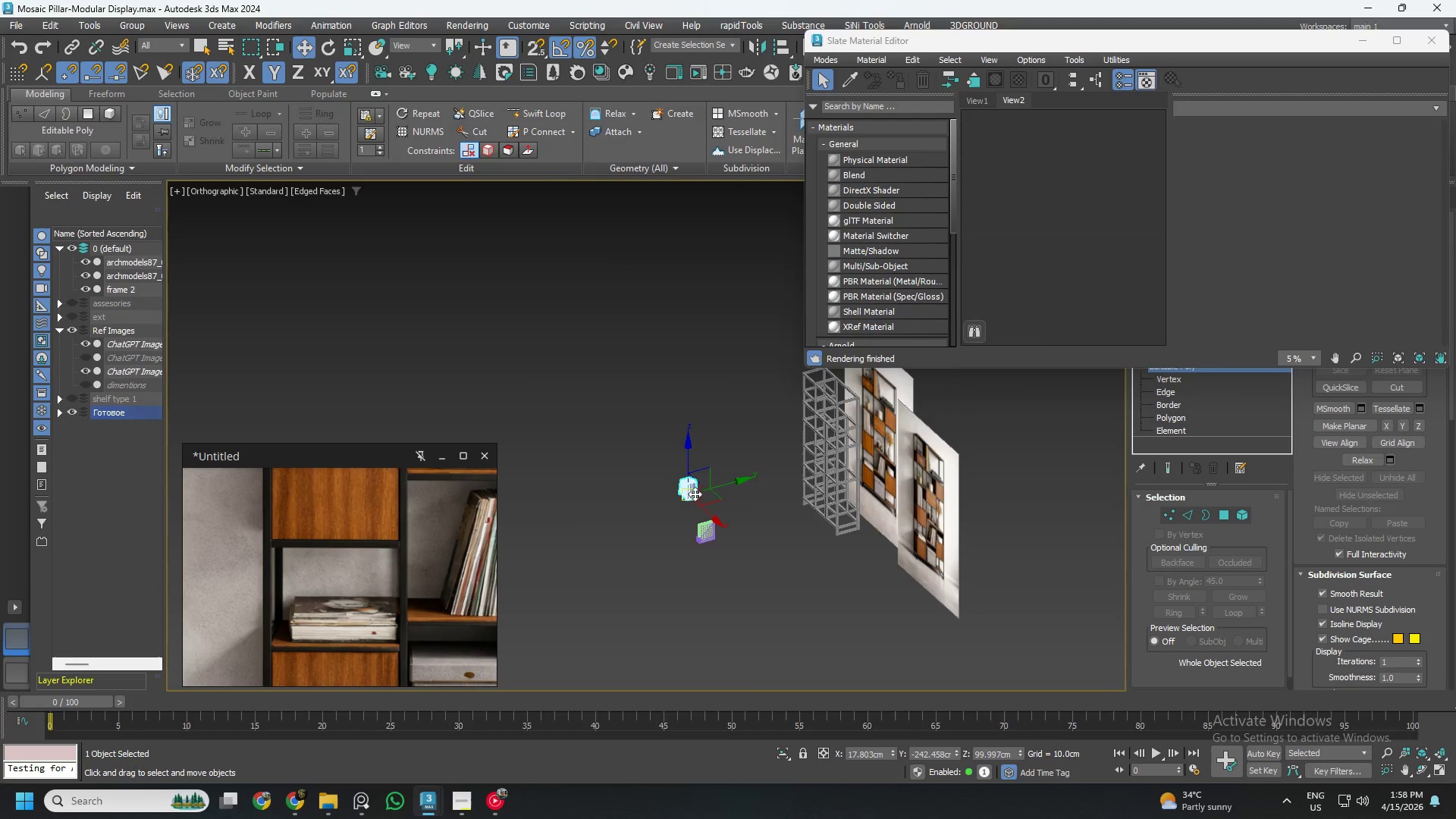 
hold_key(key=AltLeft, duration=0.81)
 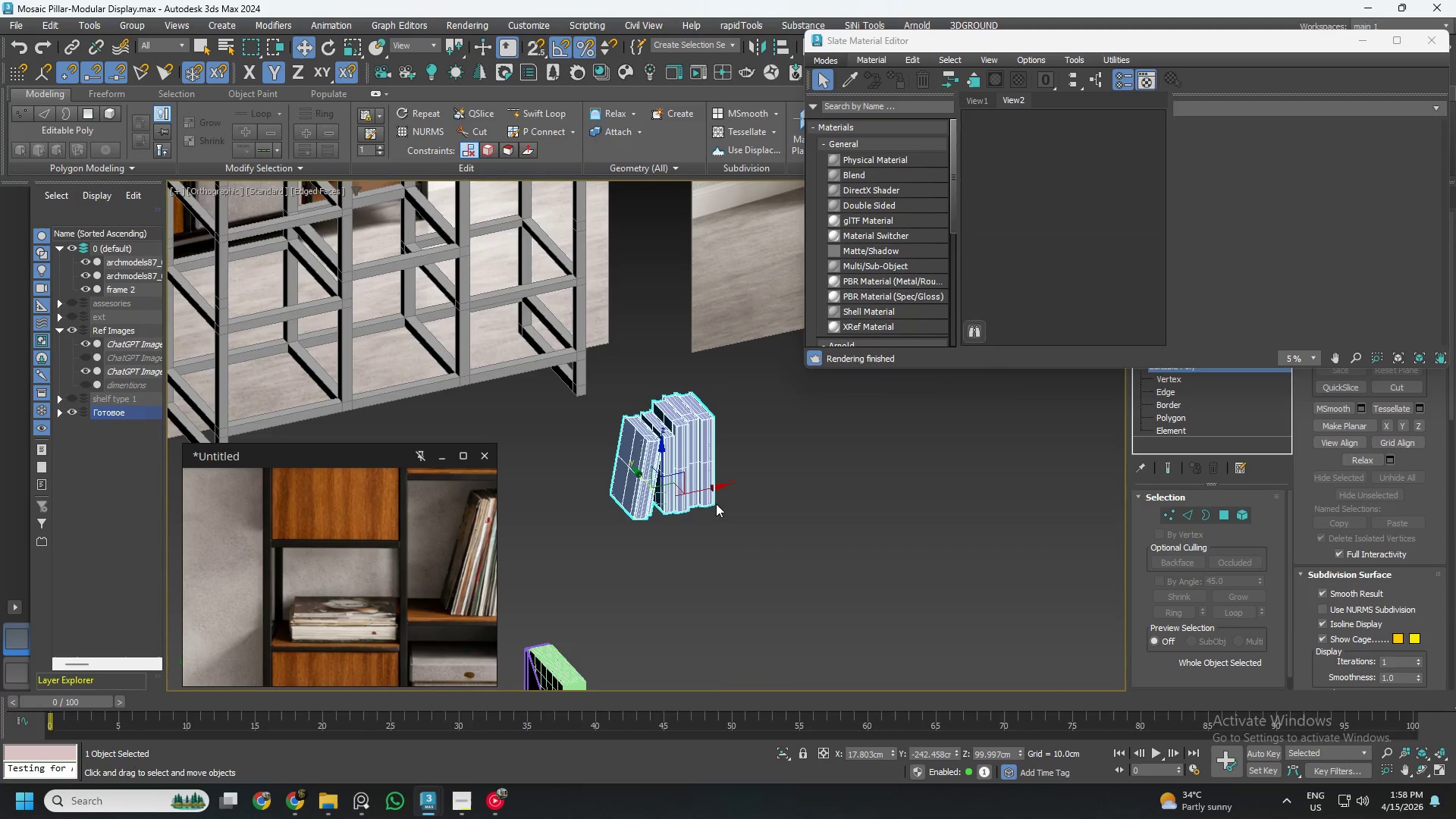 
scroll: coordinate [694, 494], scroll_direction: up, amount: 5.0
 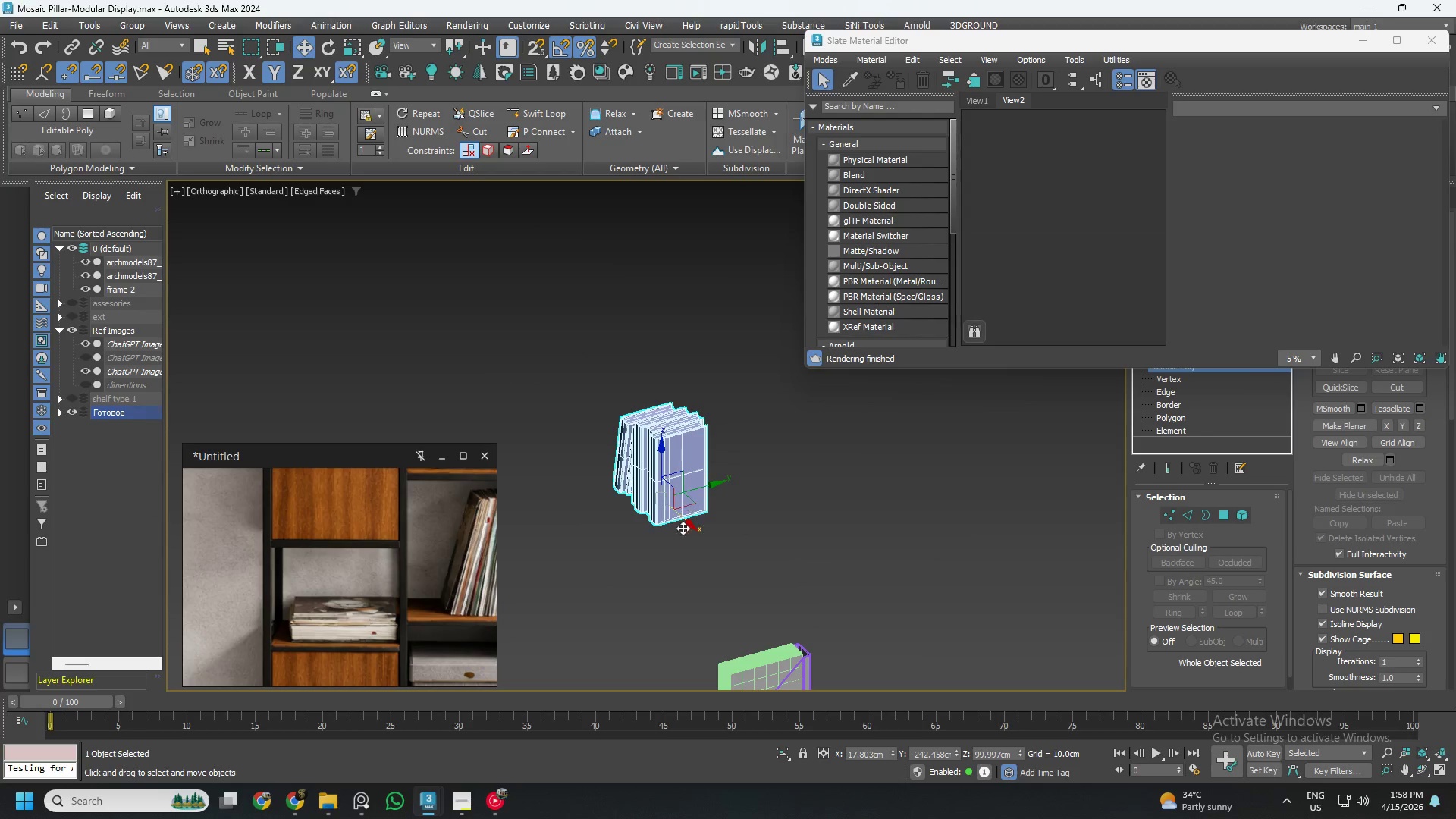 
hold_key(key=AltLeft, duration=0.44)
 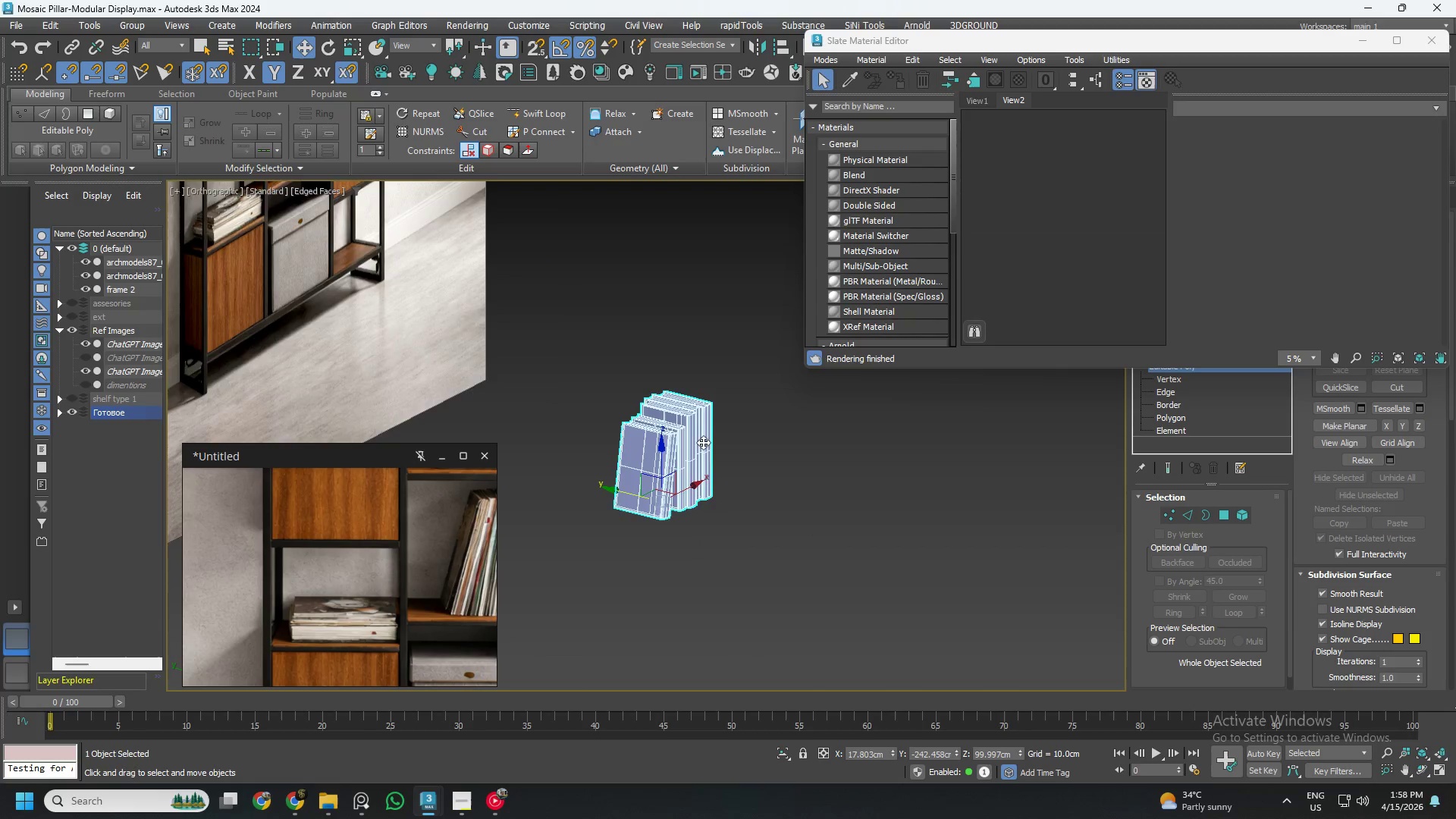 
scroll: coordinate [700, 440], scroll_direction: up, amount: 2.0
 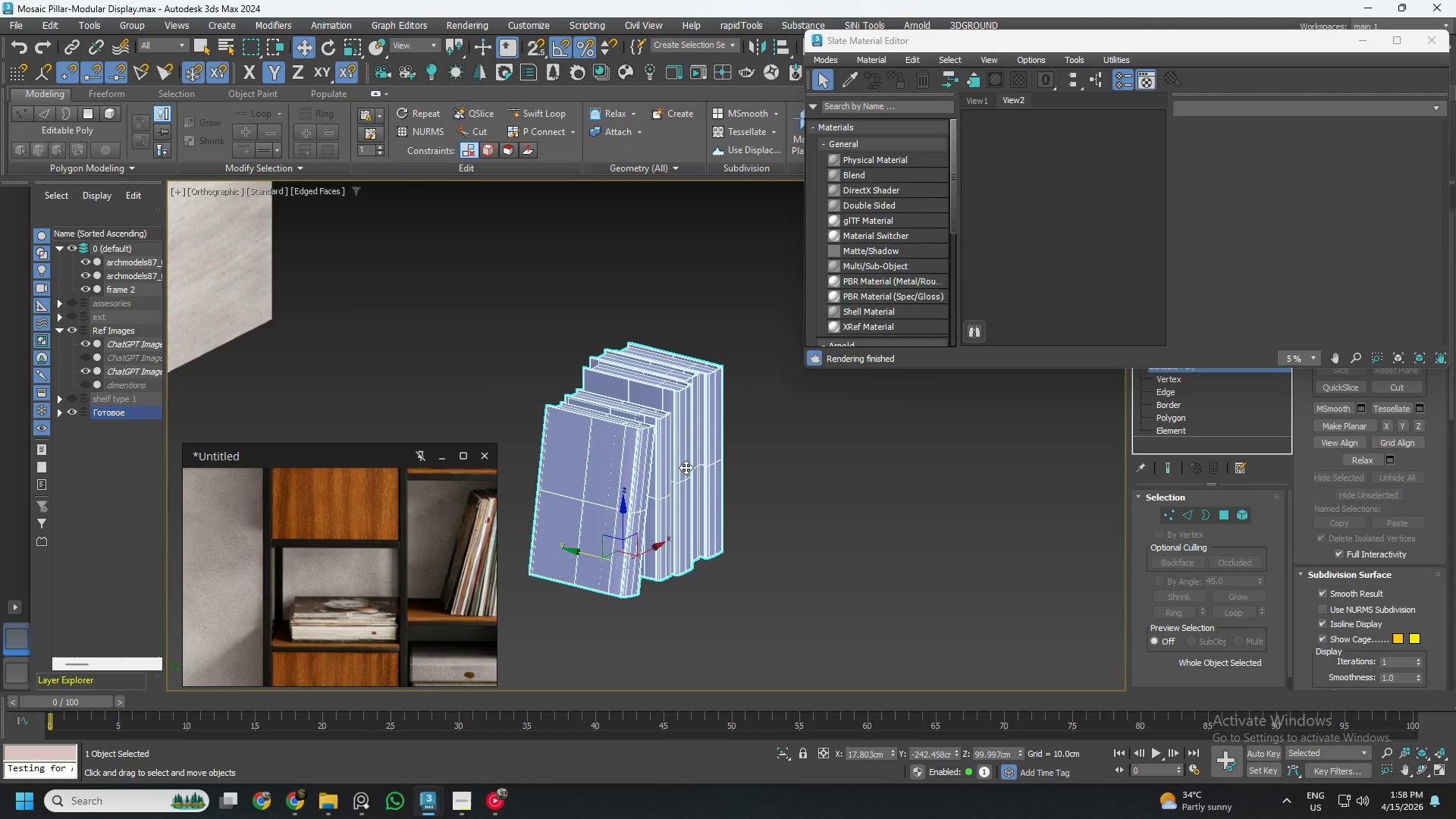 
scroll: coordinate [723, 515], scroll_direction: down, amount: 6.0
 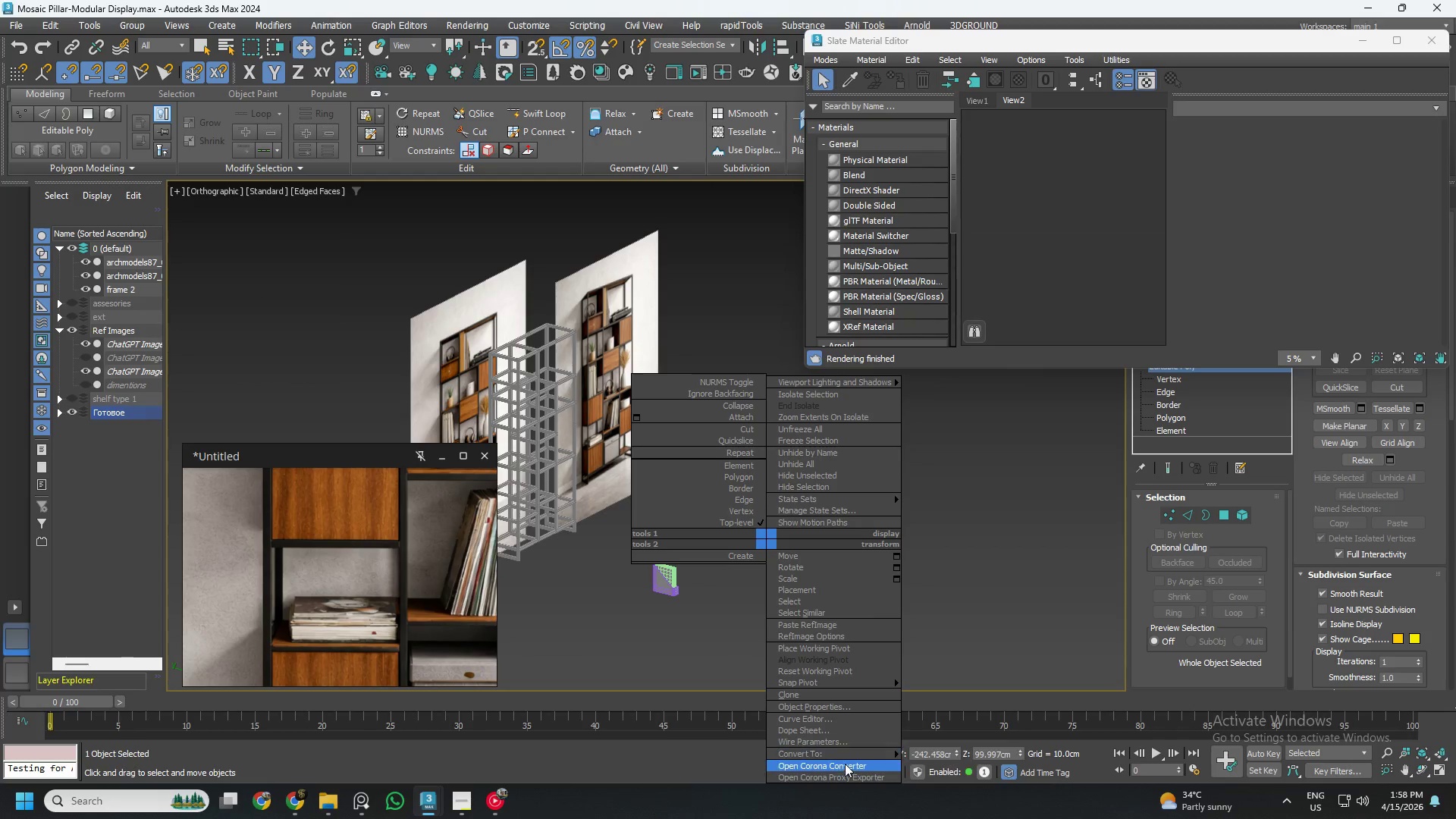 
left_click_drag(start_coordinate=[845, 765], to_coordinate=[845, 795])
 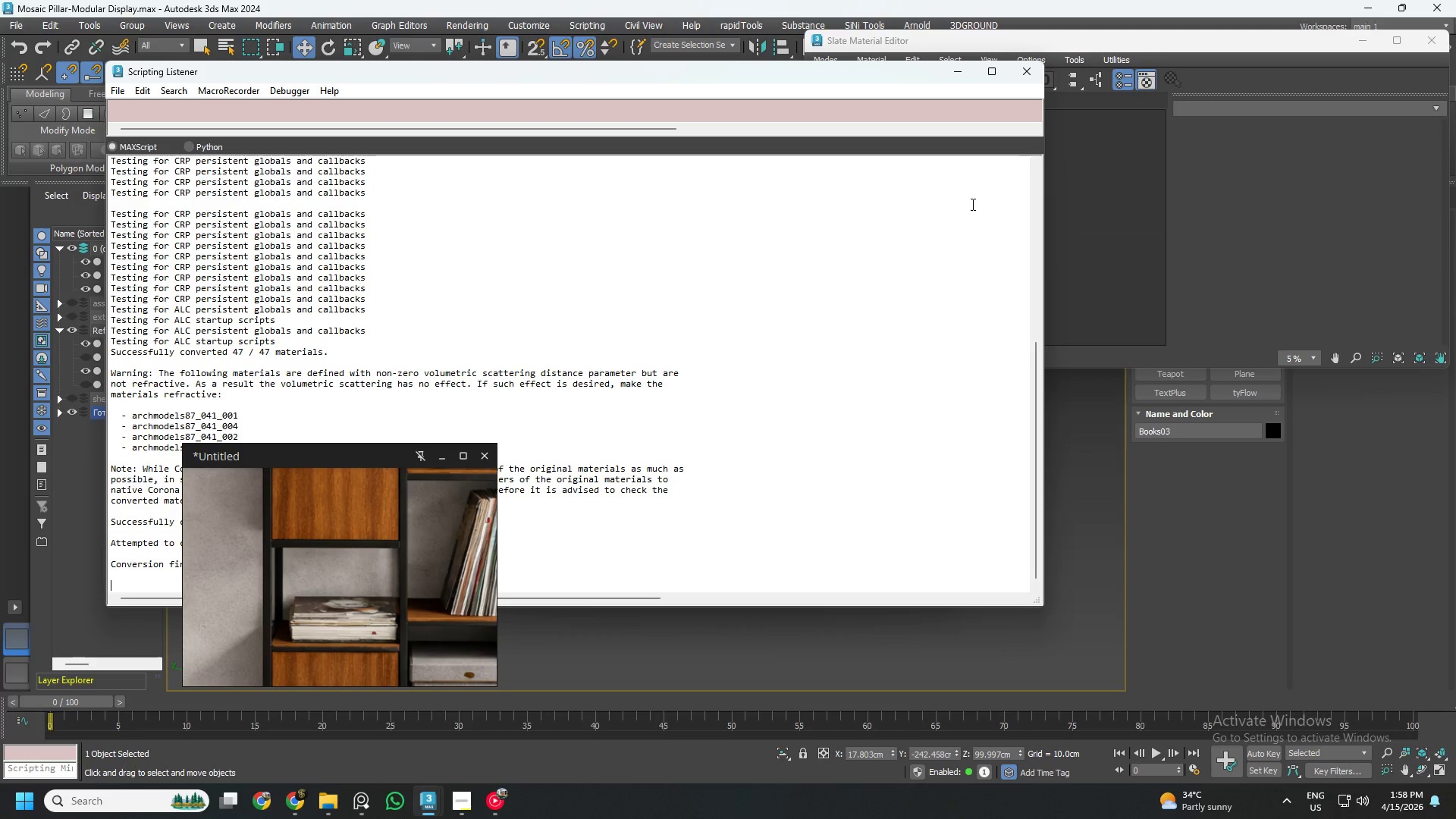 
wait(26.11)
 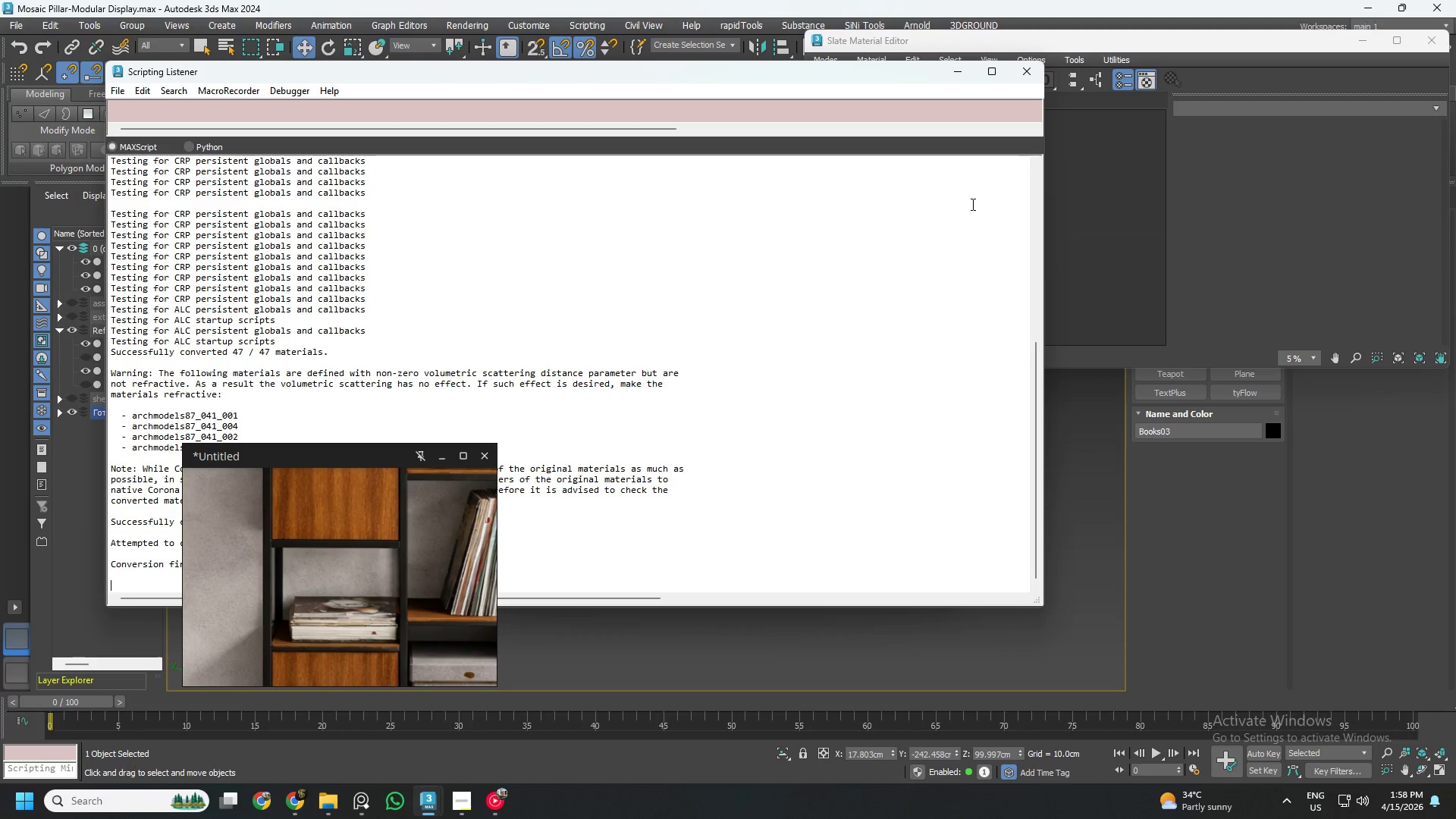 
left_click([1023, 75])
 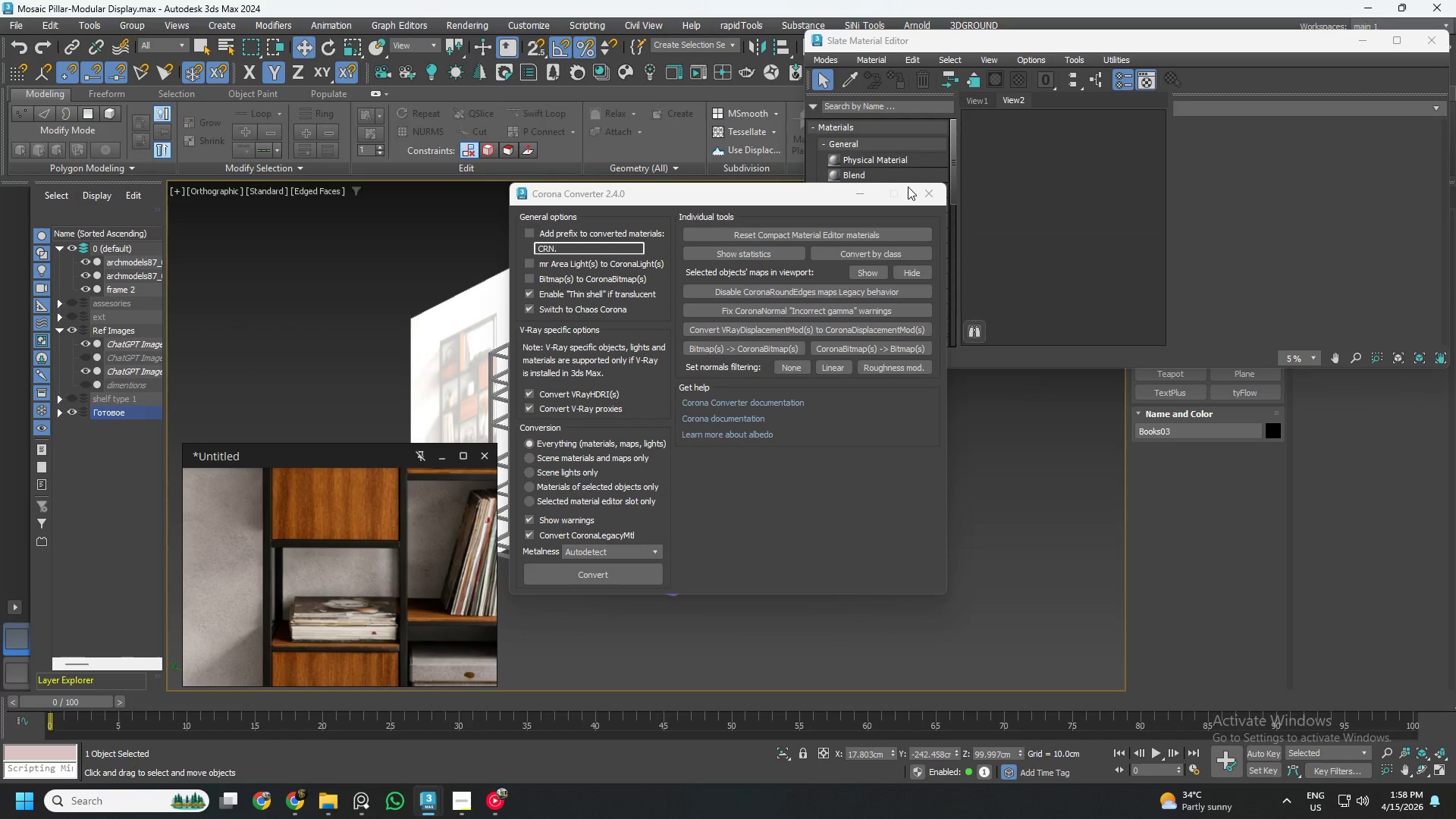 
left_click([925, 186])
 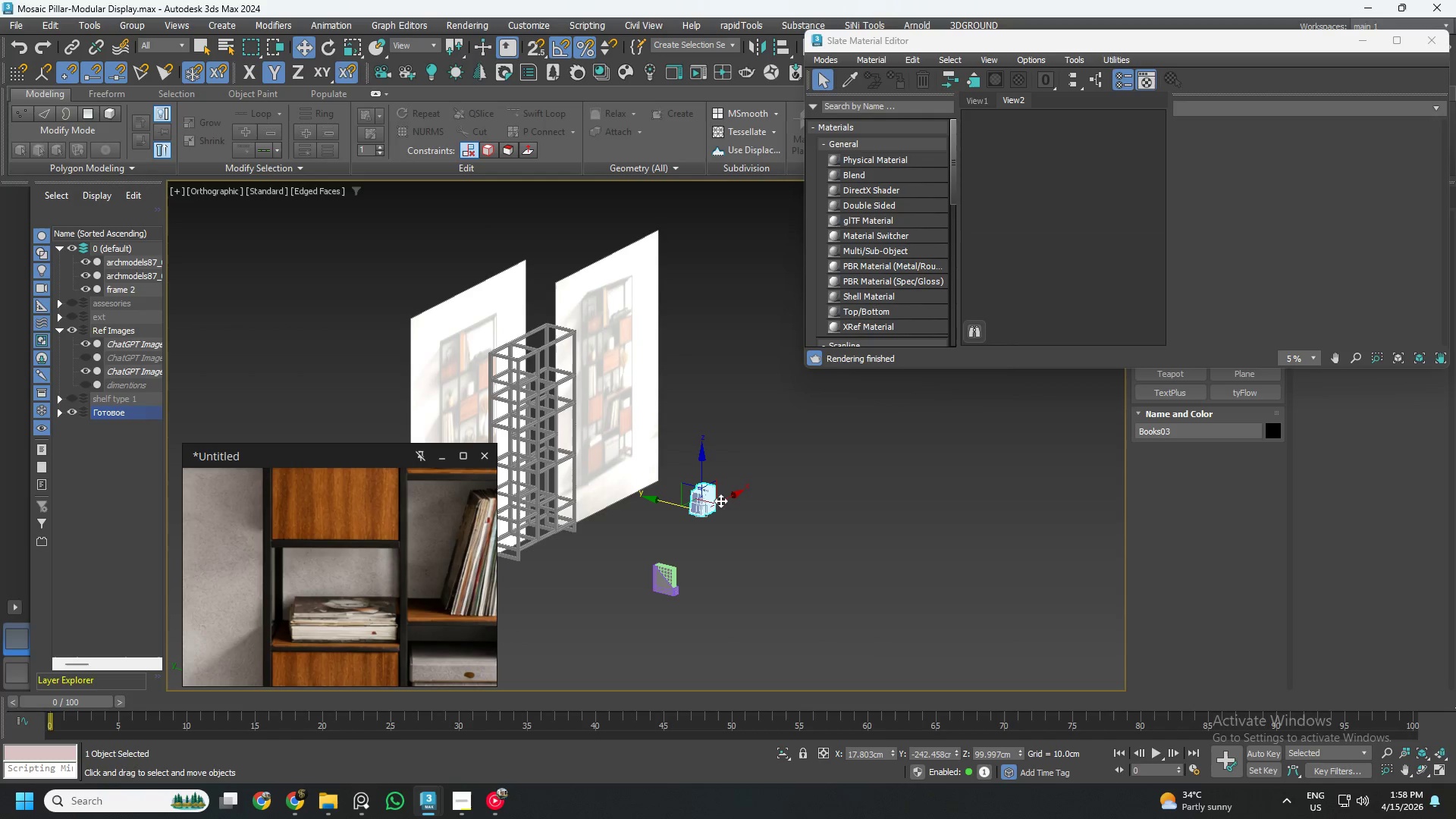 
scroll: coordinate [789, 482], scroll_direction: up, amount: 3.0
 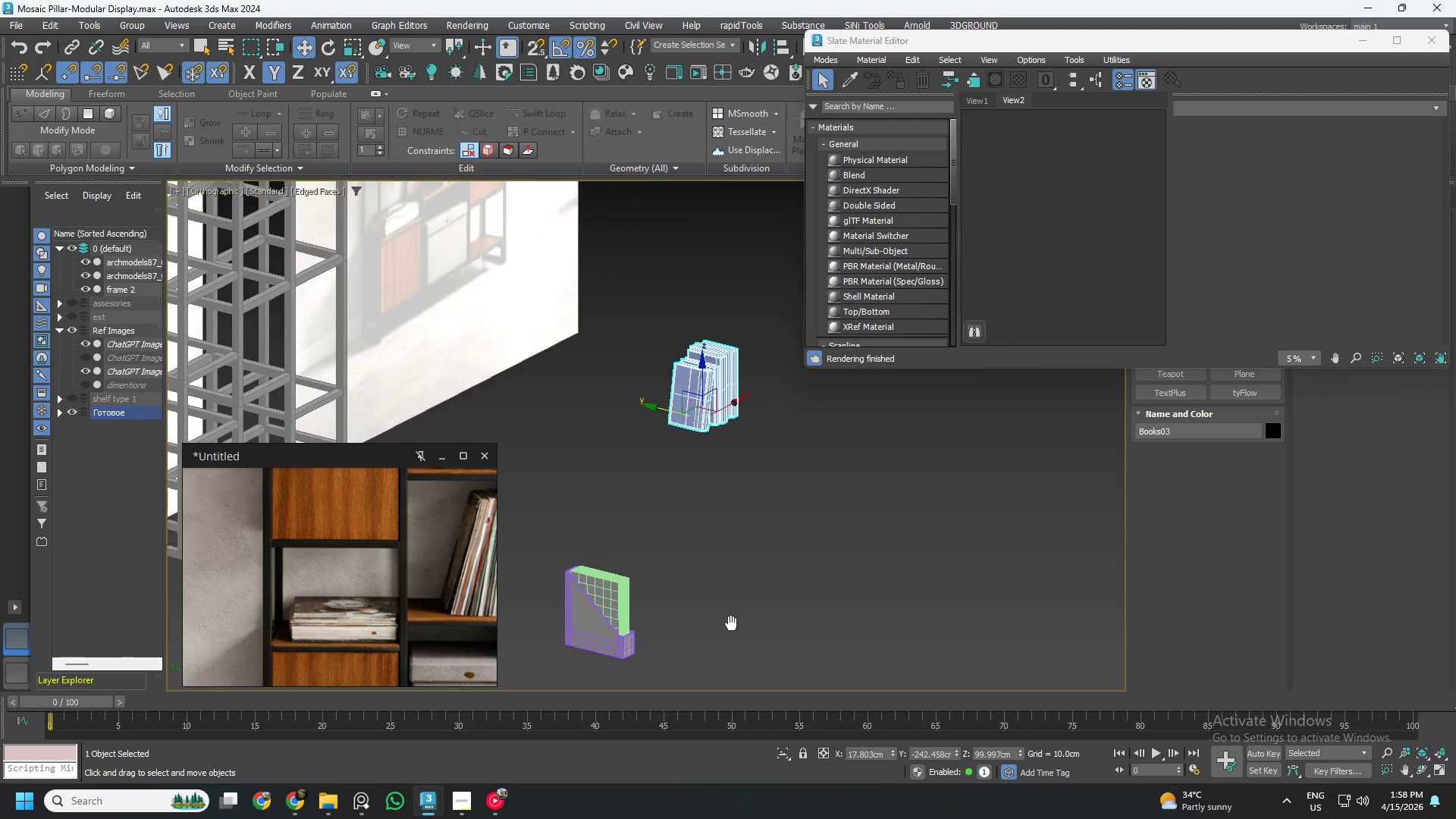 
left_click([831, 508])
 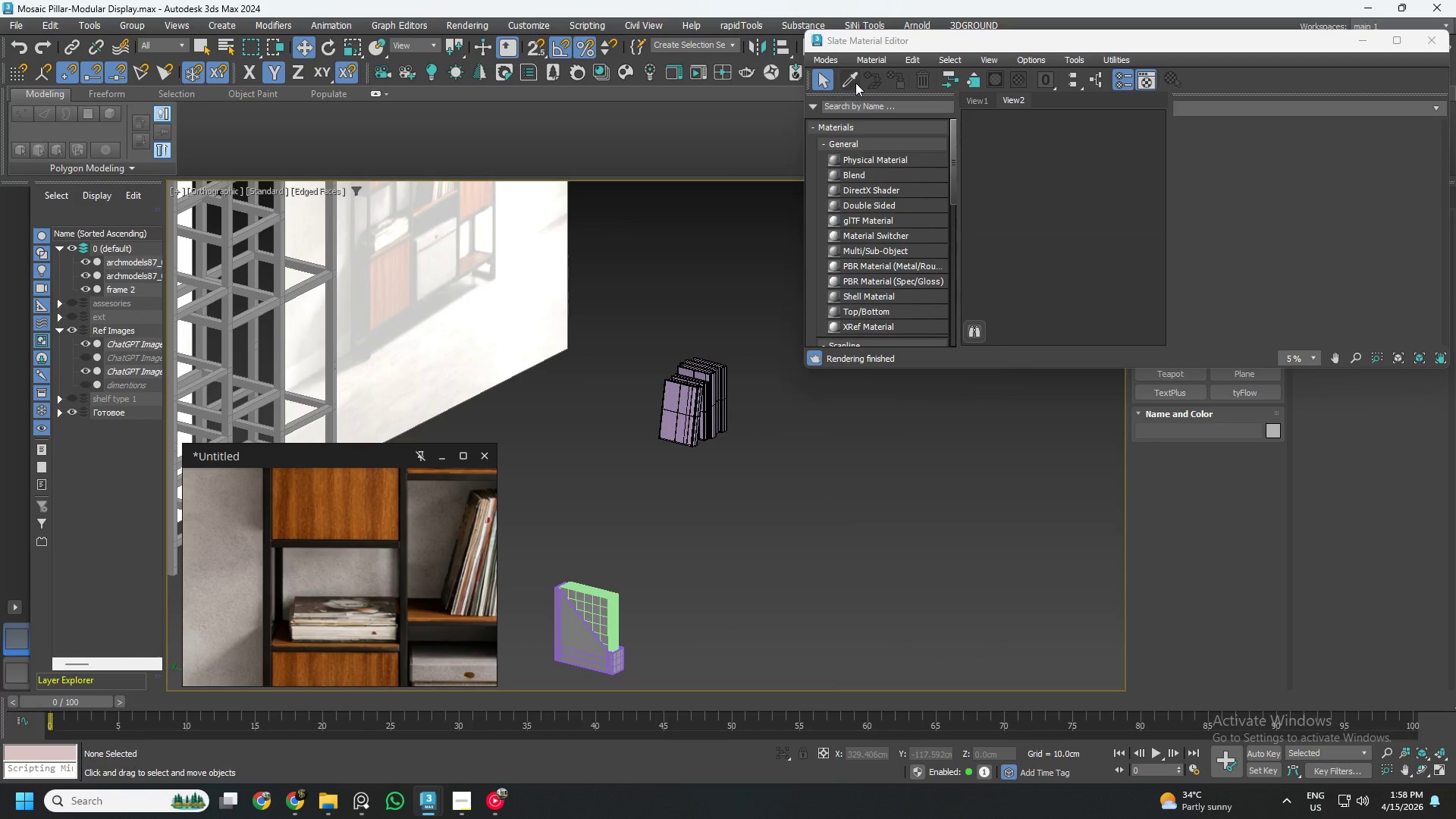 
left_click([854, 80])
 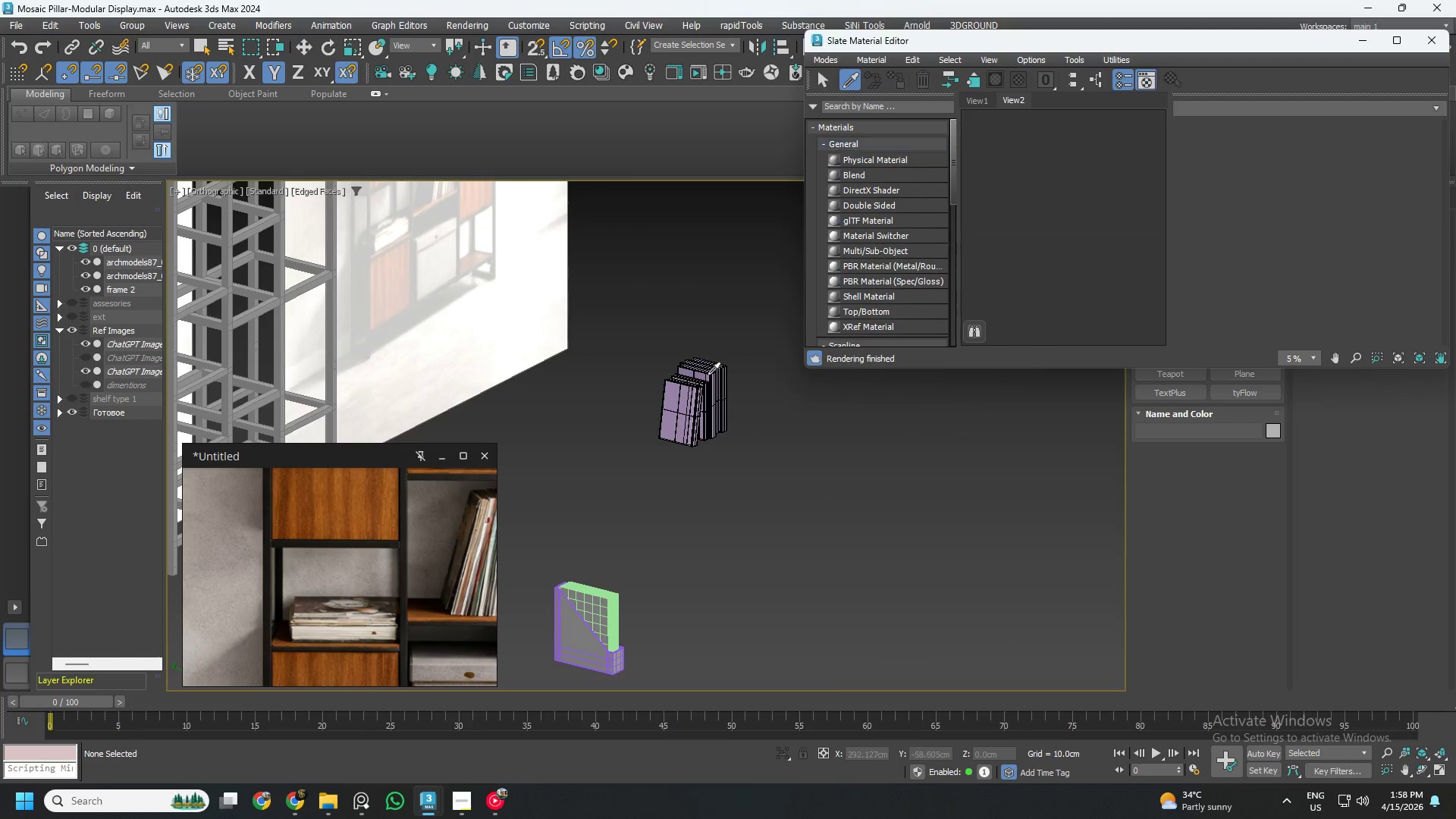 
left_click([705, 381])
 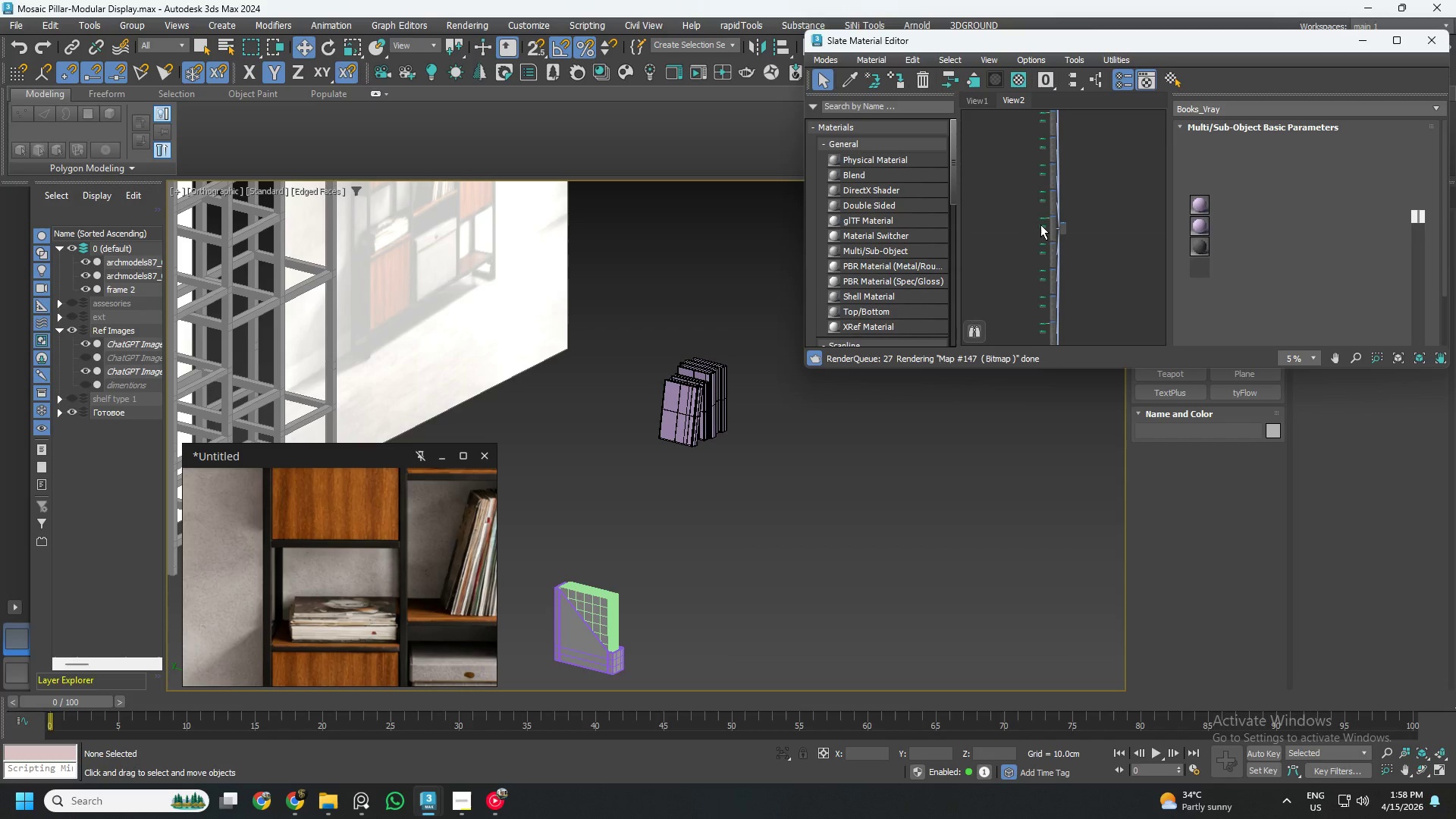 
scroll: coordinate [1049, 227], scroll_direction: down, amount: 1.0
 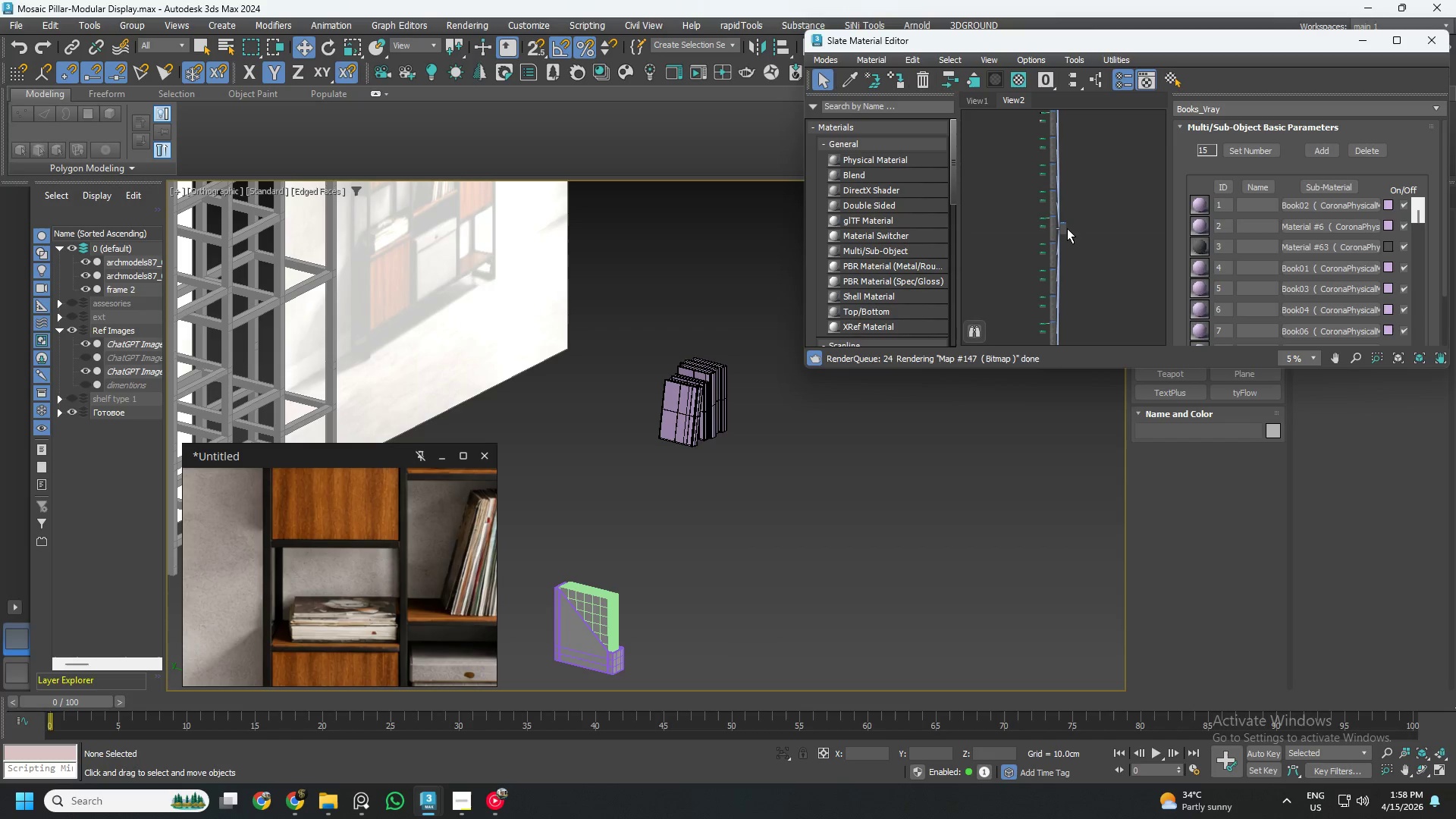 
scroll: coordinate [1067, 228], scroll_direction: up, amount: 4.0
 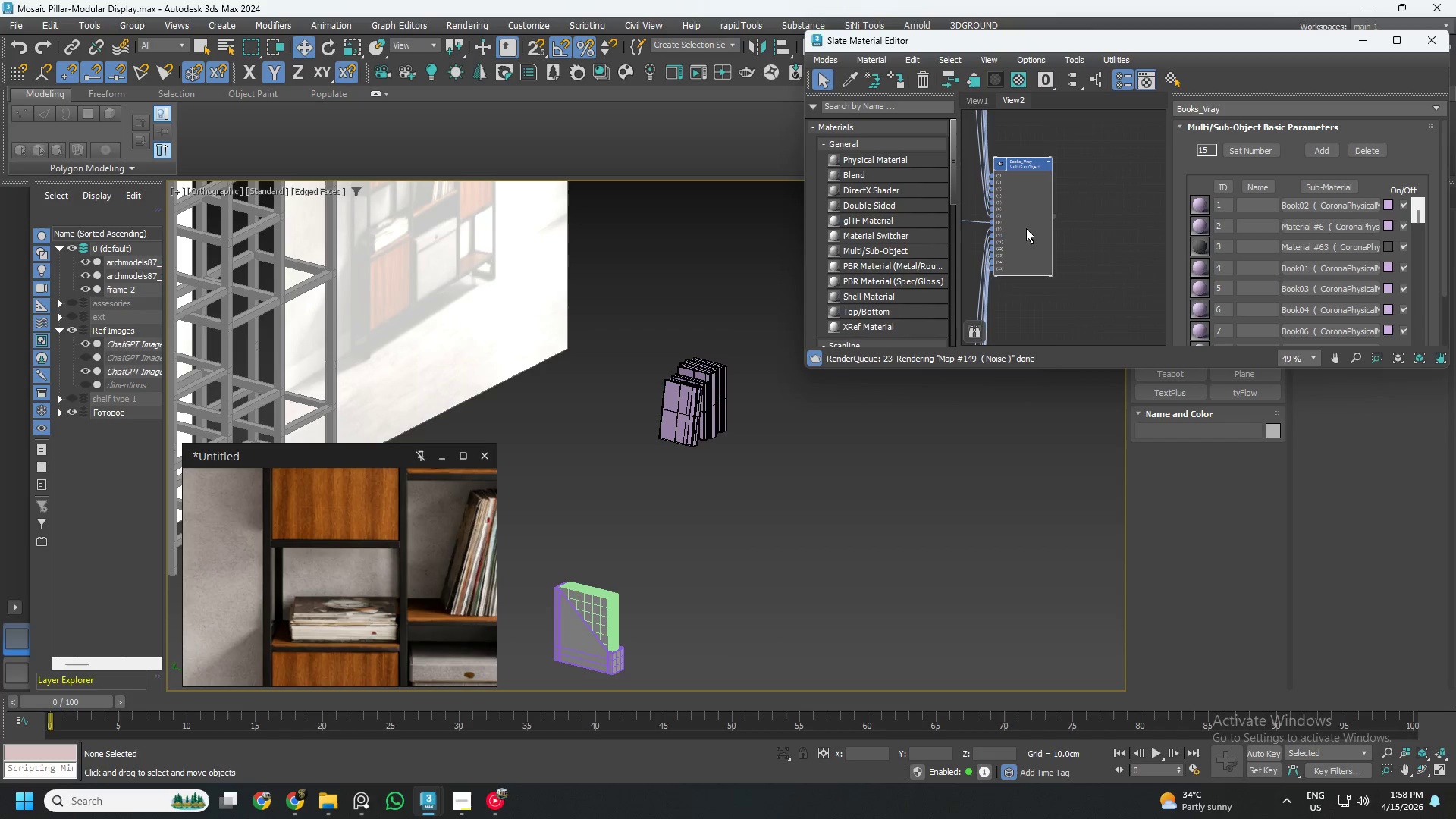 
left_click_drag(start_coordinate=[1021, 228], to_coordinate=[1247, 187])
 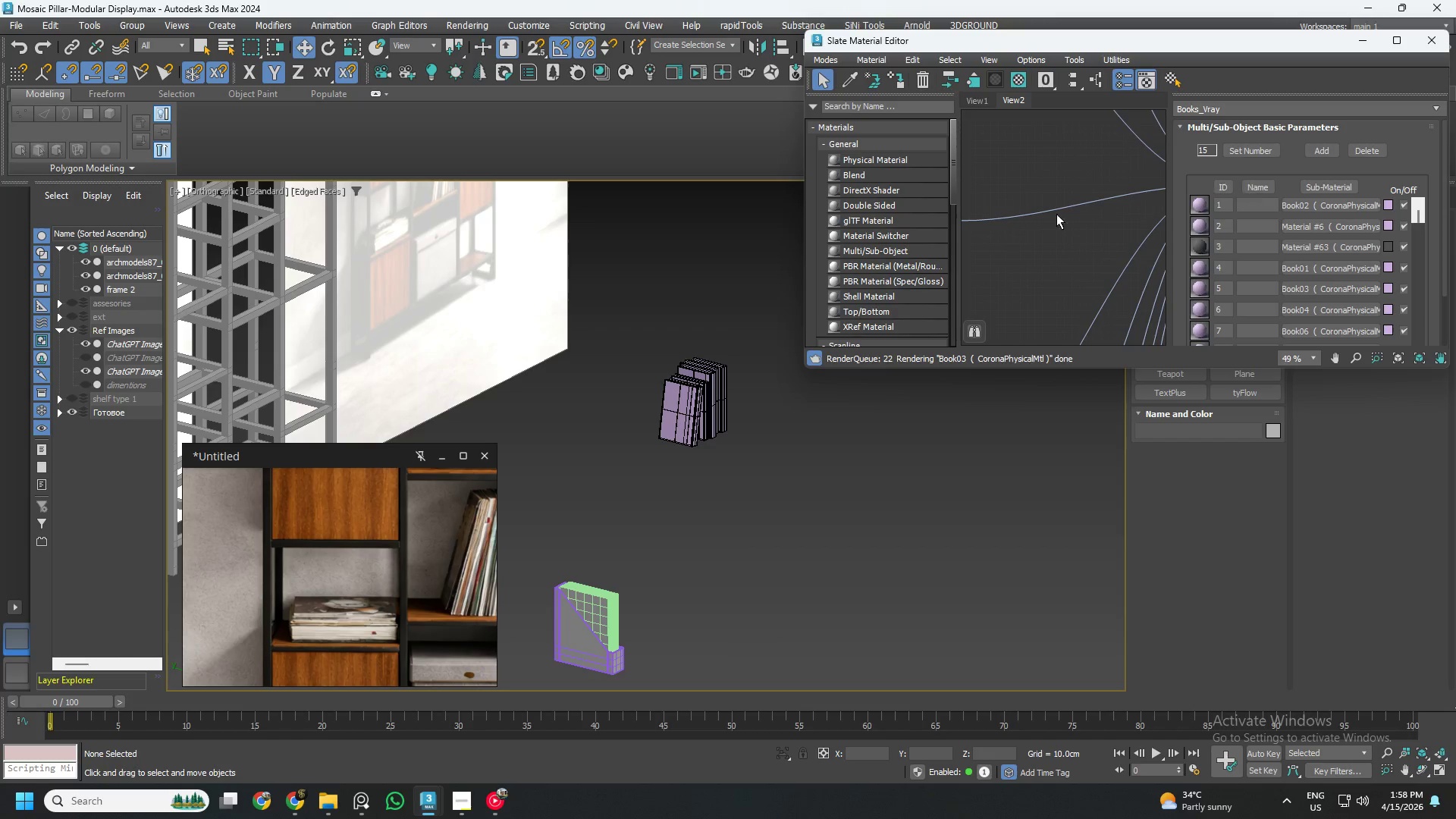 
scroll: coordinate [1053, 216], scroll_direction: down, amount: 3.0
 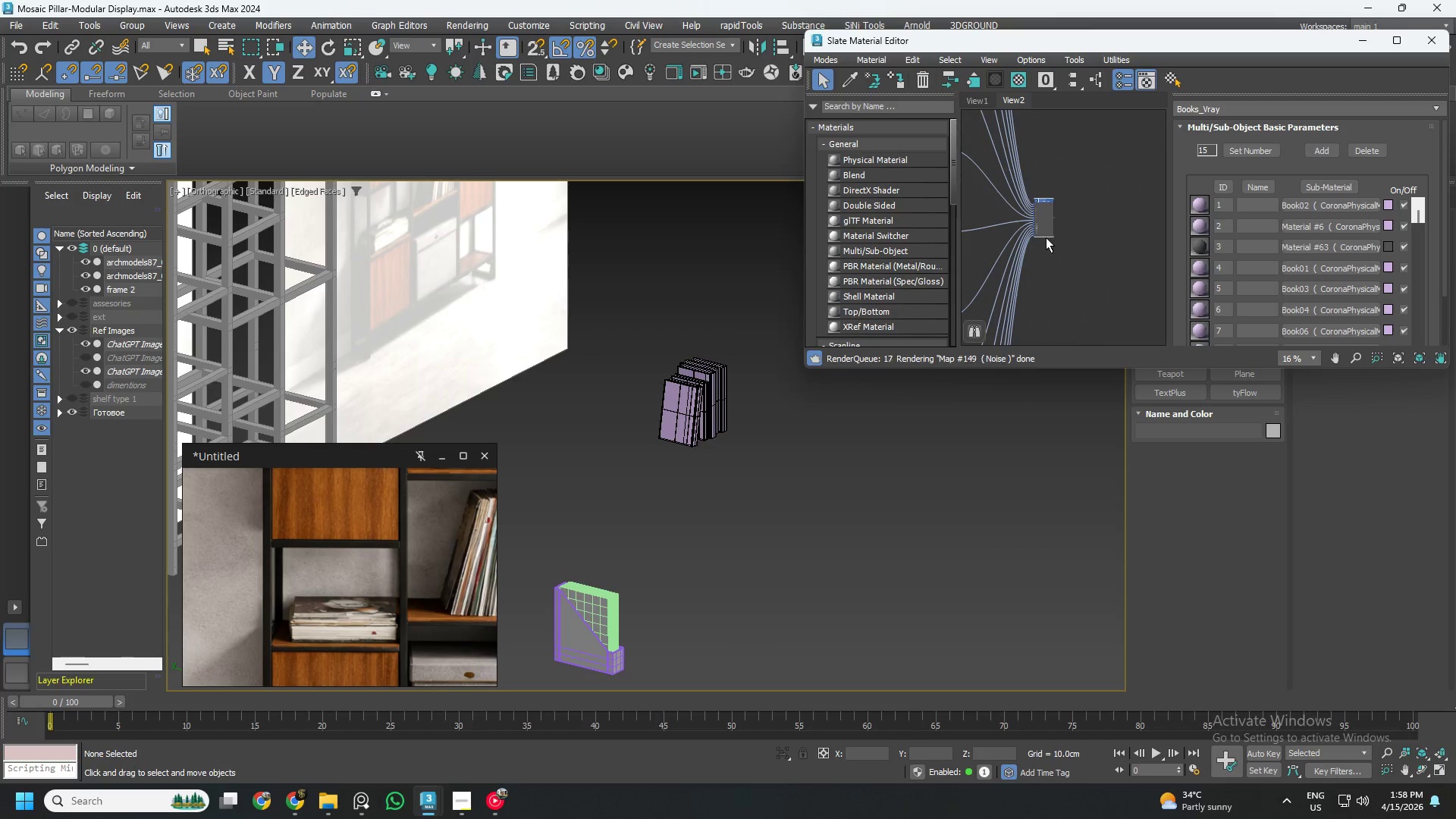 
left_click_drag(start_coordinate=[1050, 228], to_coordinate=[1165, 210])
 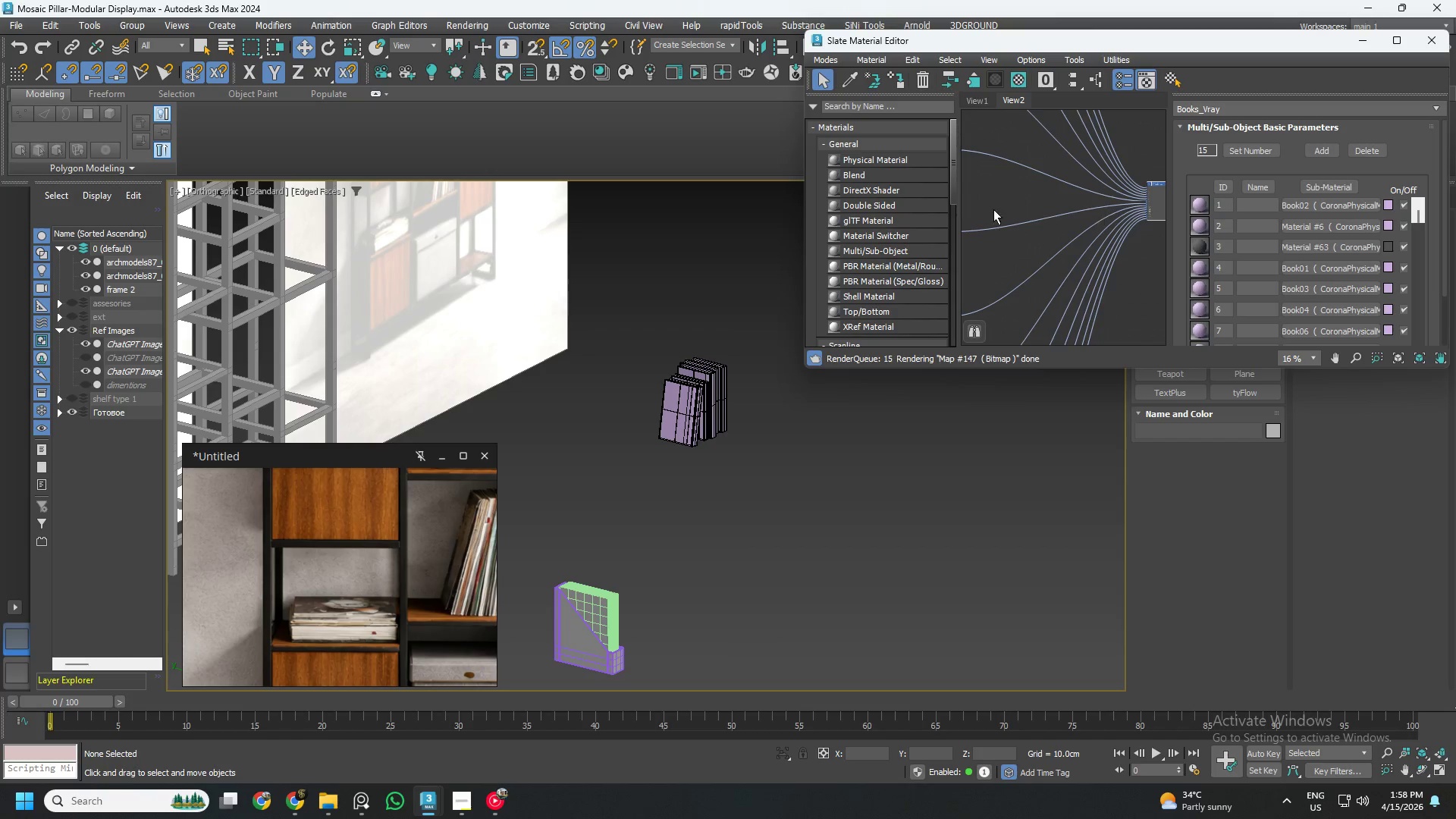 
scroll: coordinate [1038, 253], scroll_direction: down, amount: 8.0
 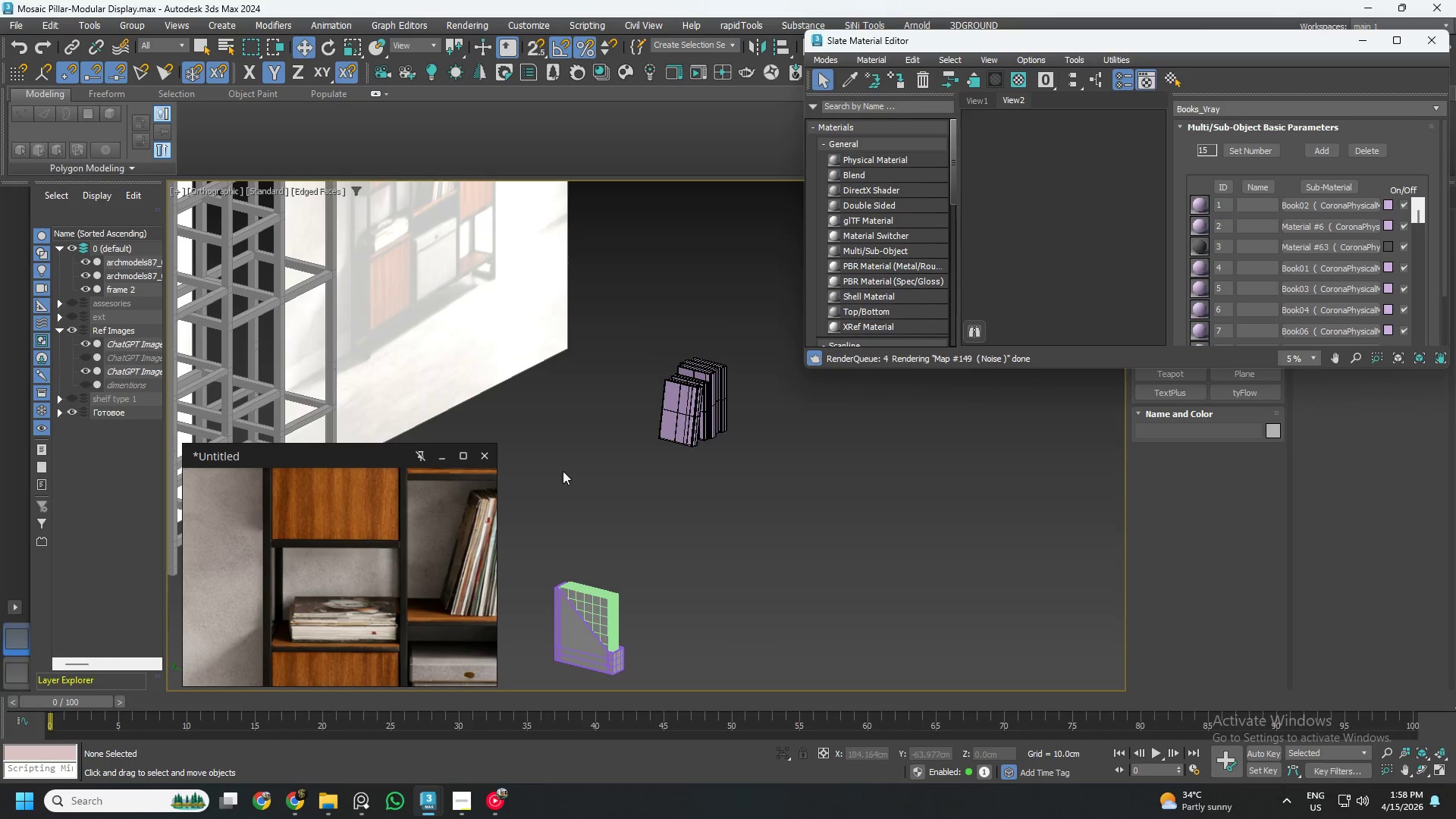 
left_click([849, 79])
 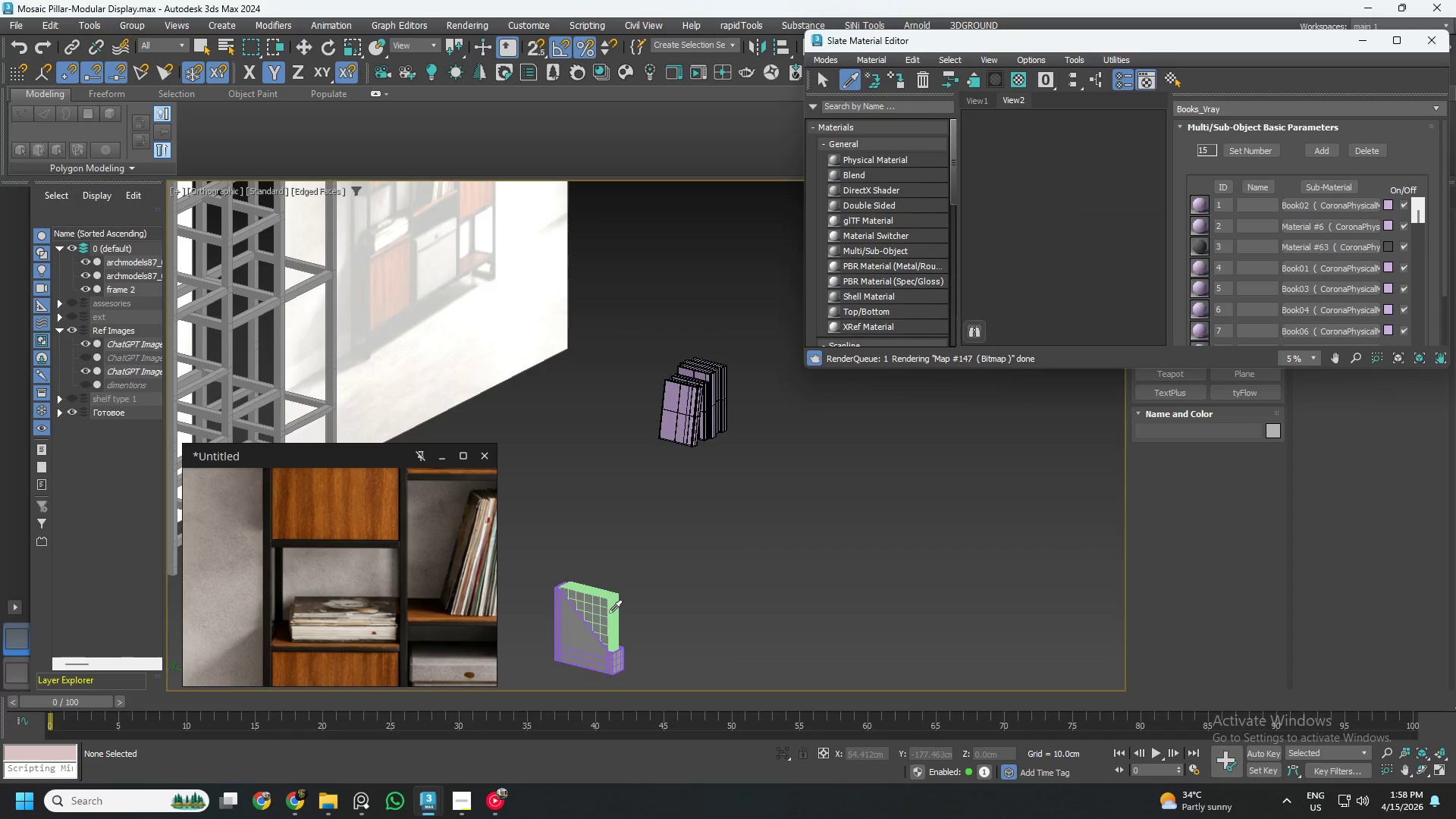 
left_click([607, 613])
 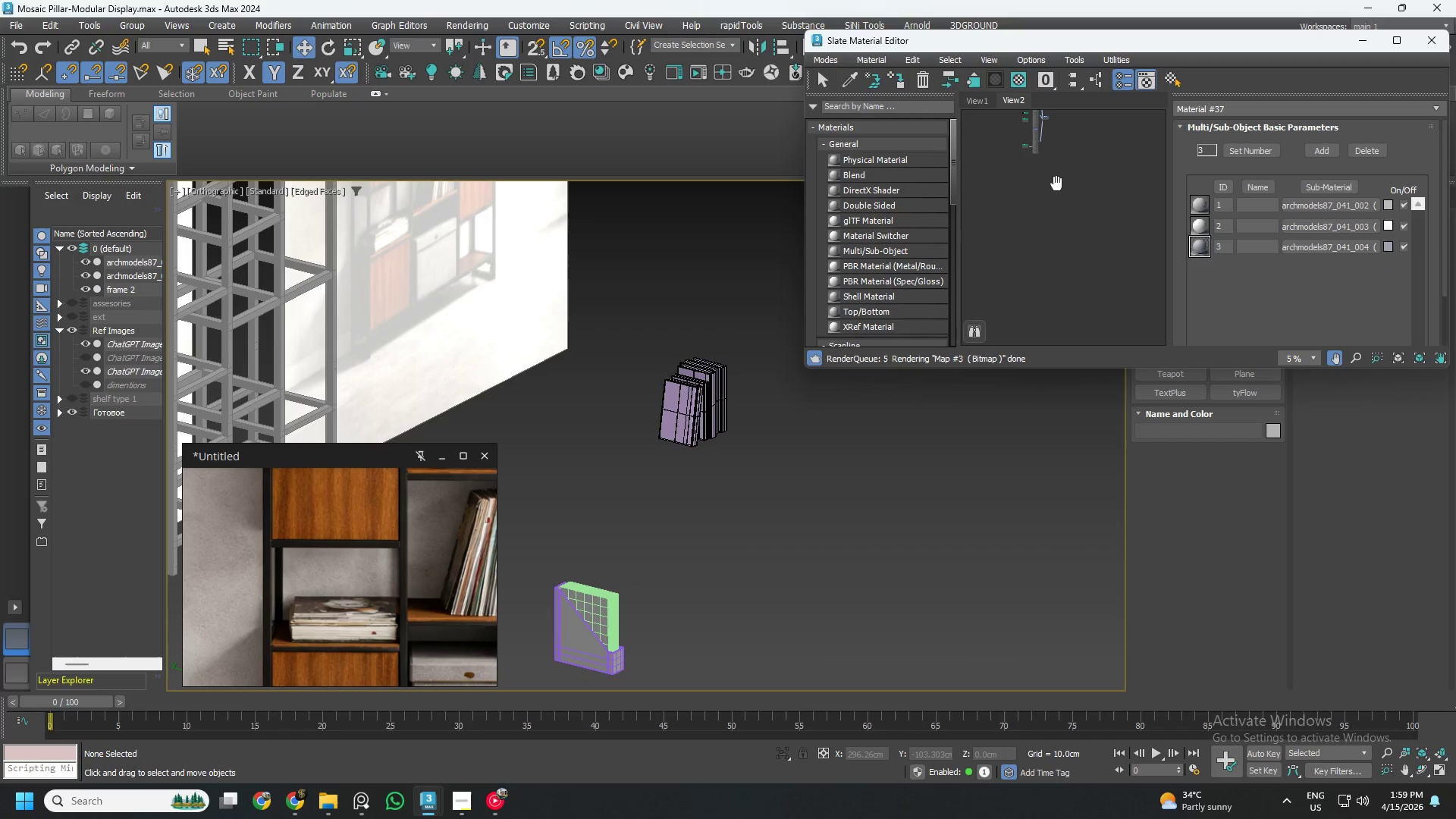 
left_click([849, 76])
 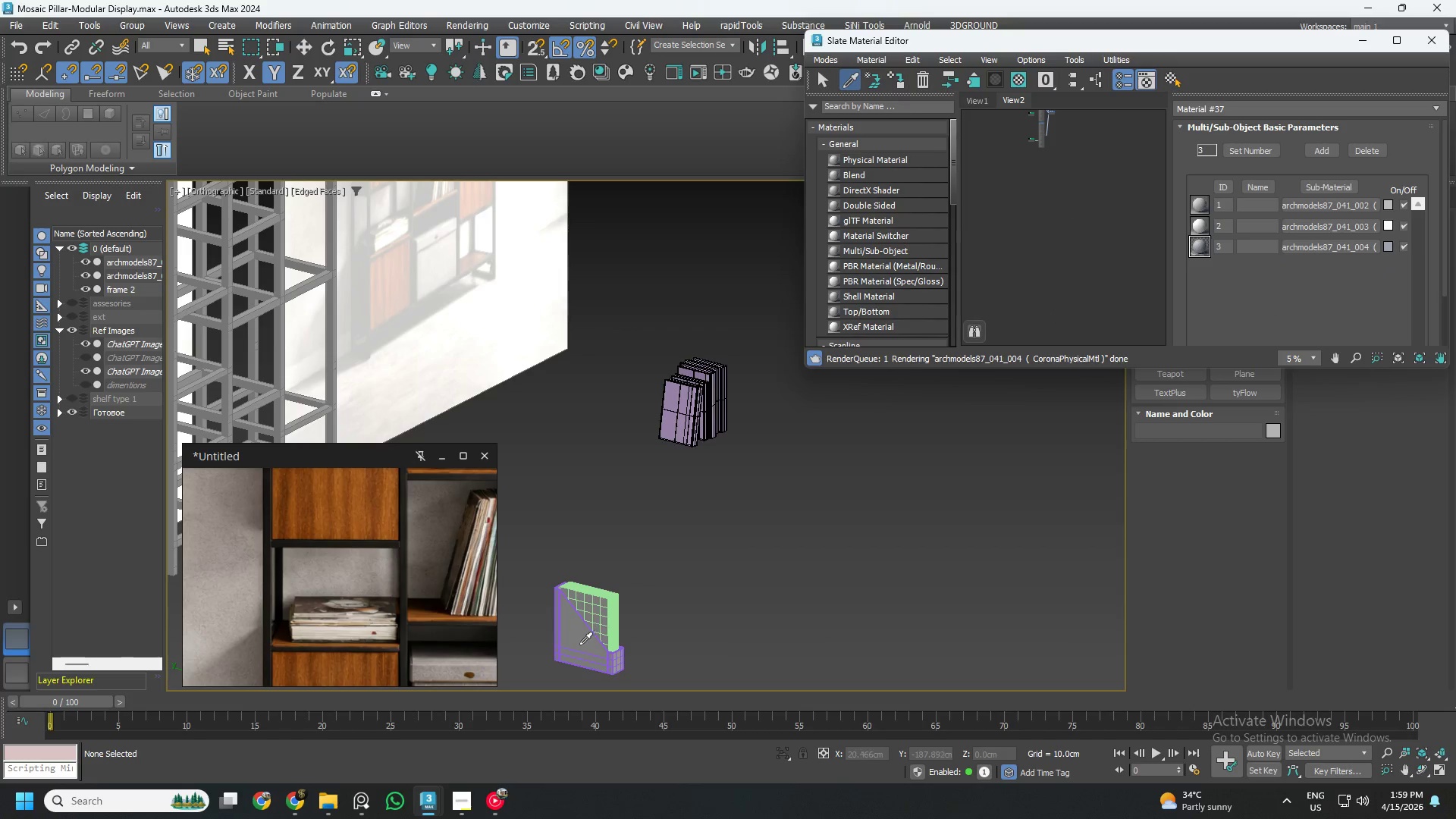 
left_click([579, 645])
 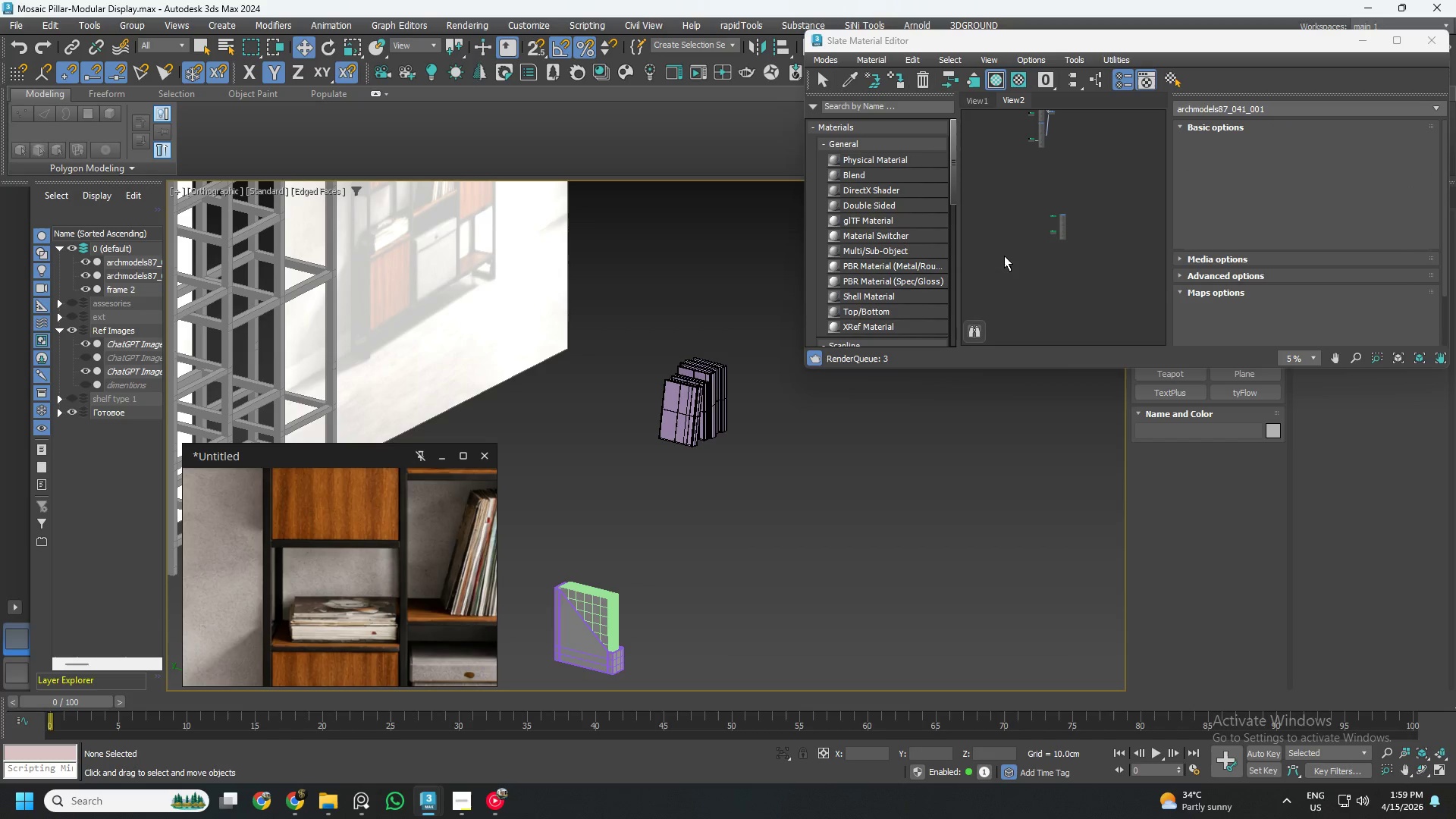 
left_click_drag(start_coordinate=[1046, 186], to_coordinate=[1079, 281])
 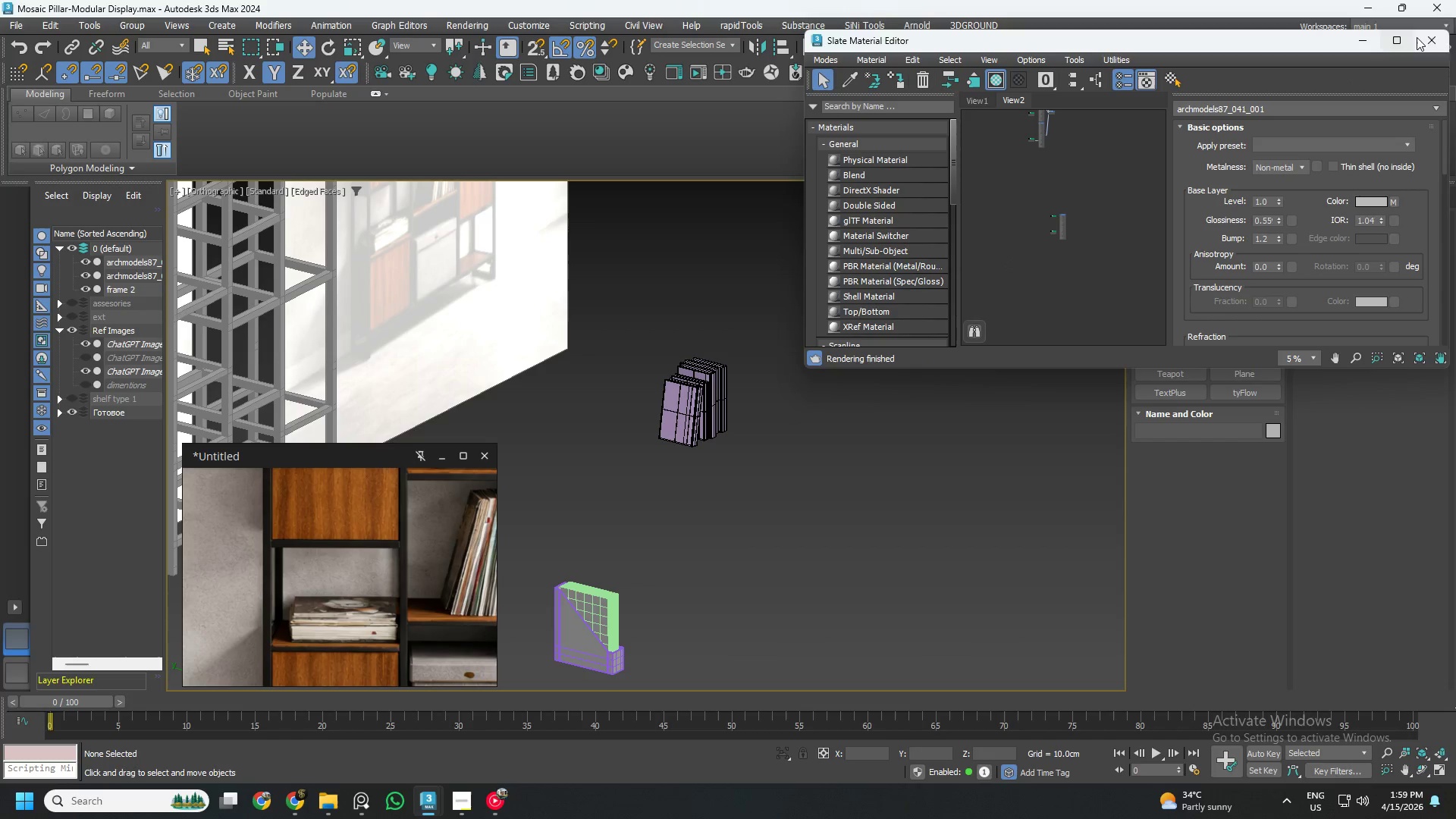 
left_click([1400, 38])
 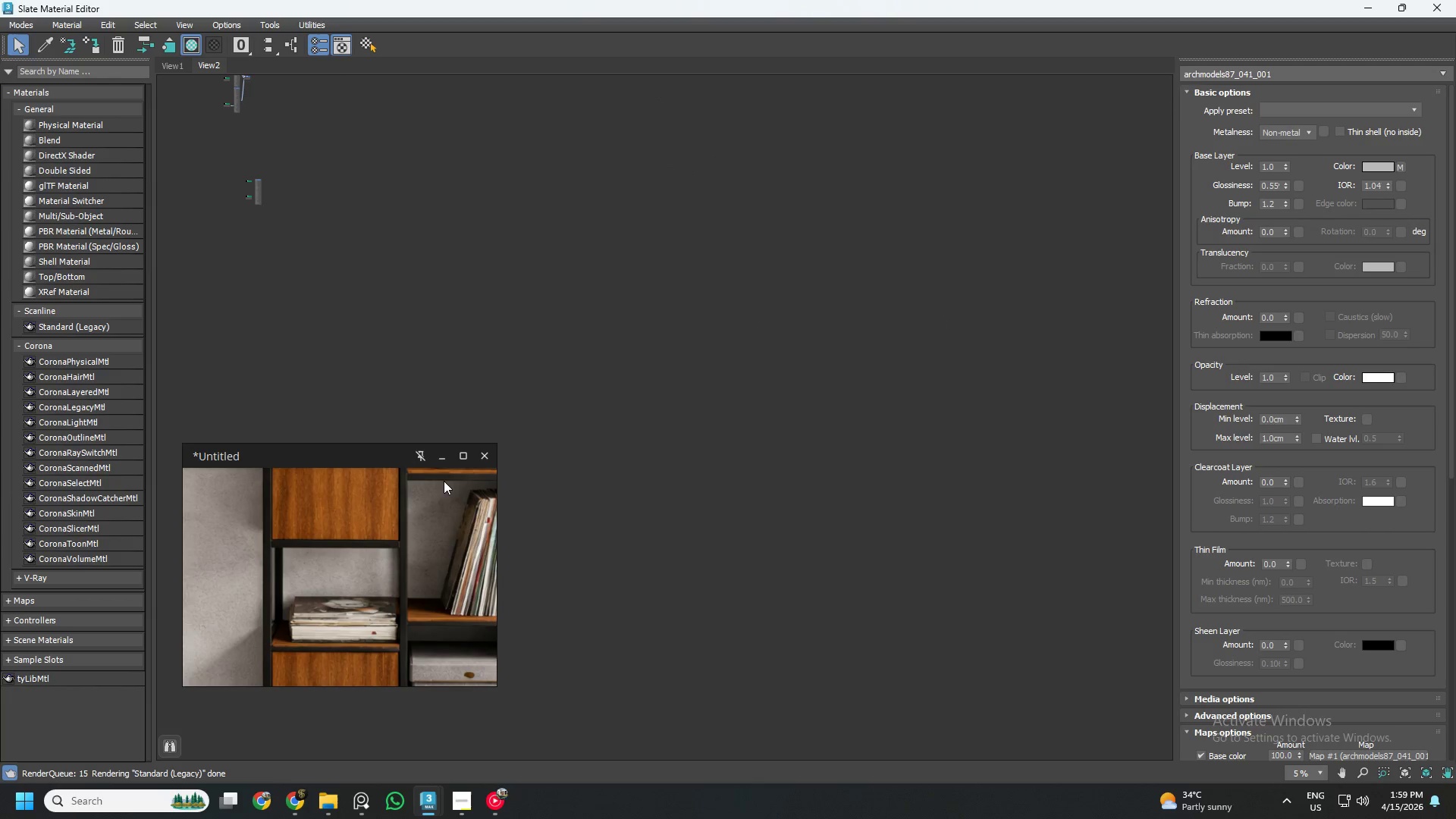 
left_click([445, 454])
 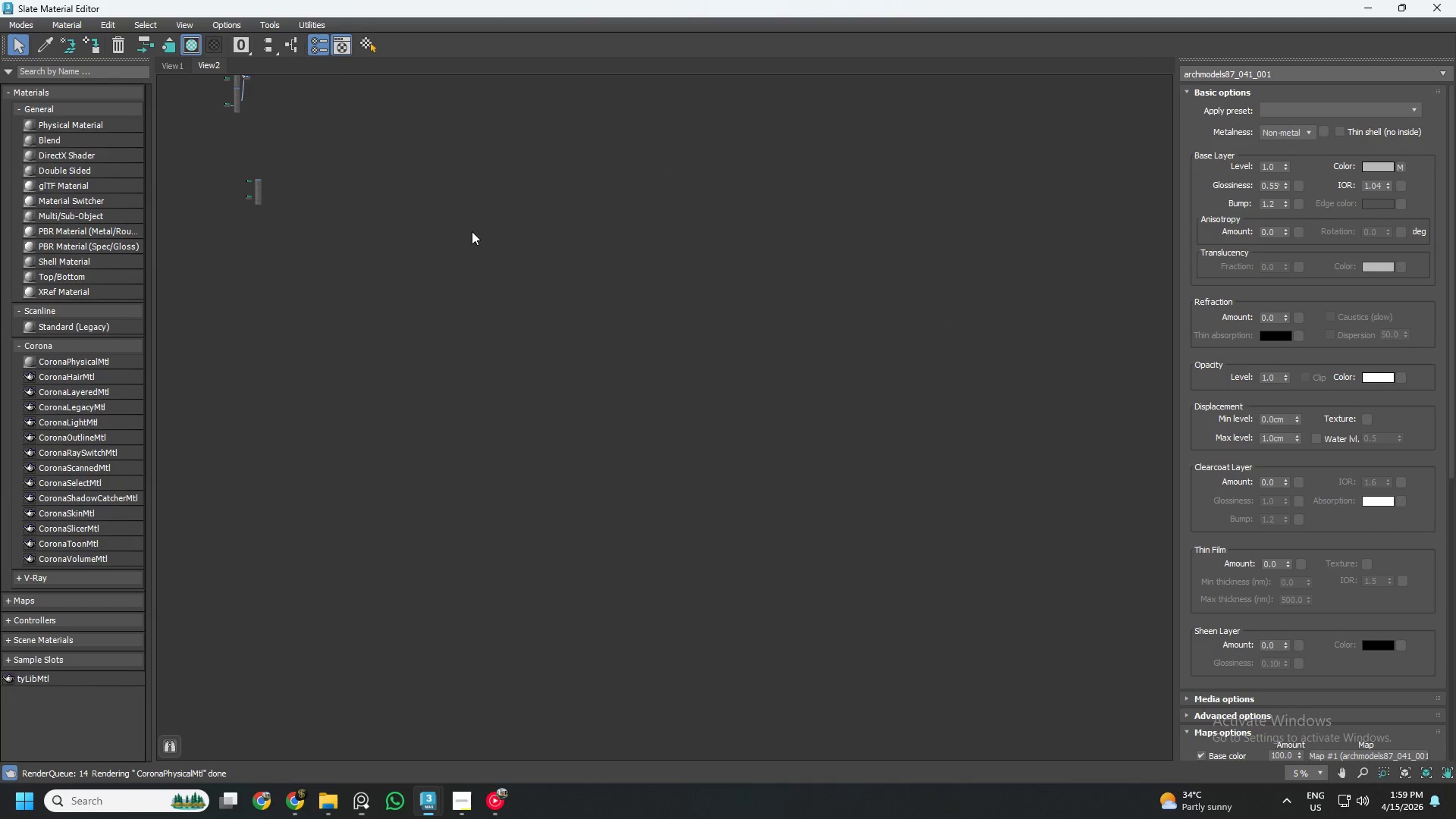 
scroll: coordinate [466, 228], scroll_direction: down, amount: 1.0
 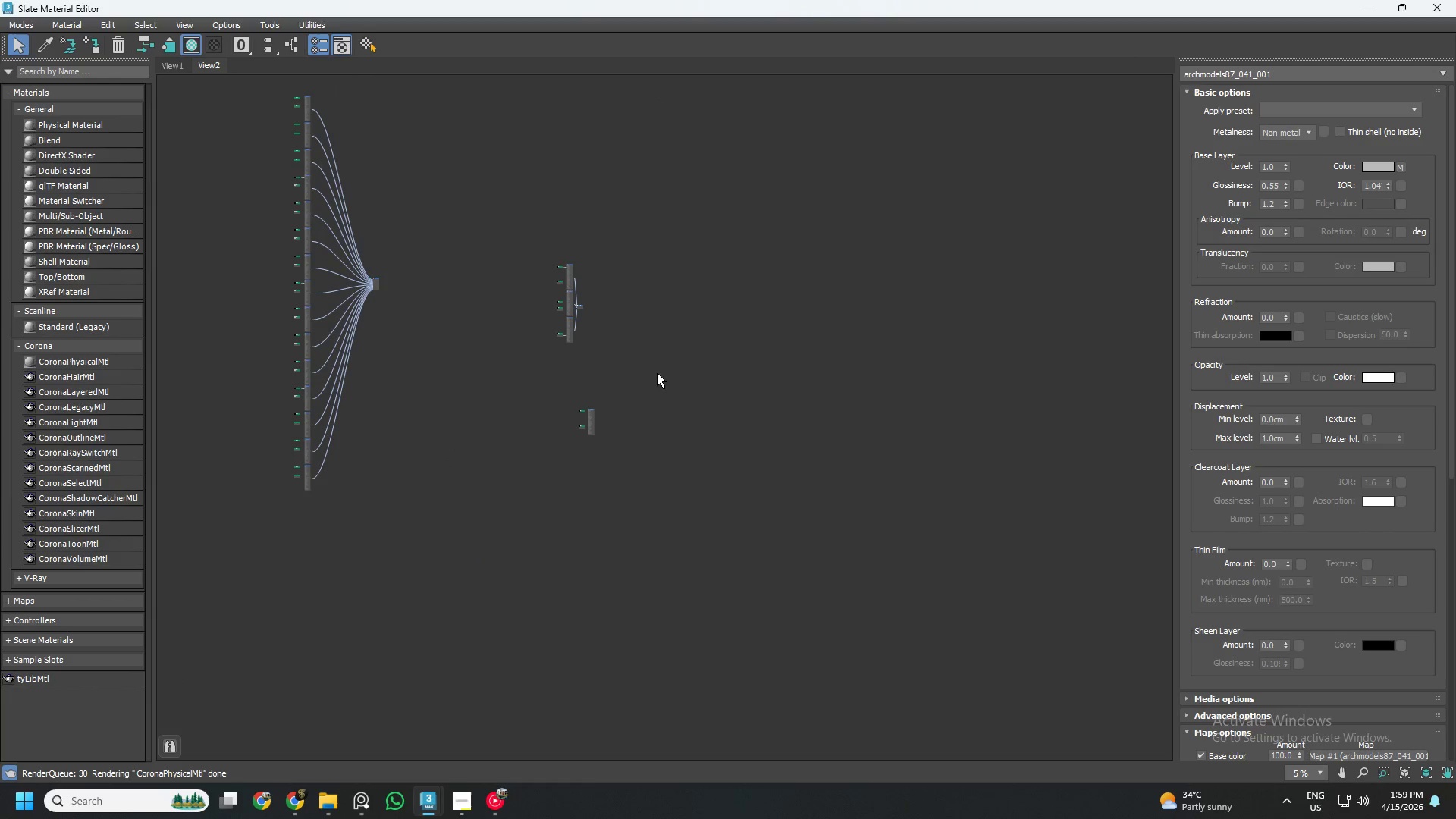 
left_click_drag(start_coordinate=[571, 379], to_coordinate=[644, 481])
 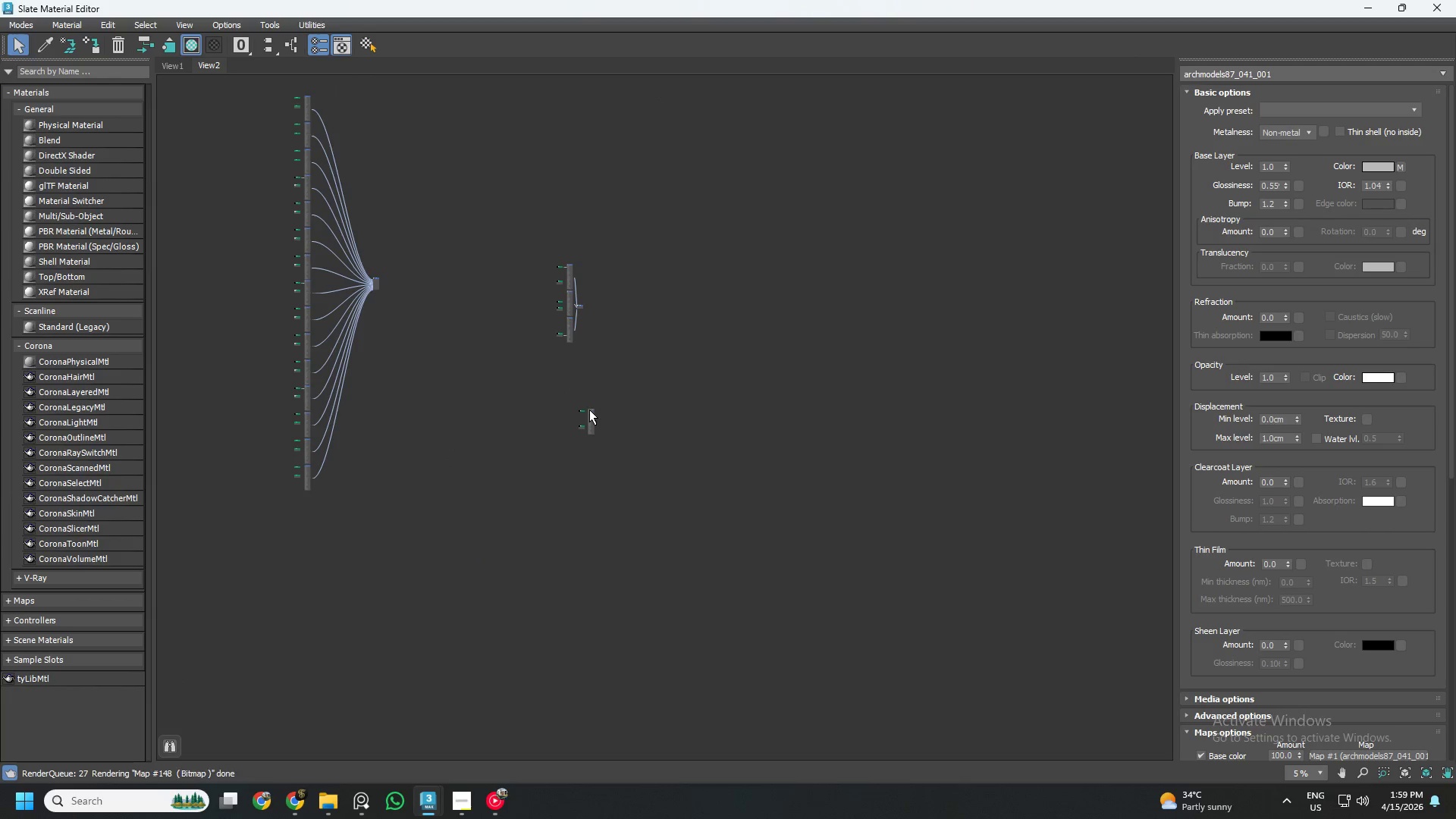 
left_click_drag(start_coordinate=[589, 410], to_coordinate=[591, 367])
 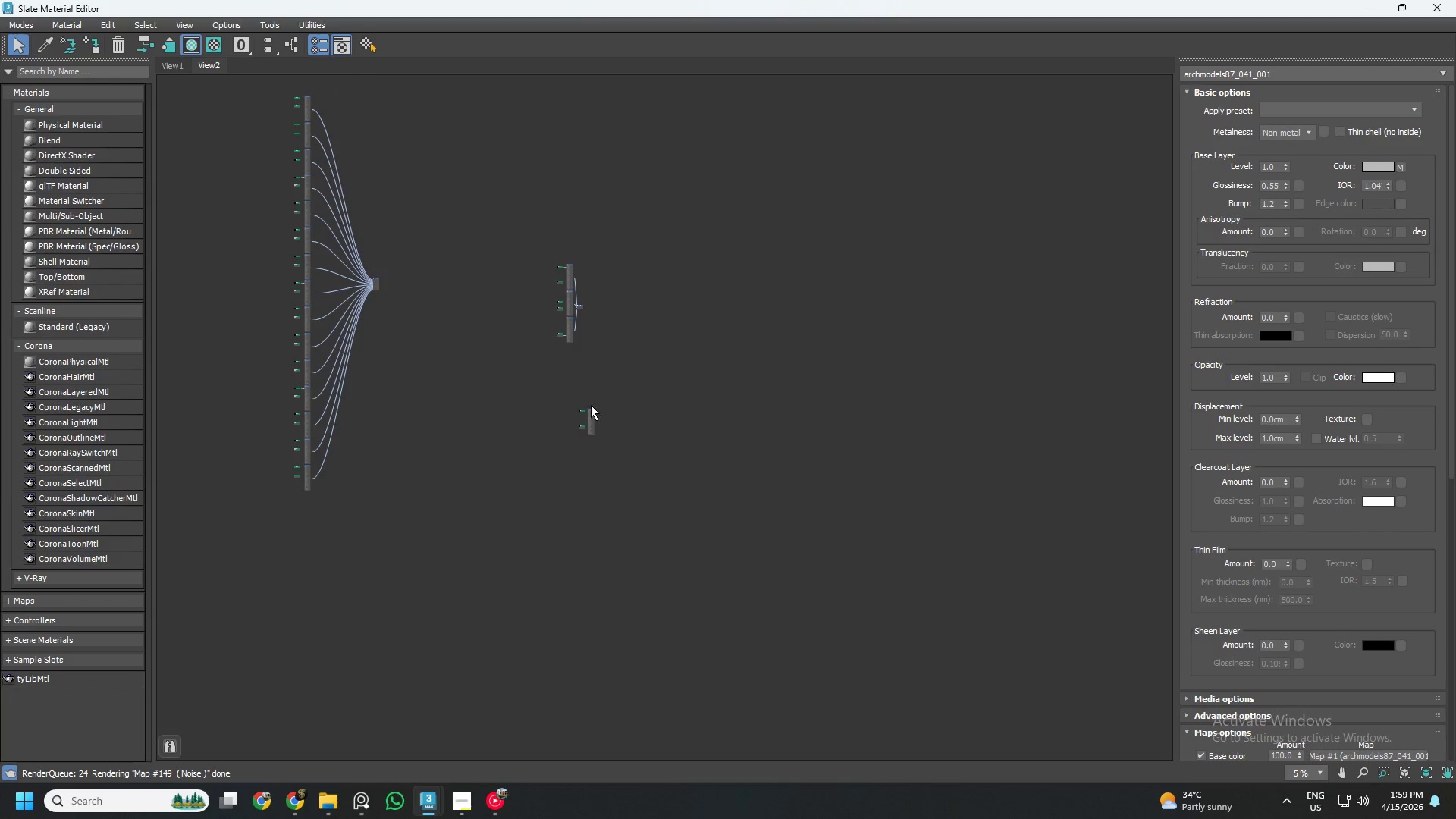 
scroll: coordinate [588, 413], scroll_direction: up, amount: 7.0
 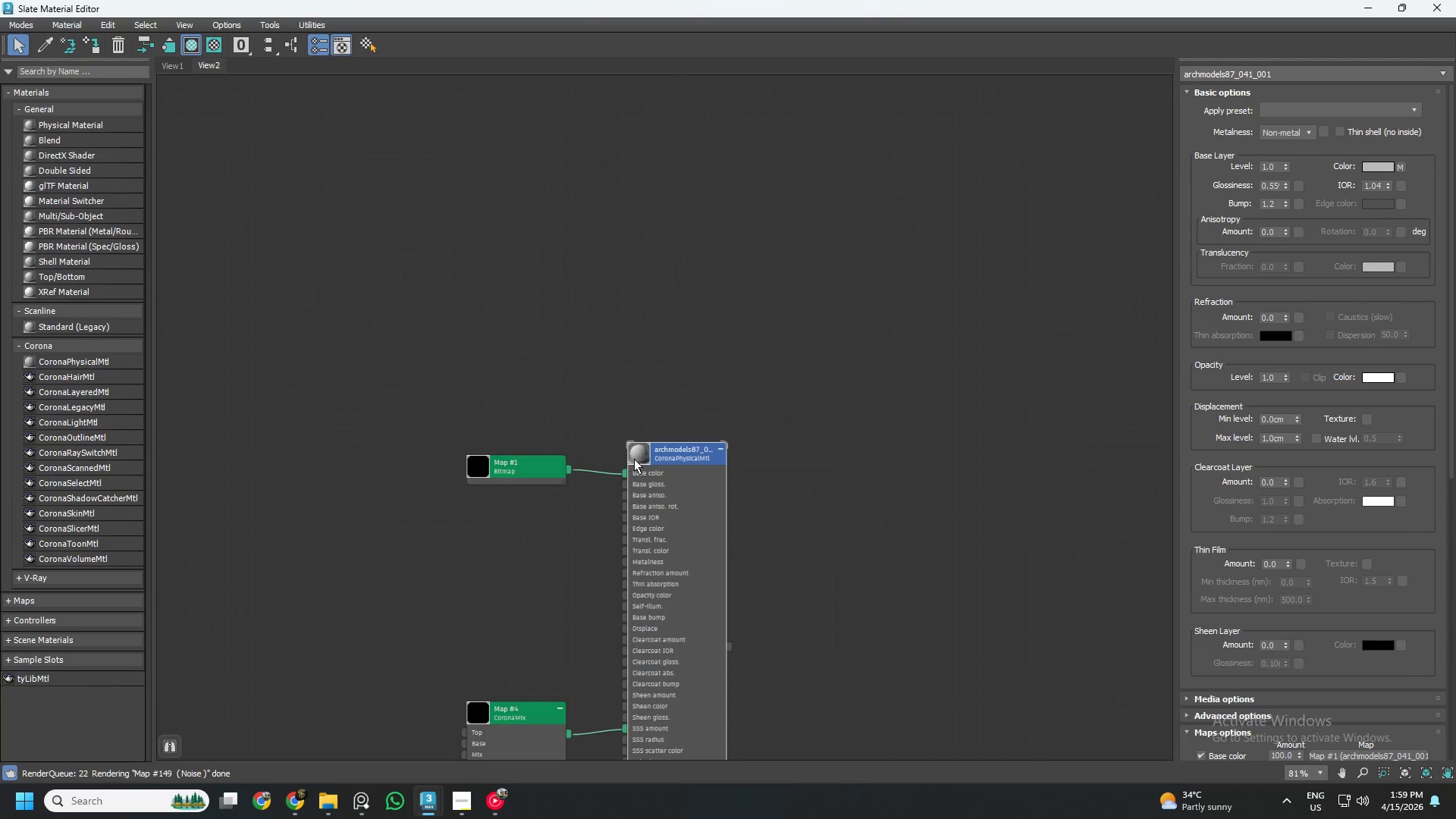 
left_click_drag(start_coordinate=[490, 406], to_coordinate=[656, 664])
 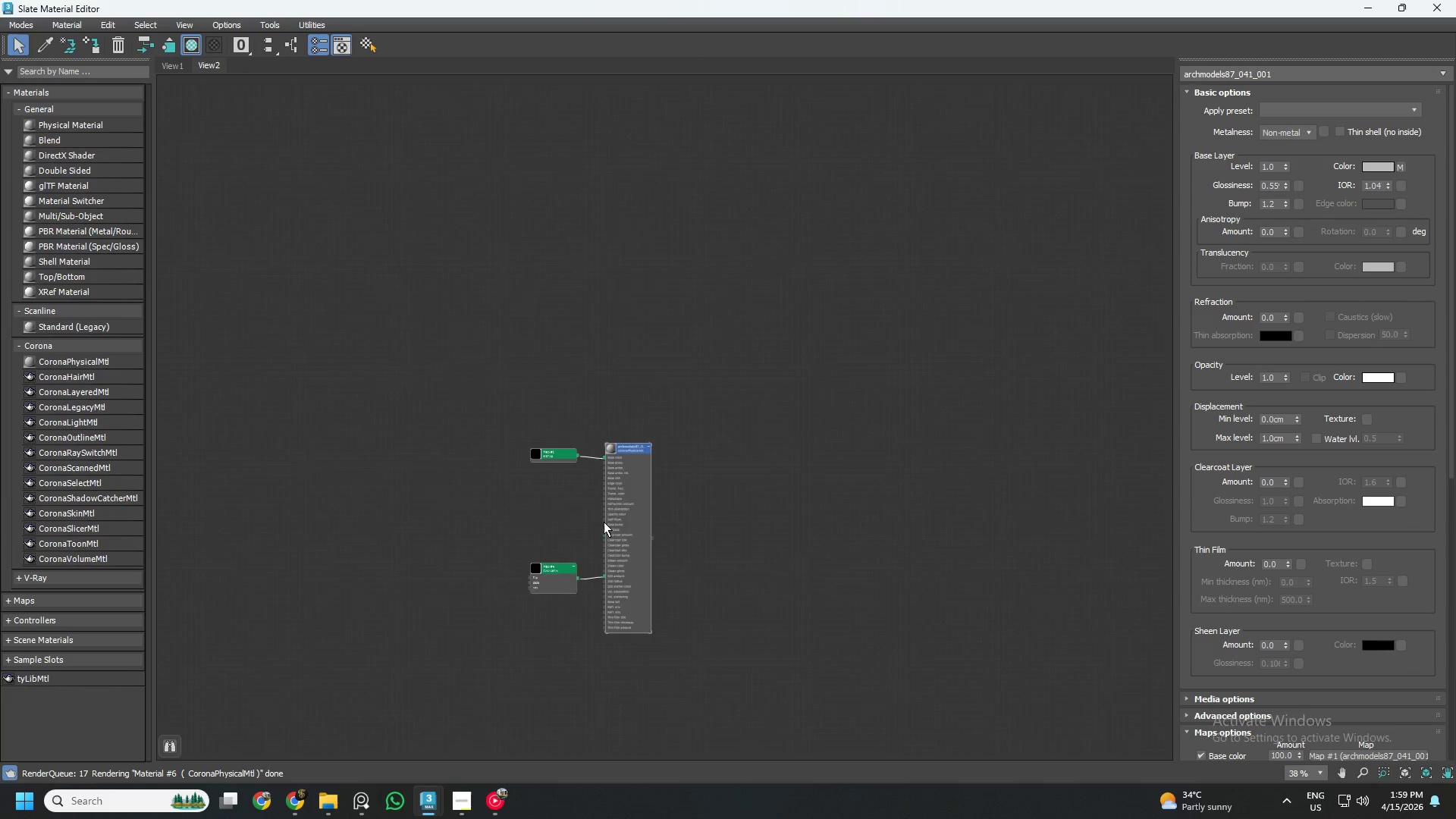 
scroll: coordinate [604, 518], scroll_direction: down, amount: 5.0
 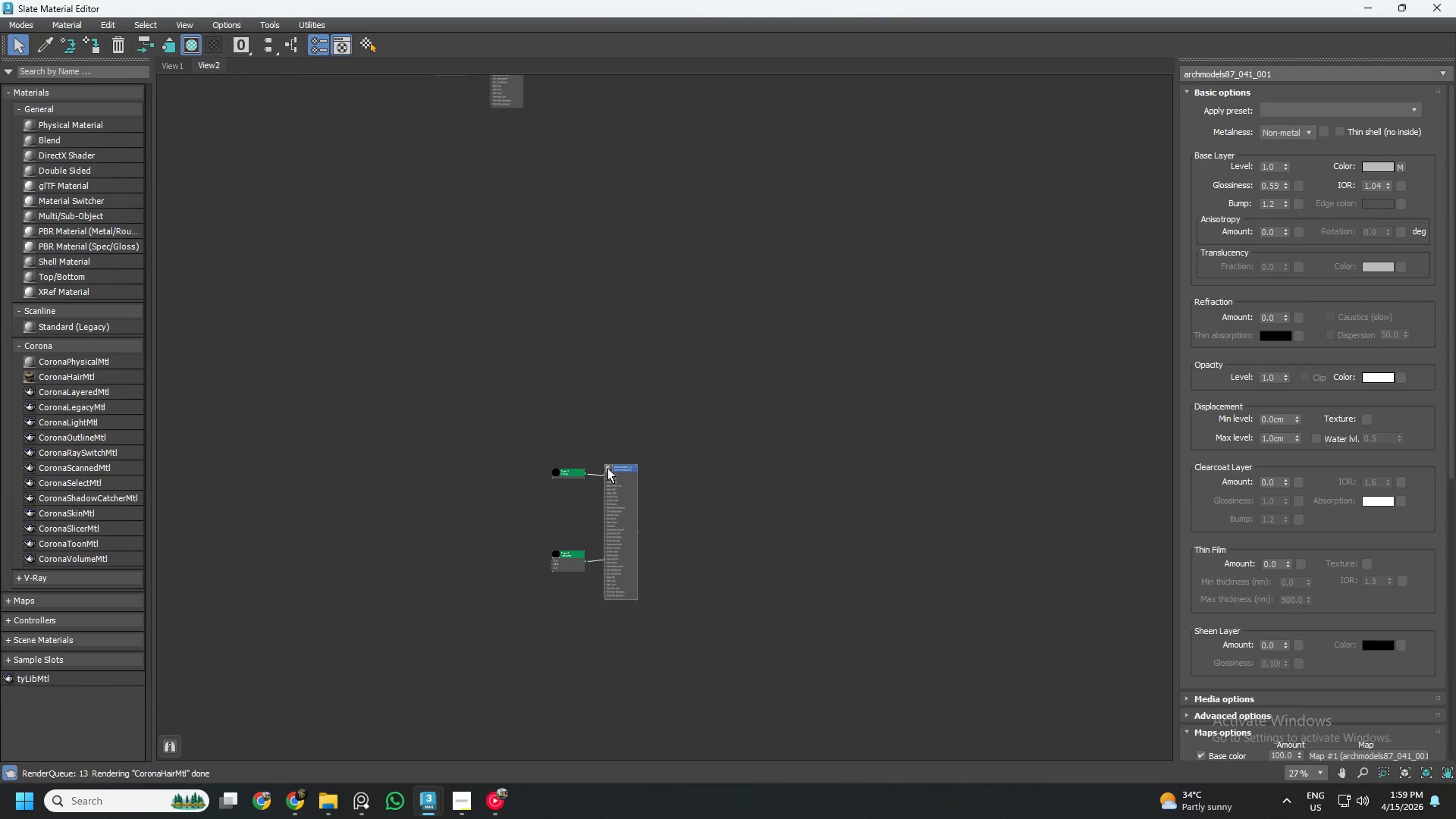 
left_click_drag(start_coordinate=[608, 468], to_coordinate=[504, 136])
 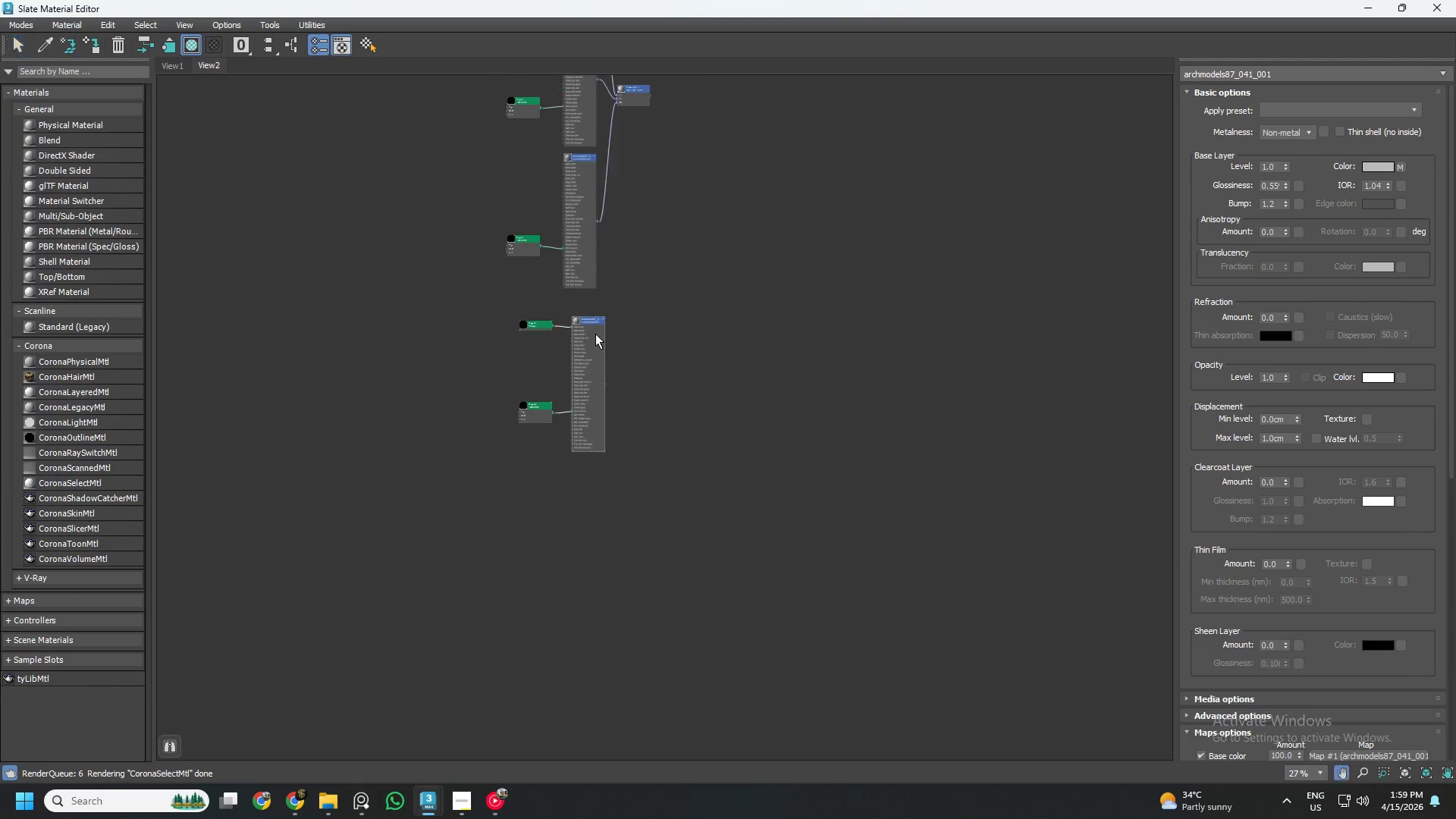 
scroll: coordinate [569, 315], scroll_direction: up, amount: 2.0
 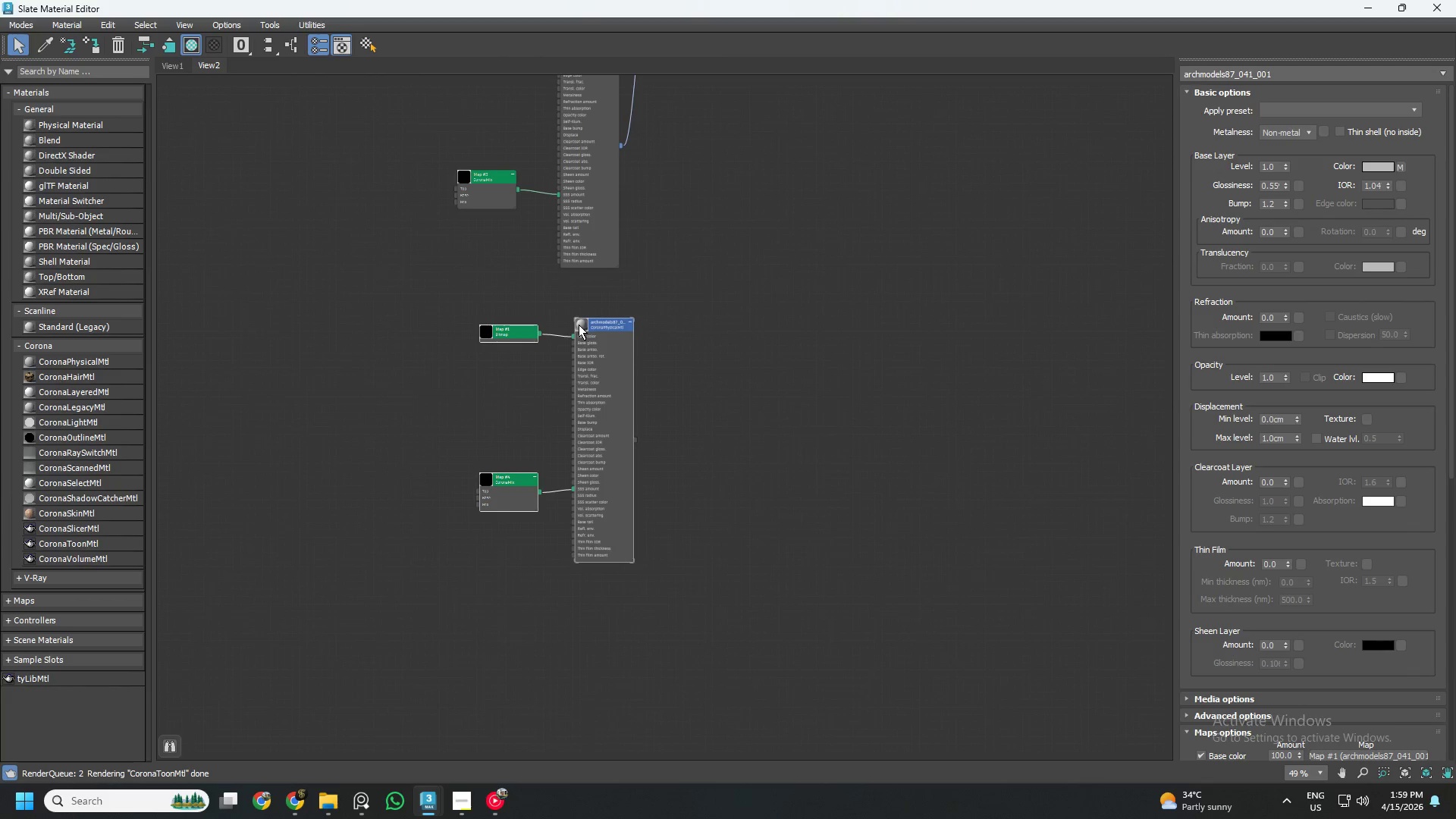 
double_click([579, 325])
 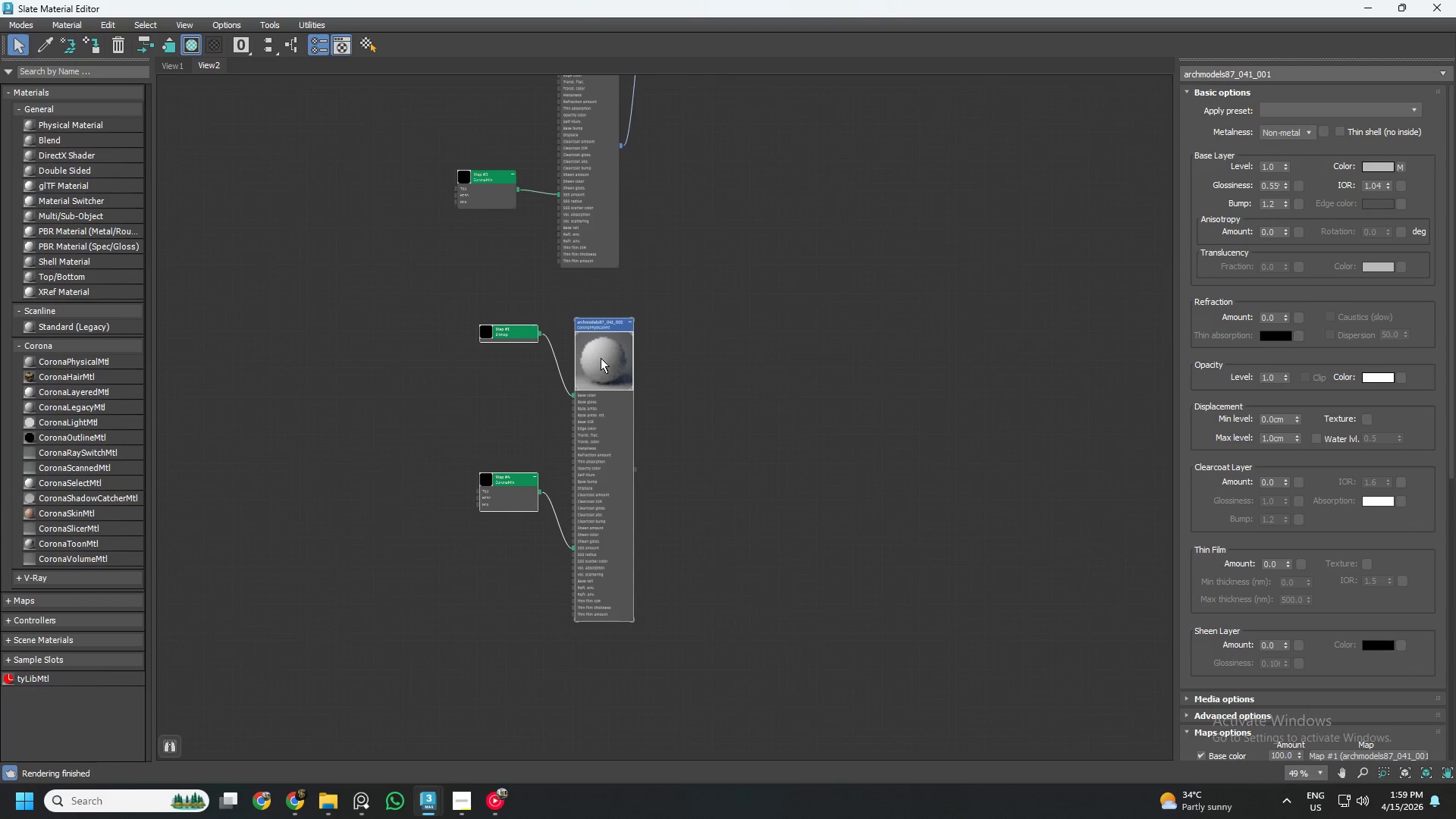 
left_click_drag(start_coordinate=[601, 358], to_coordinate=[860, 228])
 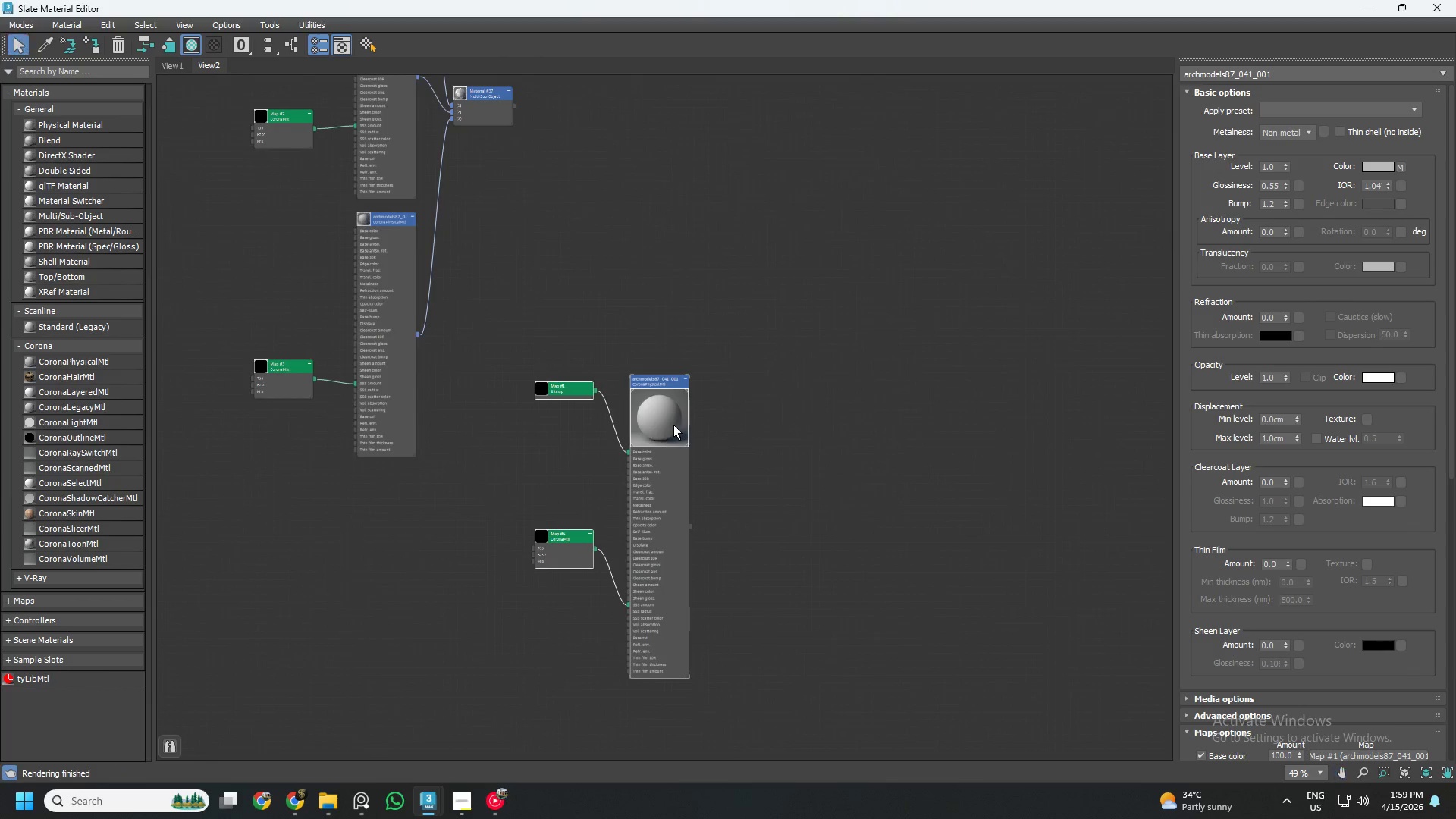 
left_click_drag(start_coordinate=[667, 414], to_coordinate=[608, 256])
 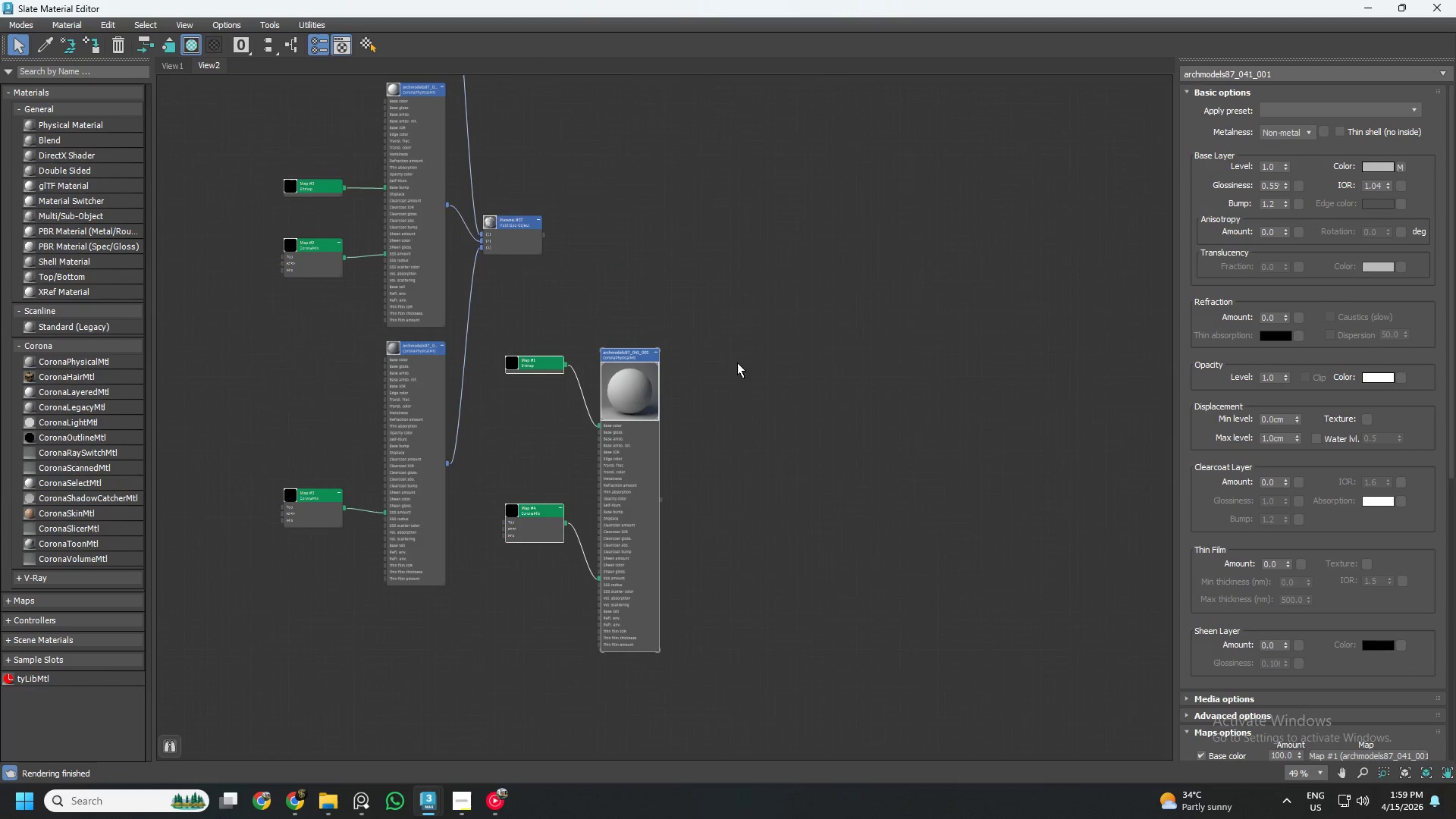 
left_click([726, 279])
 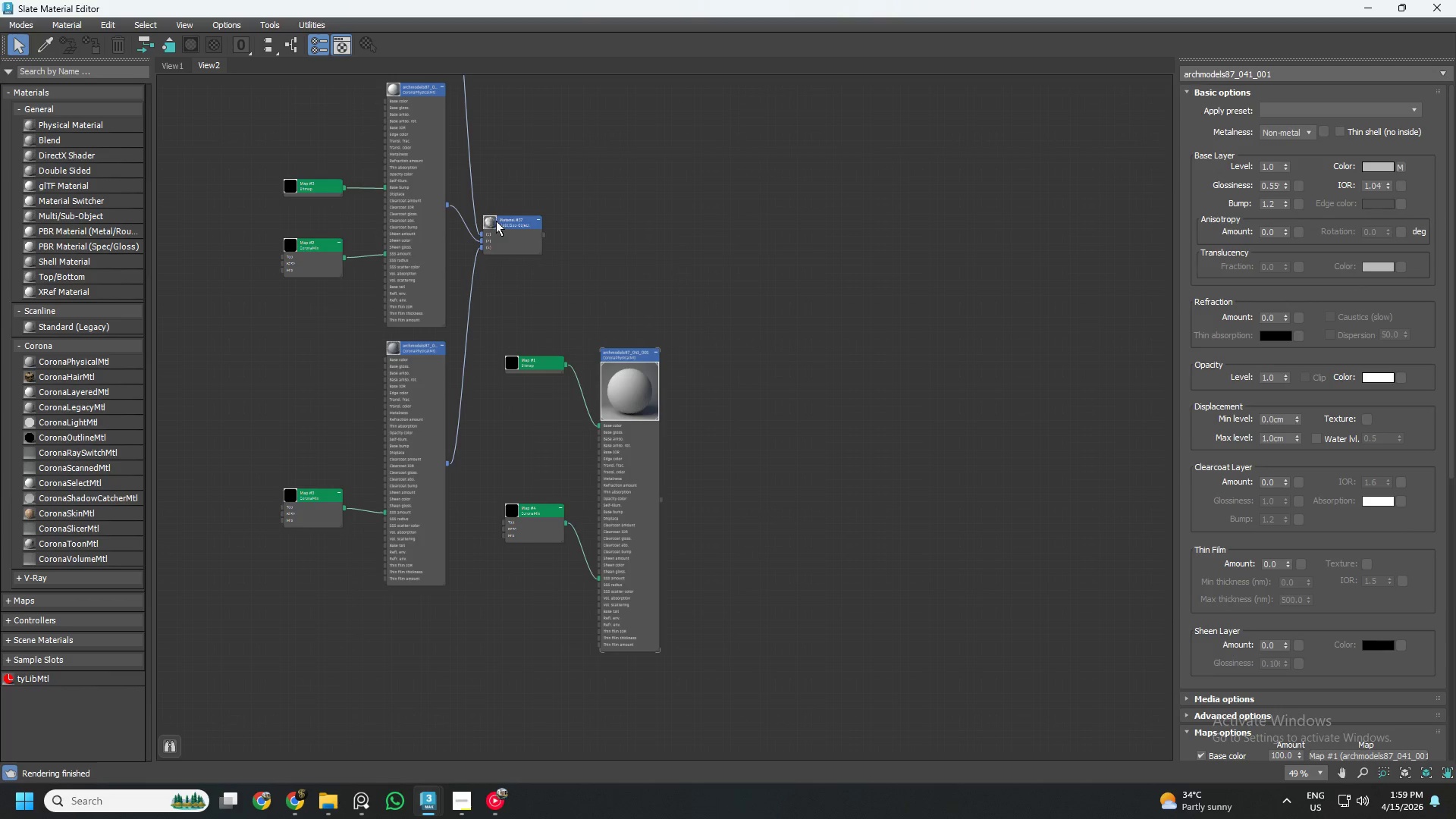 
left_click([494, 219])
 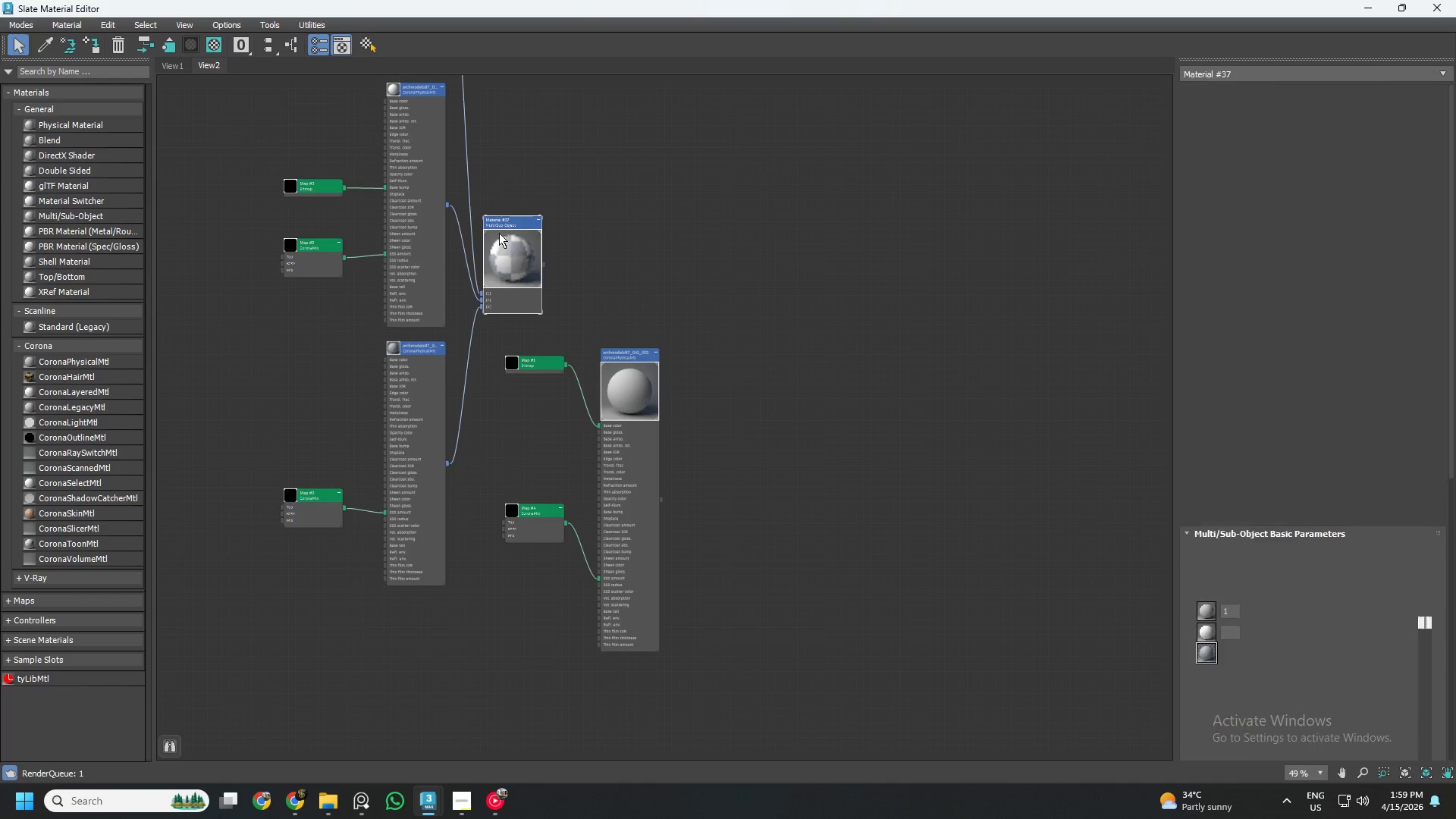 
left_click_drag(start_coordinate=[507, 242], to_coordinate=[607, 206])
 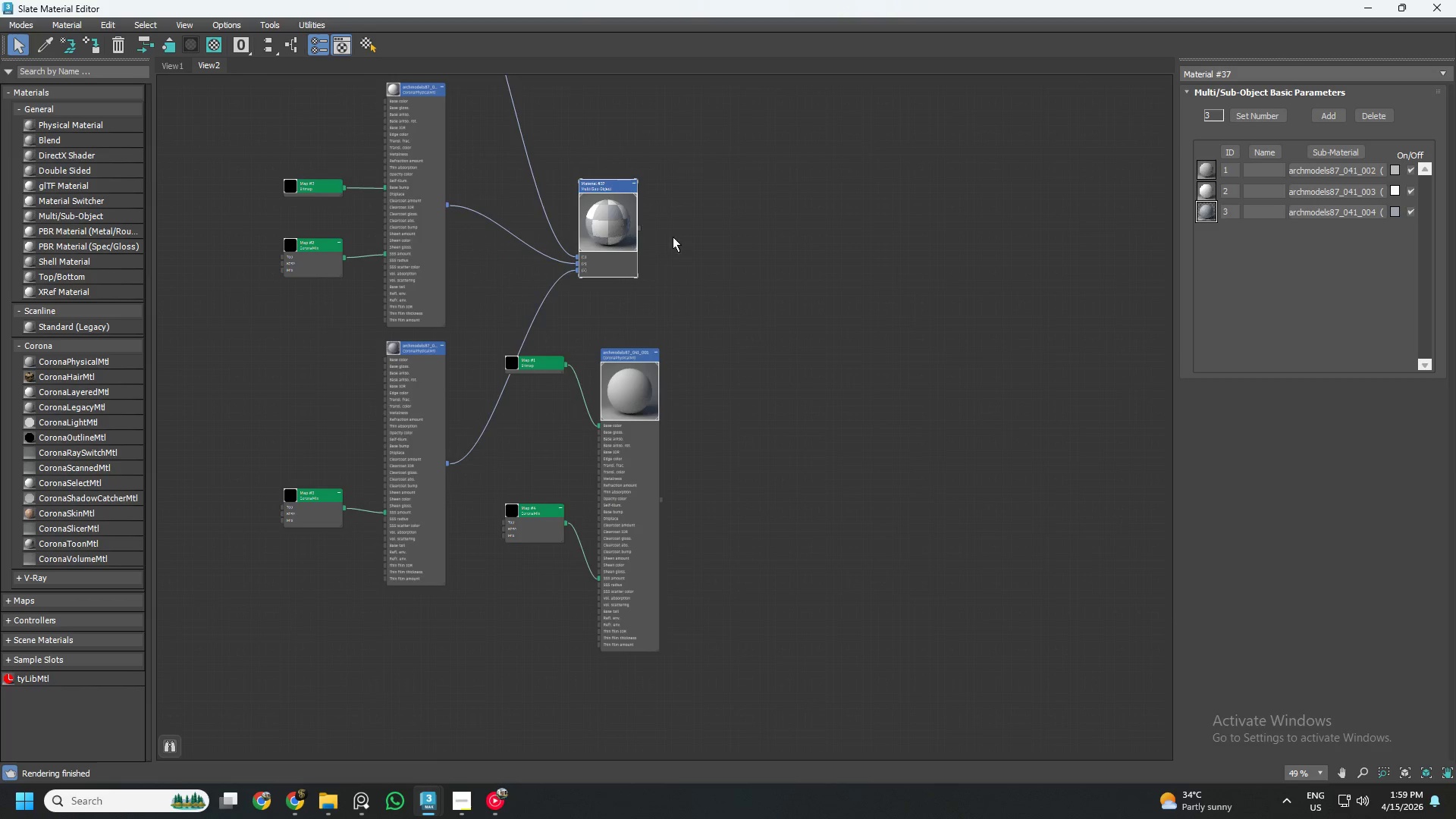 
scroll: coordinate [711, 257], scroll_direction: down, amount: 3.0
 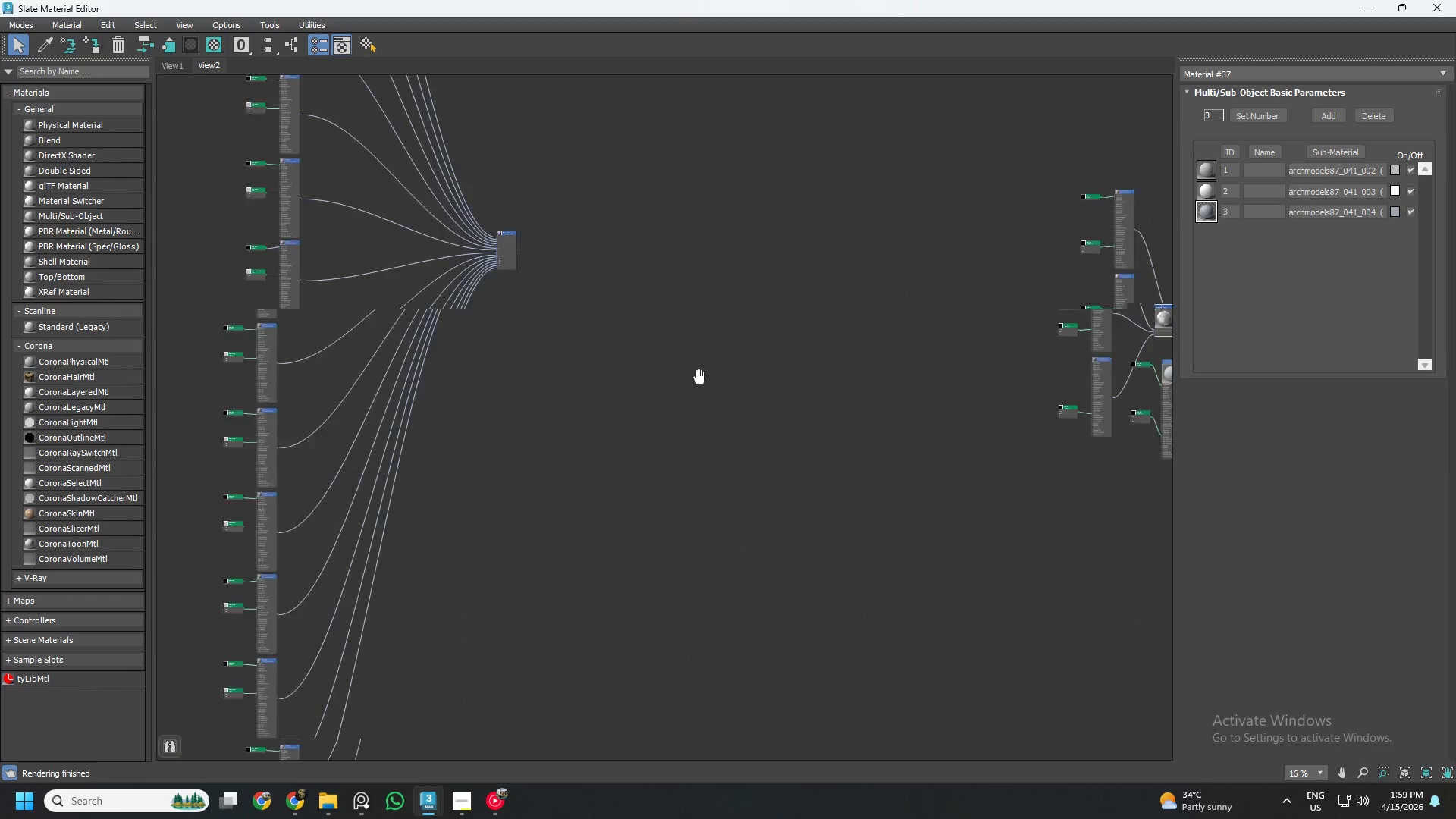 
scroll: coordinate [670, 274], scroll_direction: up, amount: 2.0
 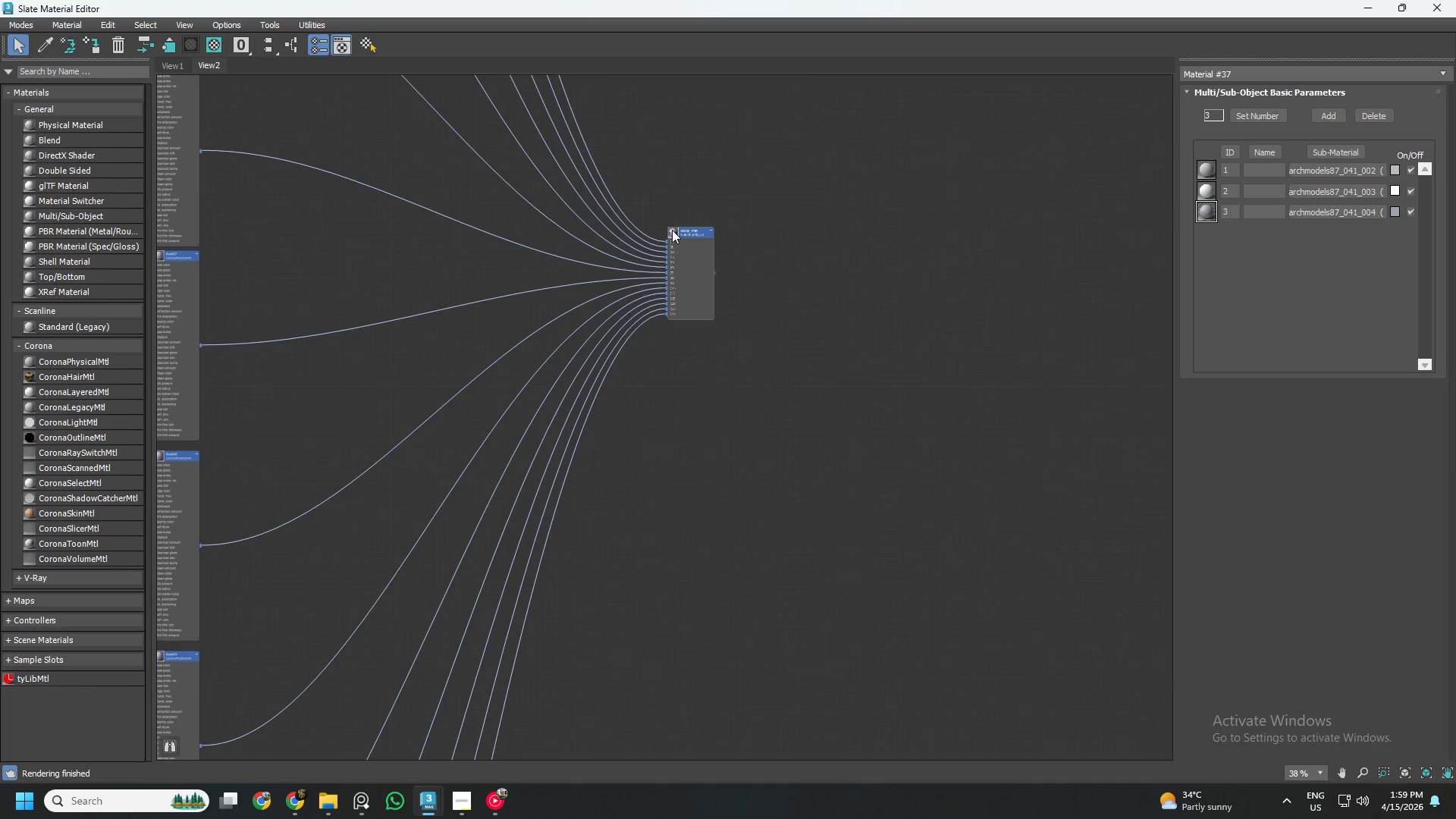 
left_click([672, 230])
 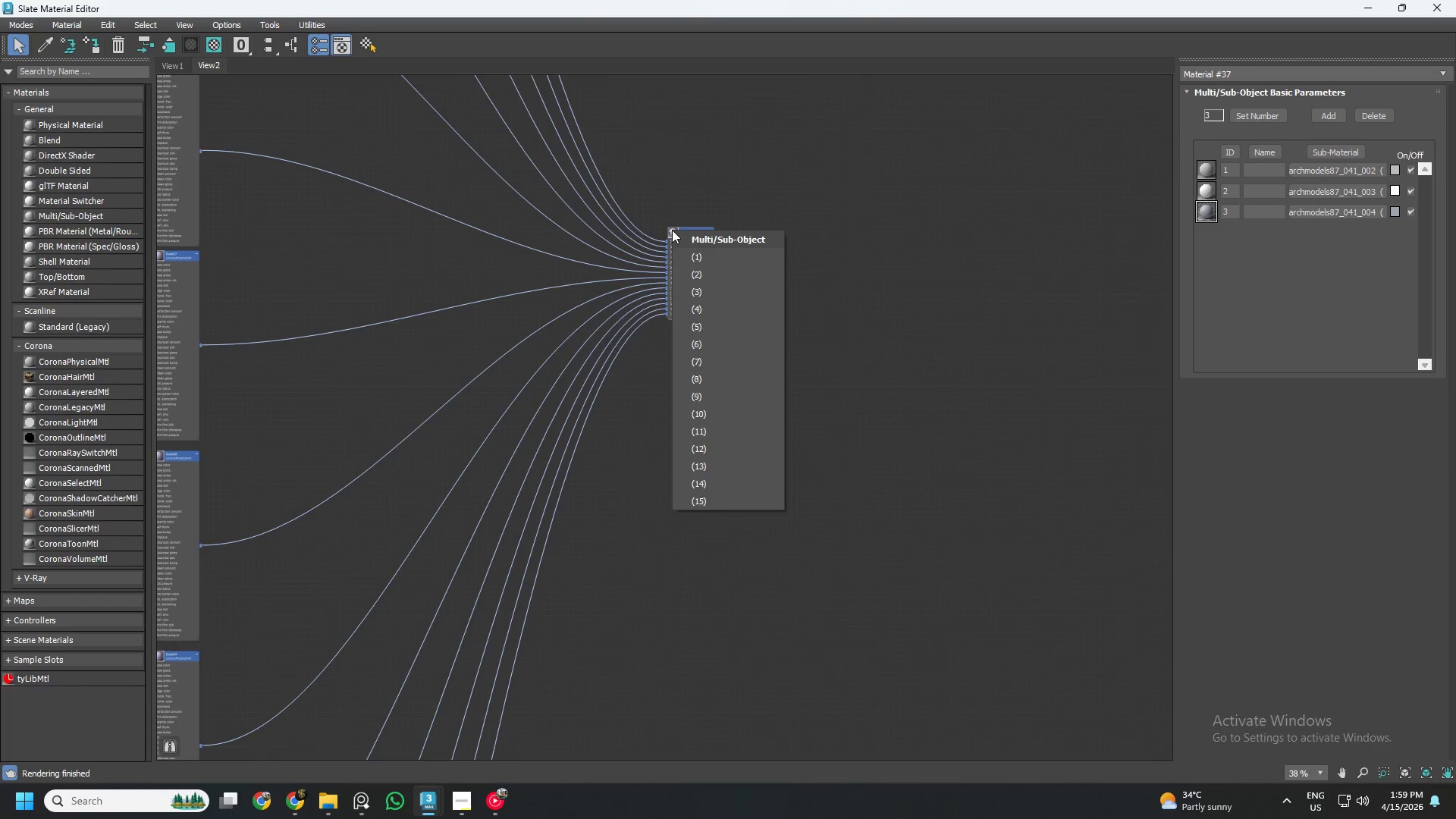 
left_click([672, 230])
 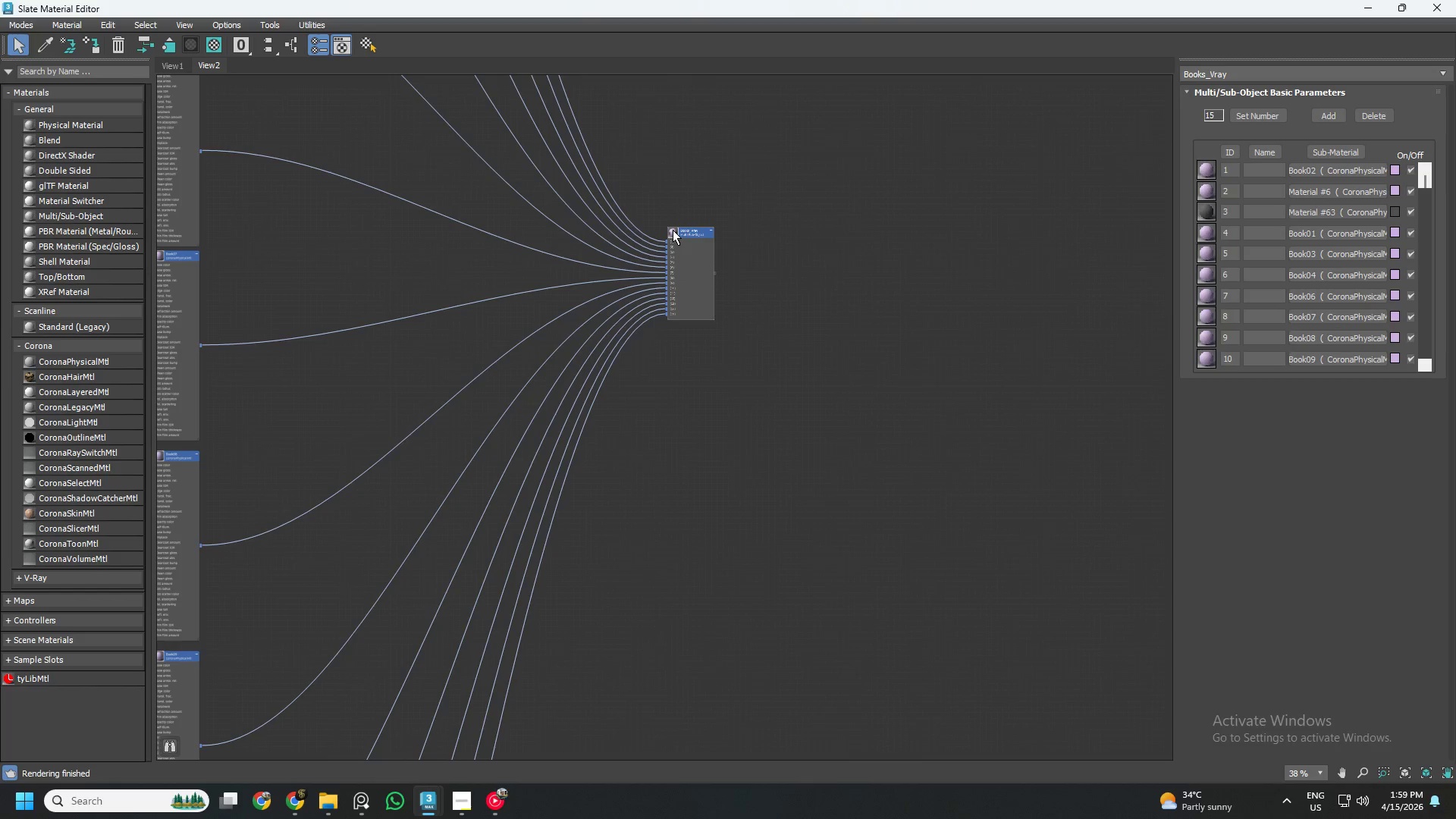 
double_click([673, 230])
 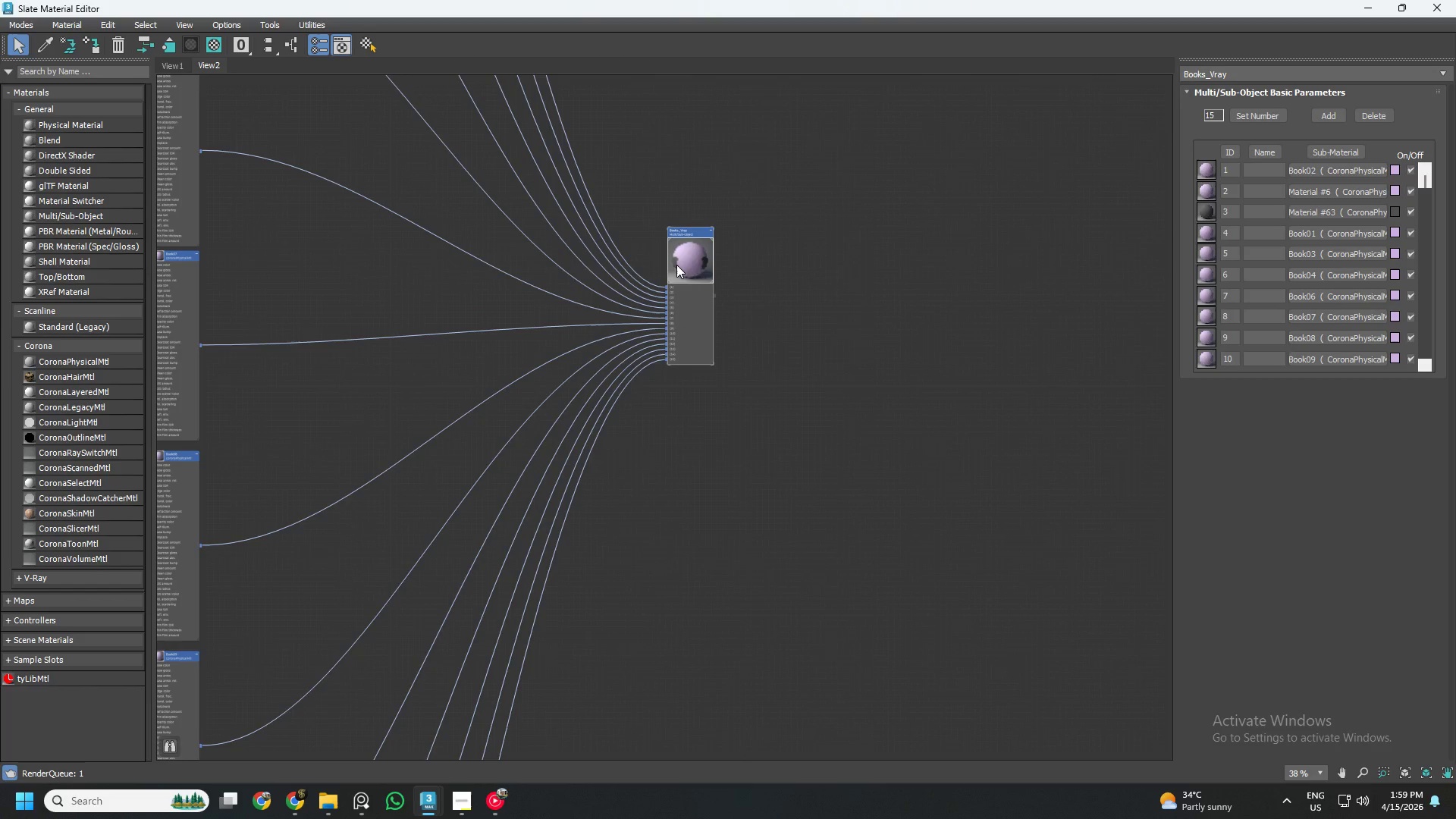 
left_click_drag(start_coordinate=[678, 267], to_coordinate=[719, 271])
 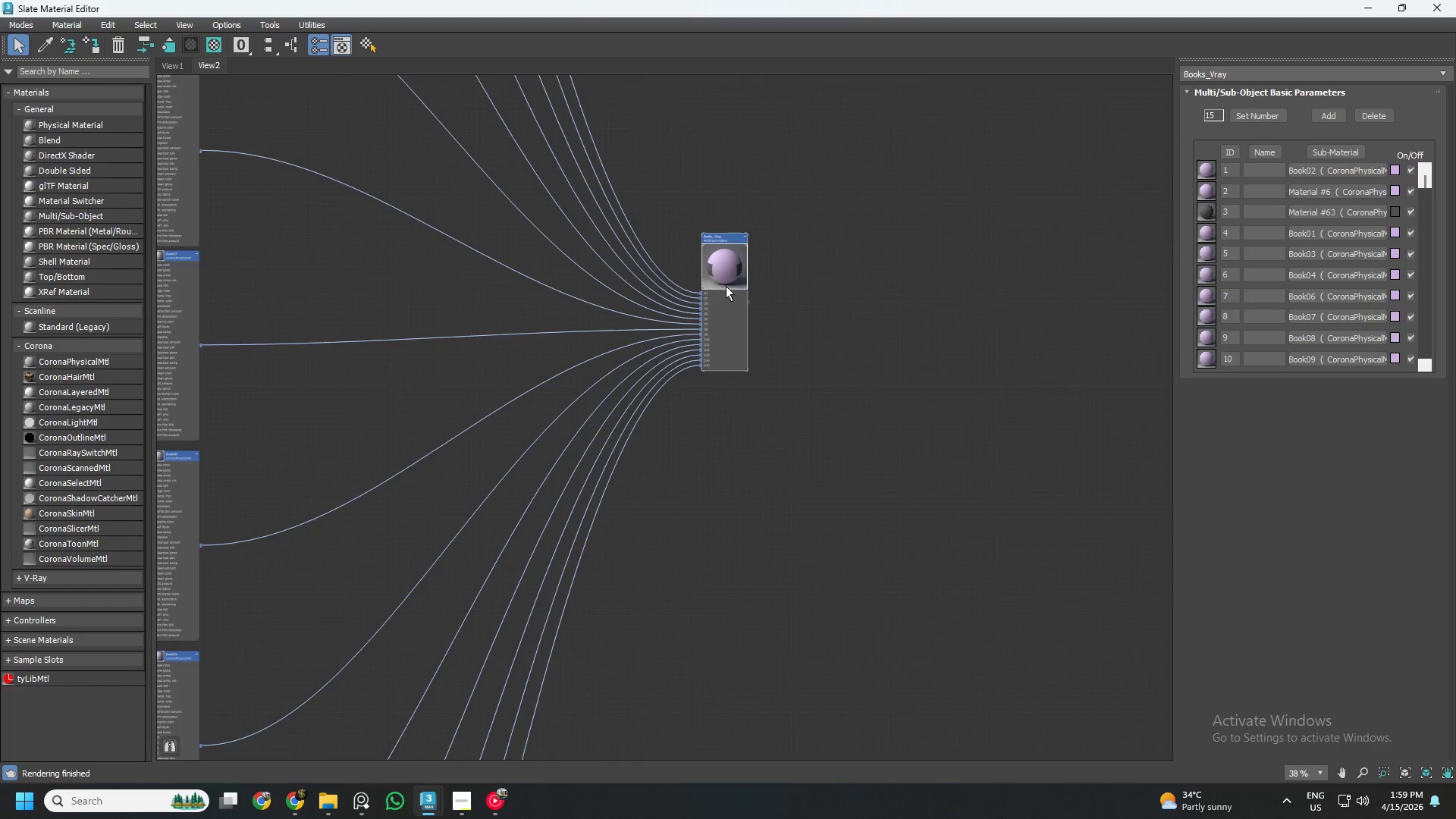 
scroll: coordinate [733, 294], scroll_direction: down, amount: 4.0
 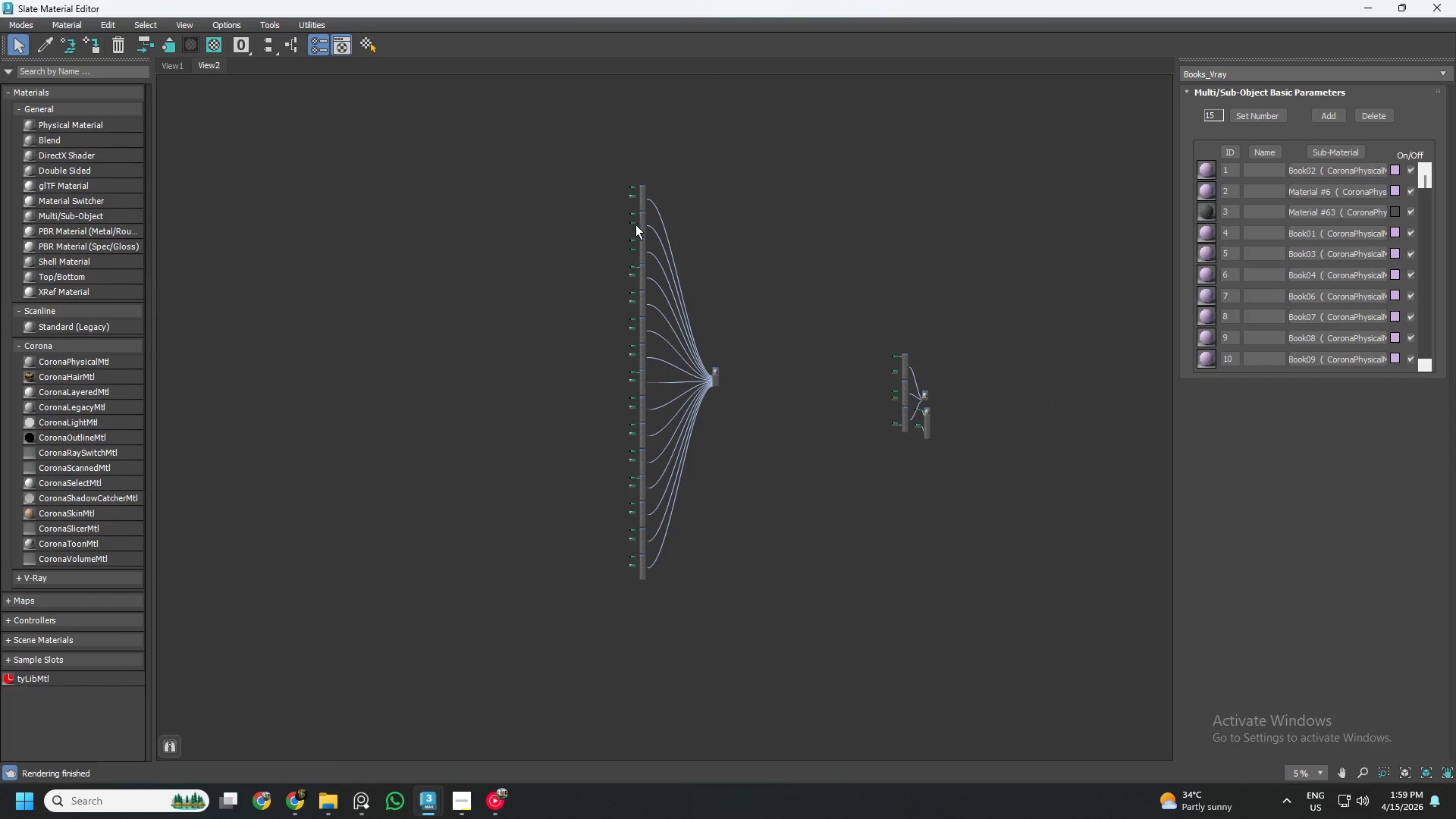 
scroll: coordinate [644, 221], scroll_direction: up, amount: 10.0
 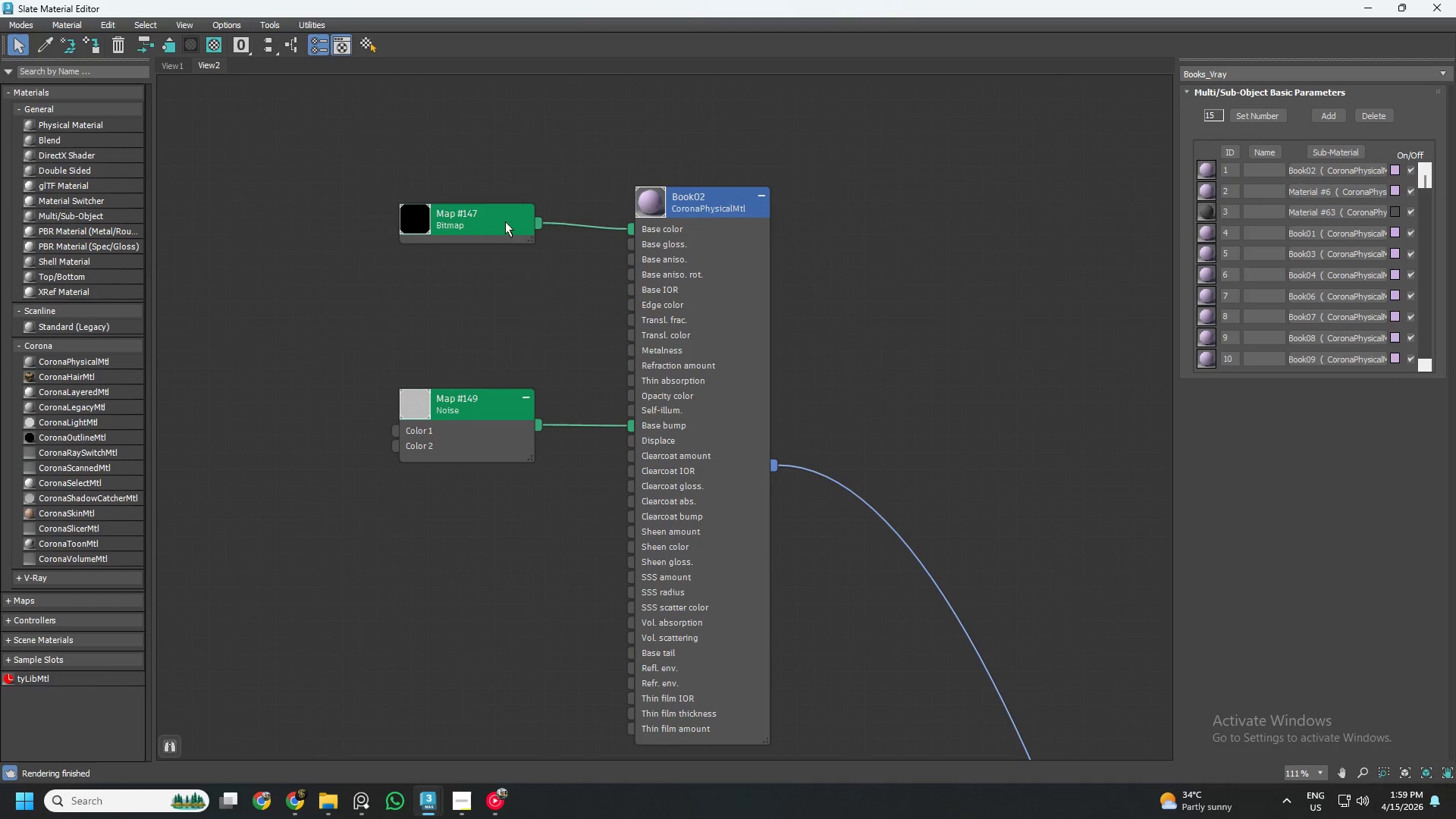 
left_click([482, 224])
 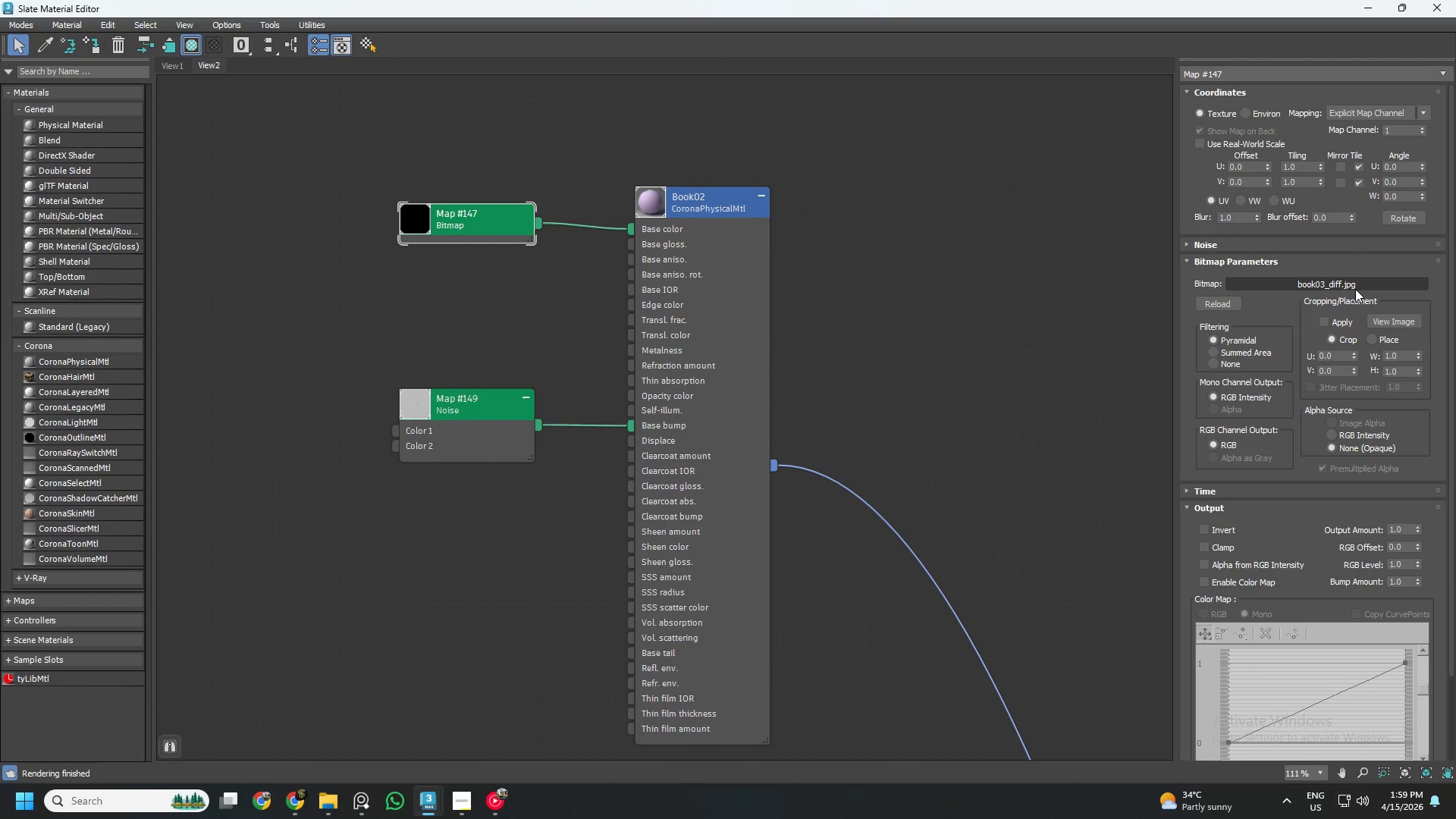 
wait(9.23)
 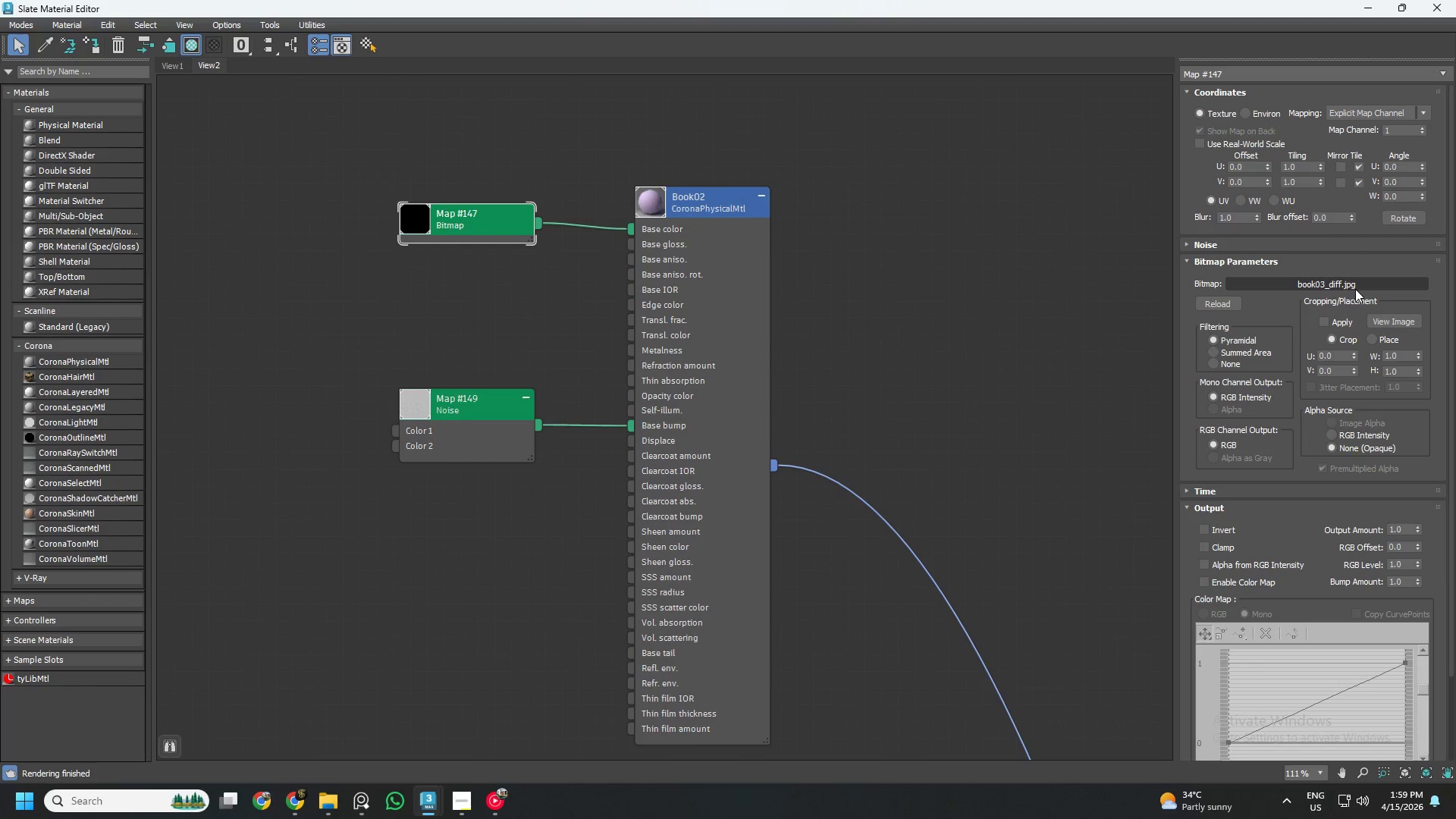 
left_click([1265, 284])
 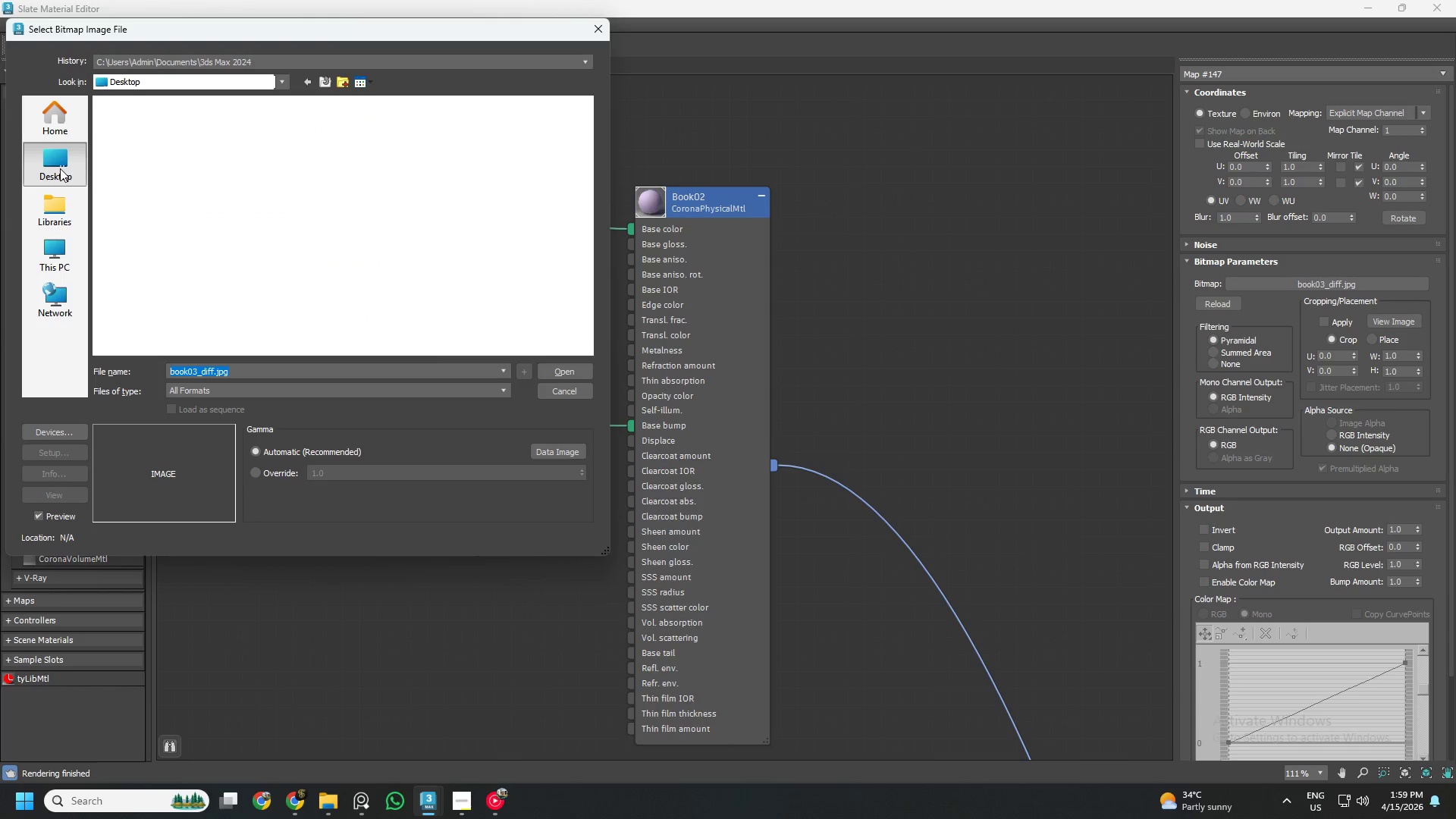 
wait(5.3)
 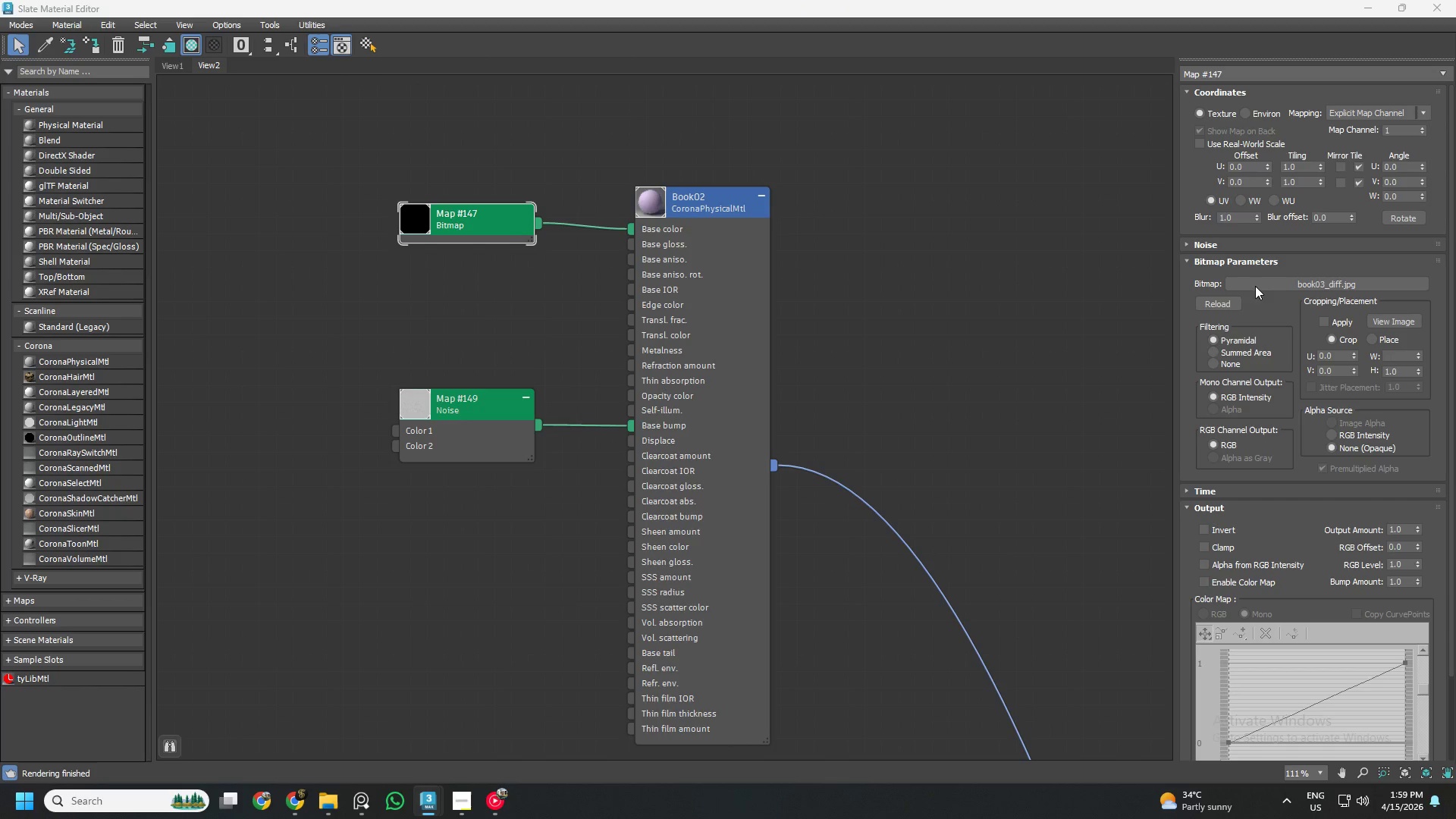 
double_click([193, 200])
 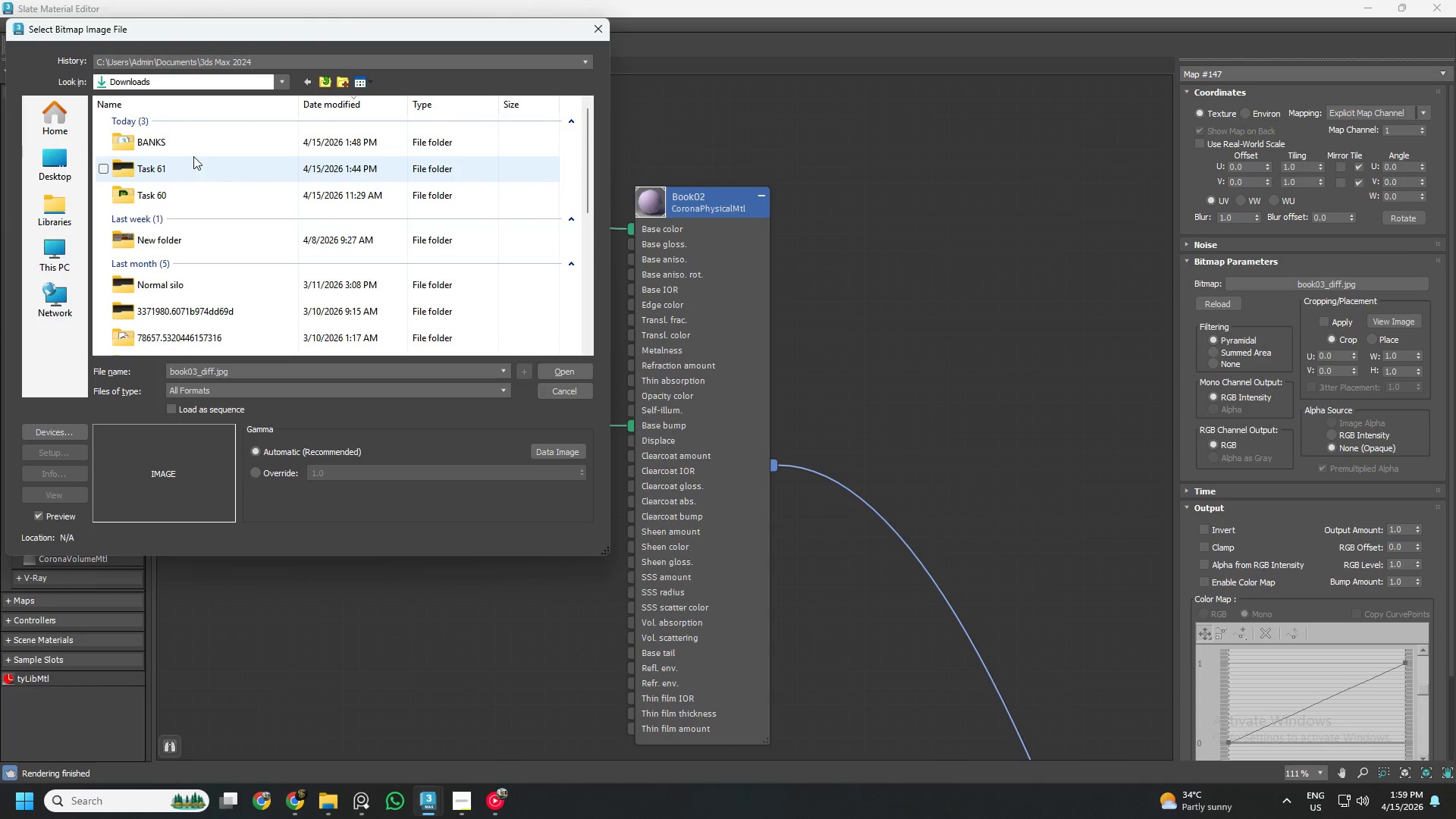 
double_click([191, 149])
 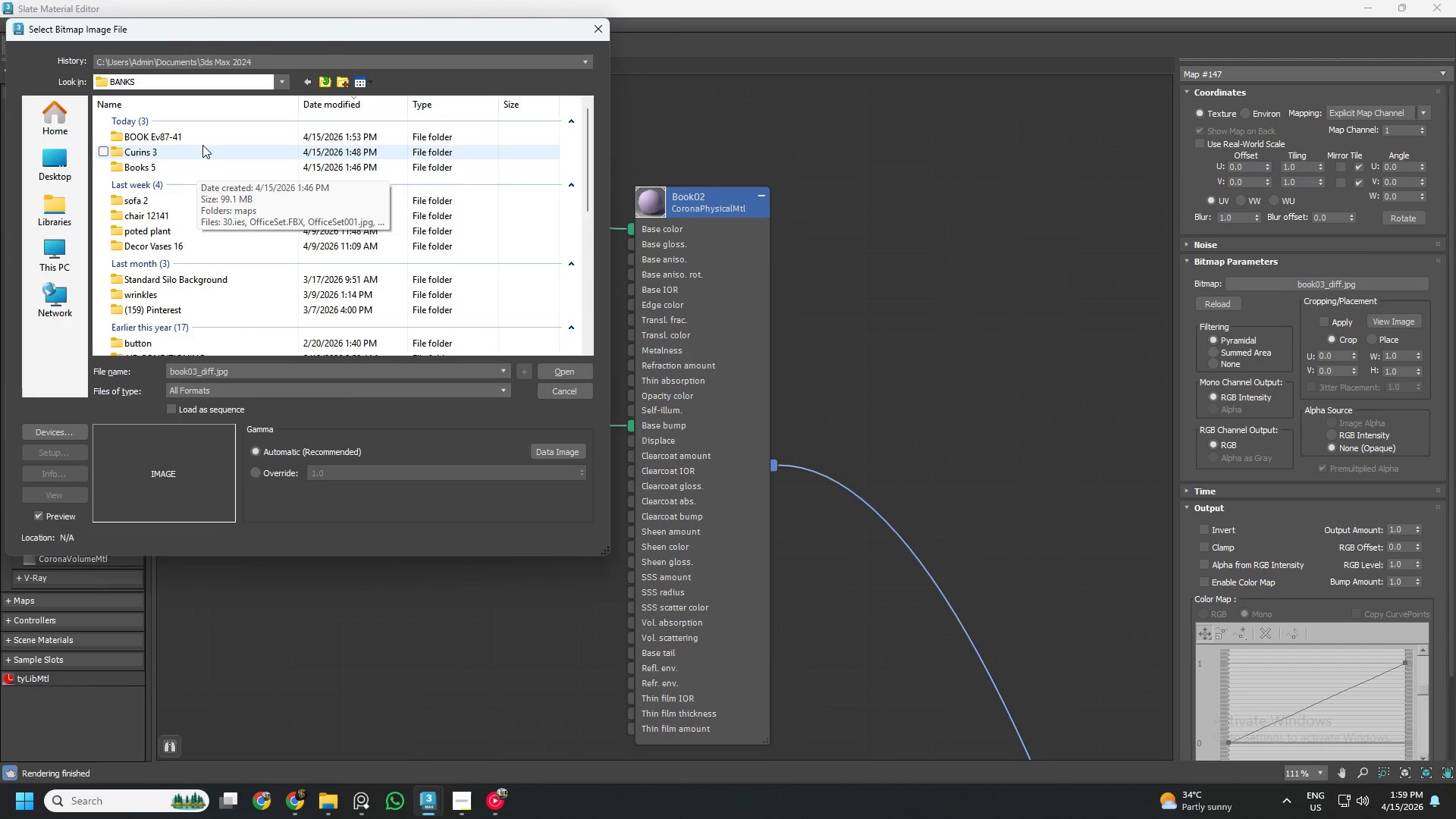 
double_click([202, 136])
 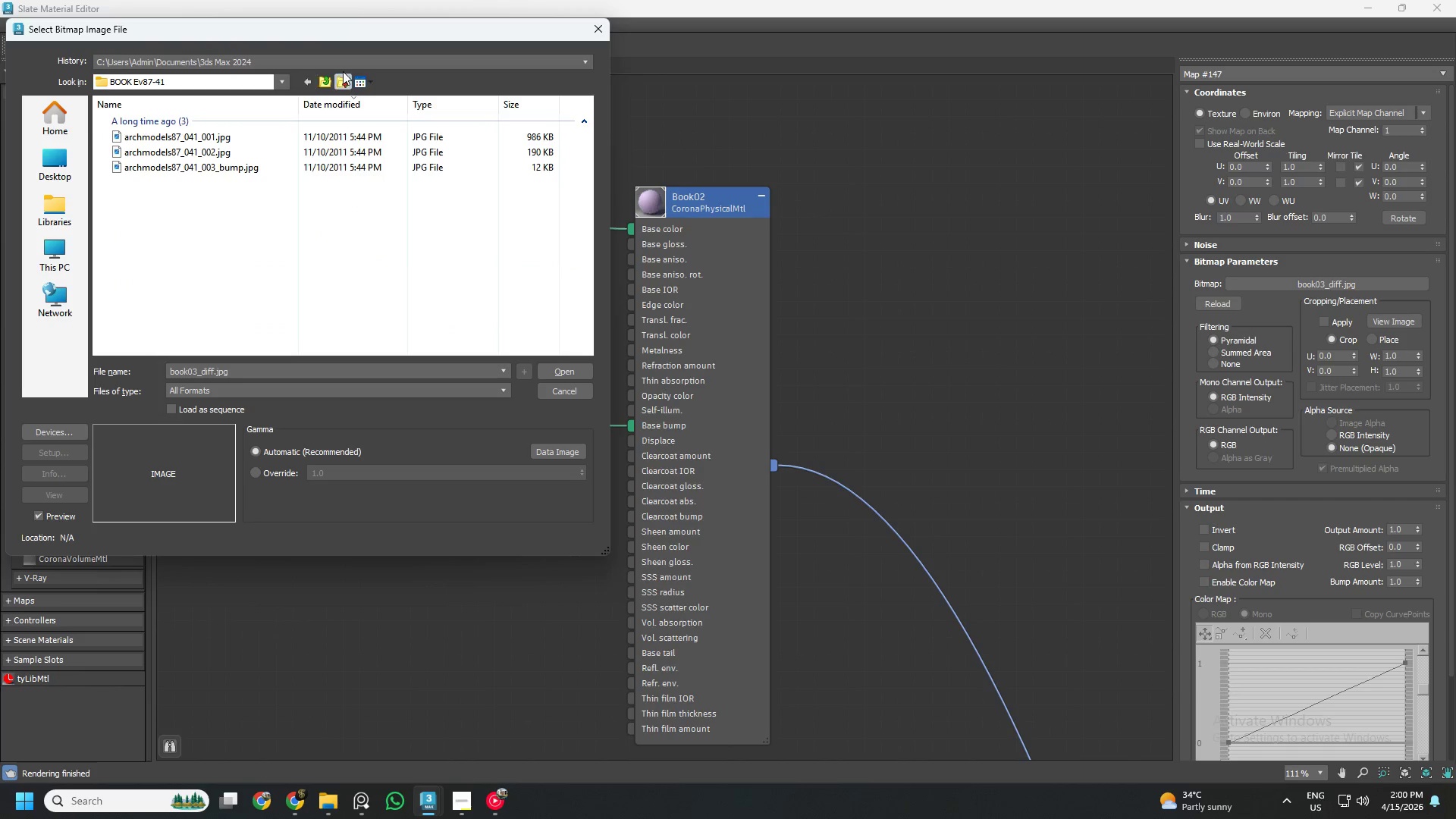 
left_click([326, 80])
 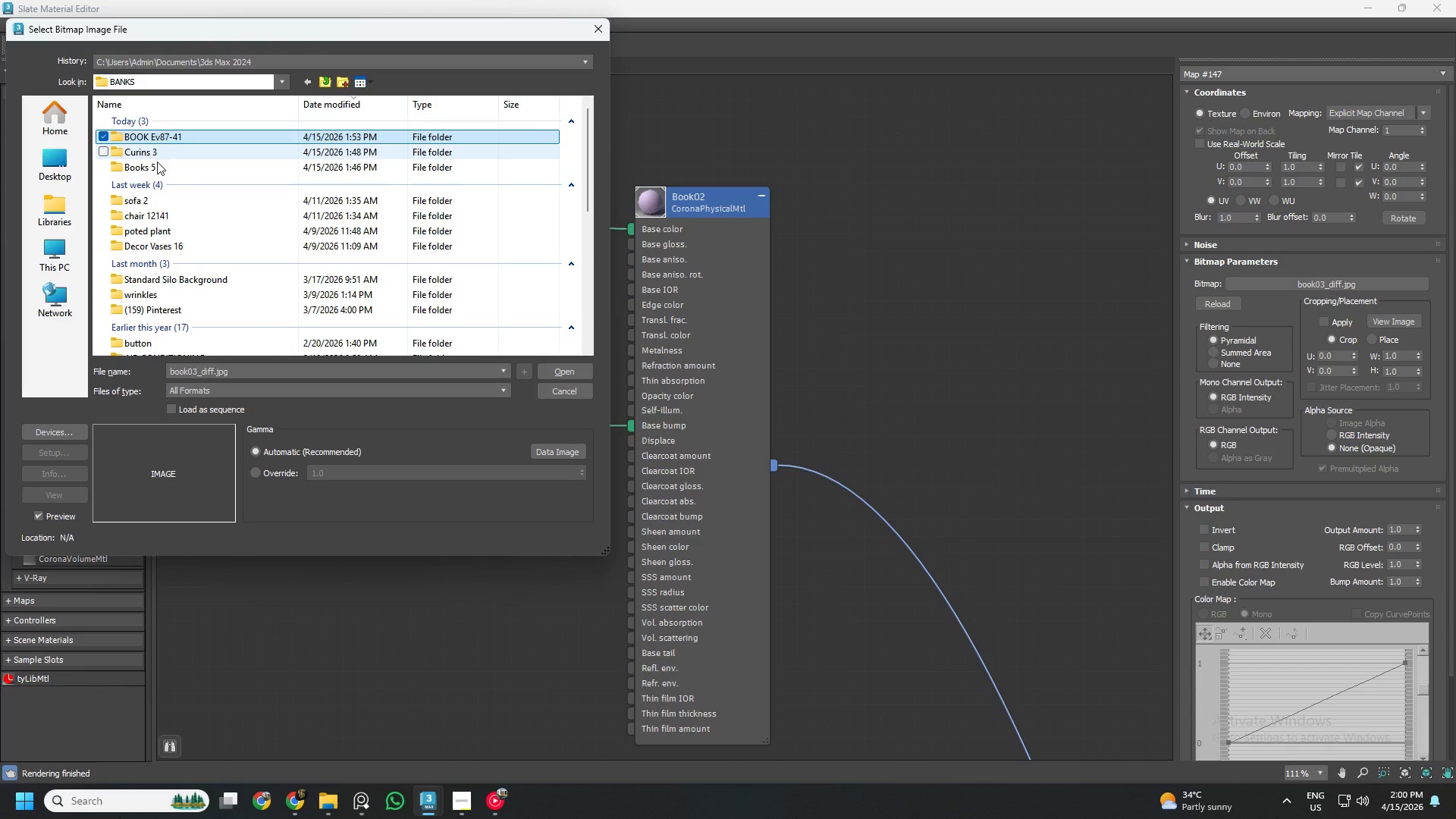 
double_click([158, 168])
 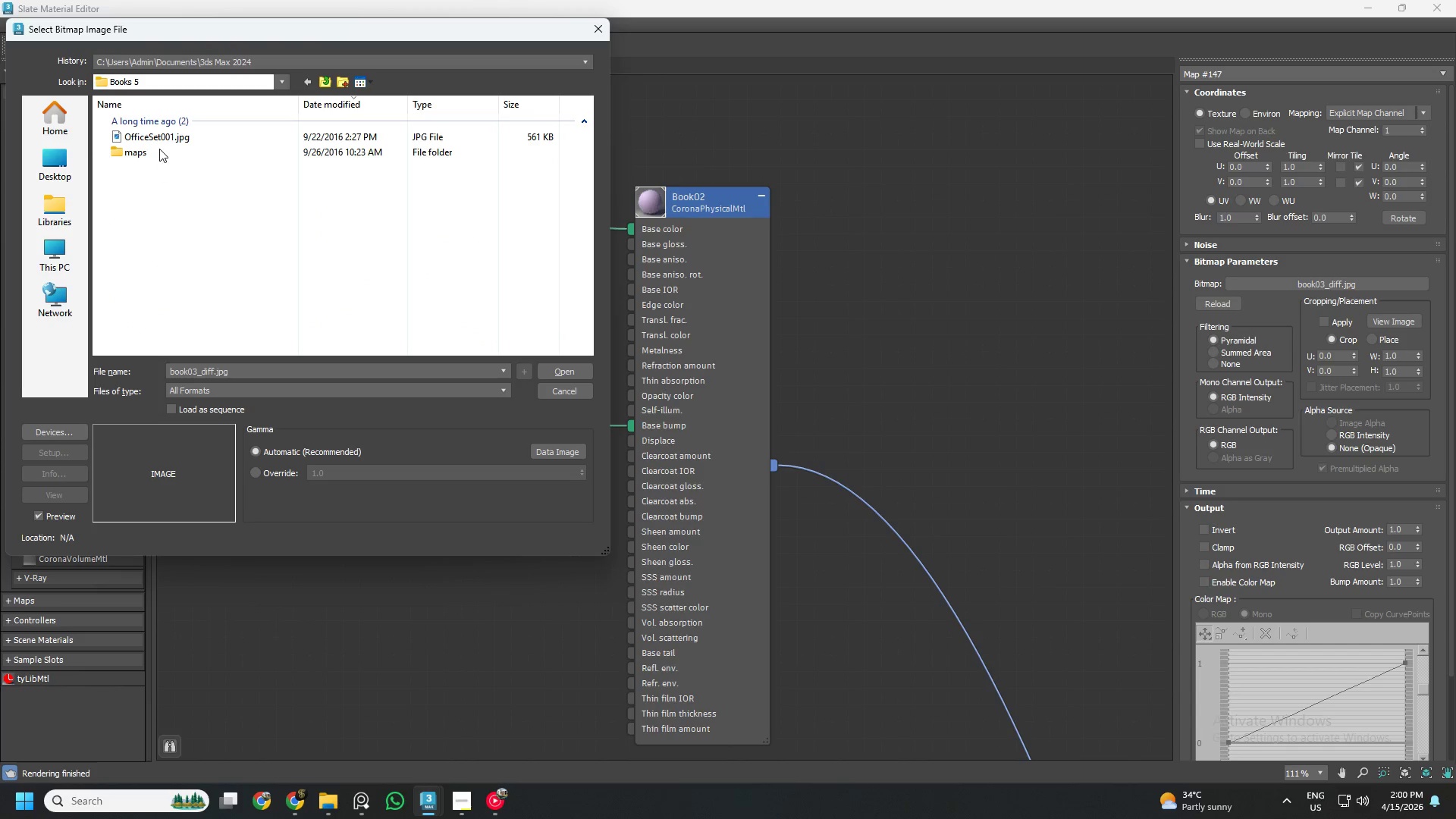 
double_click([159, 147])
 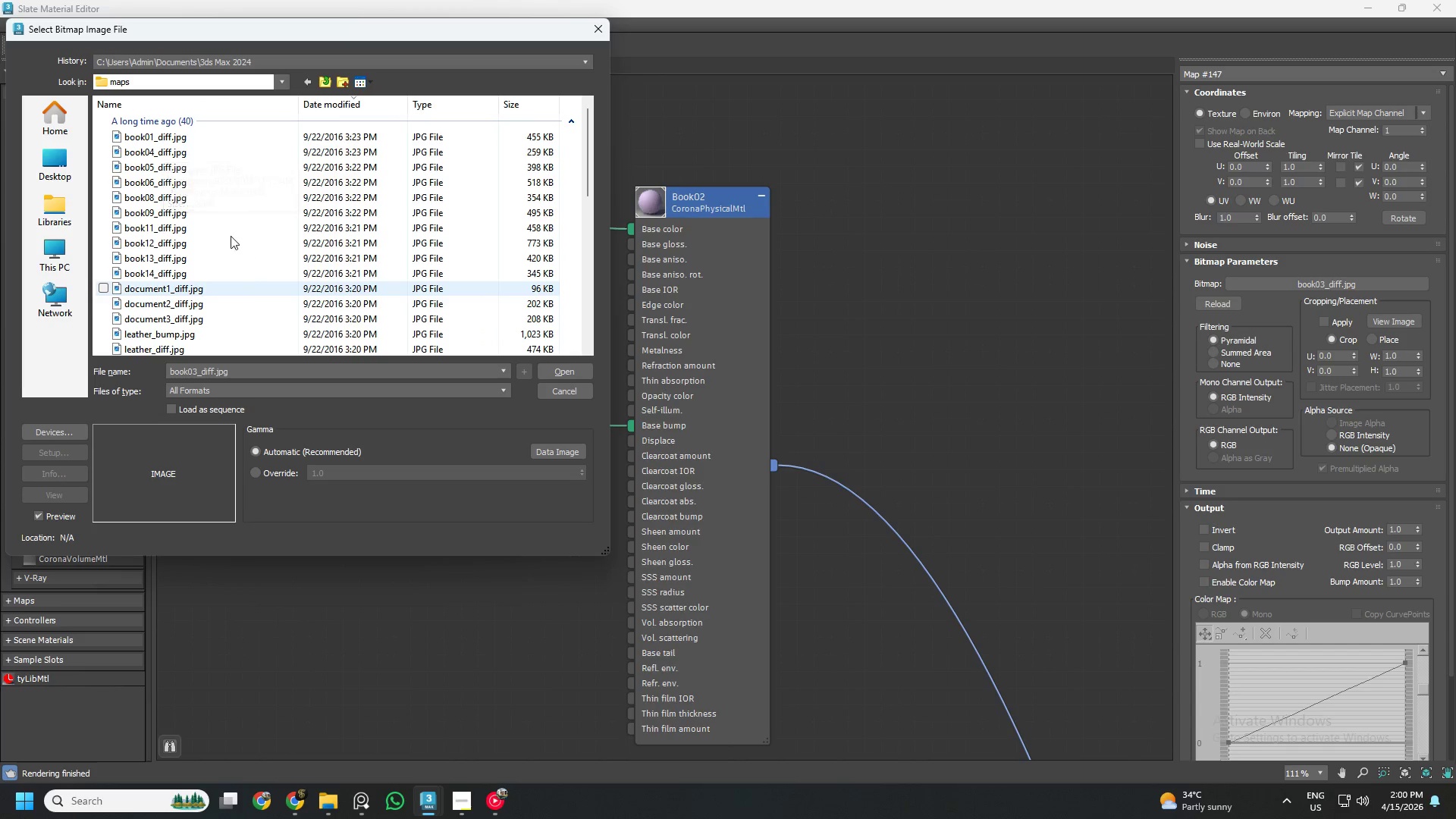 
scroll: coordinate [243, 240], scroll_direction: down, amount: 9.0
 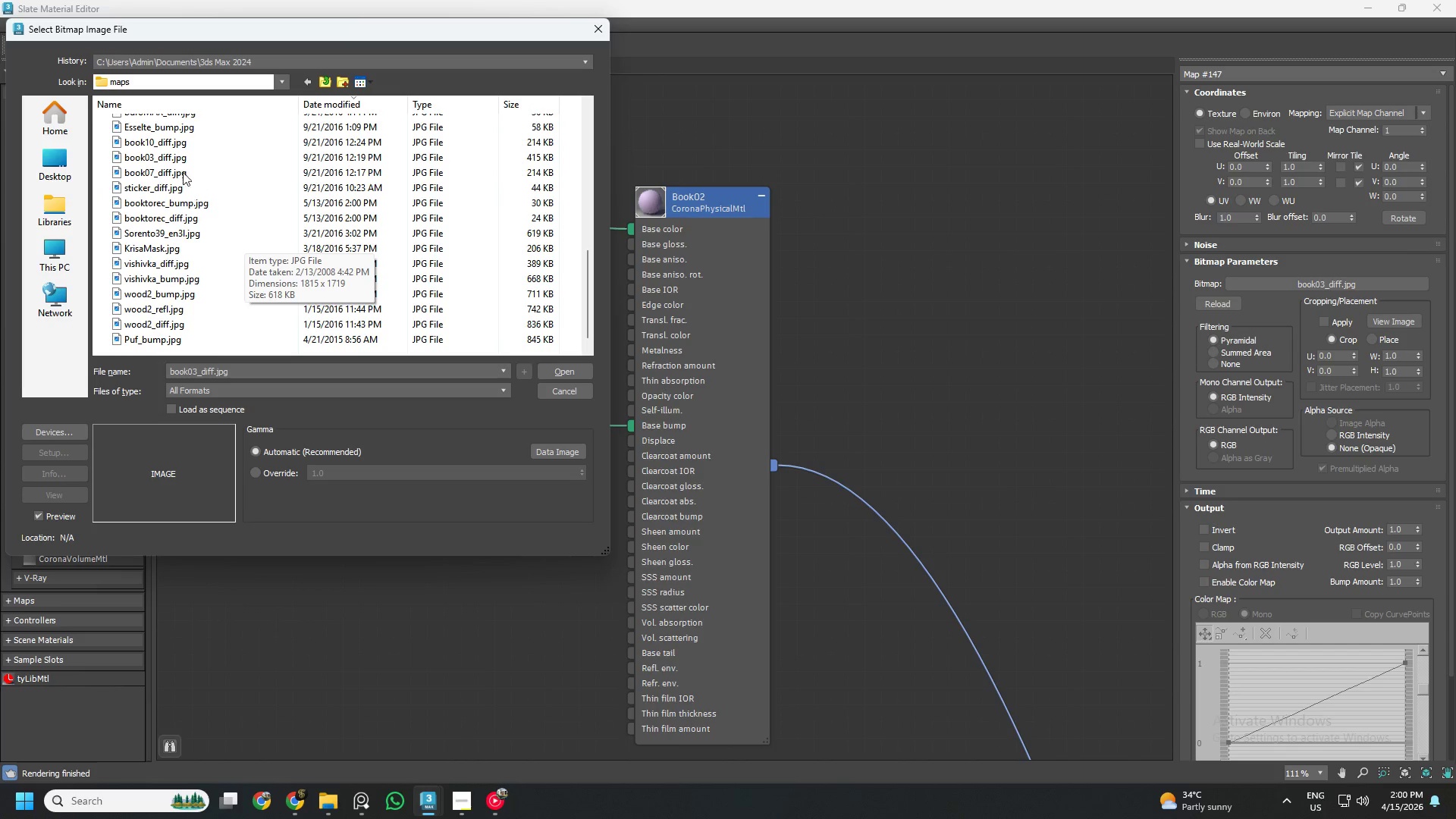 
left_click([171, 157])
 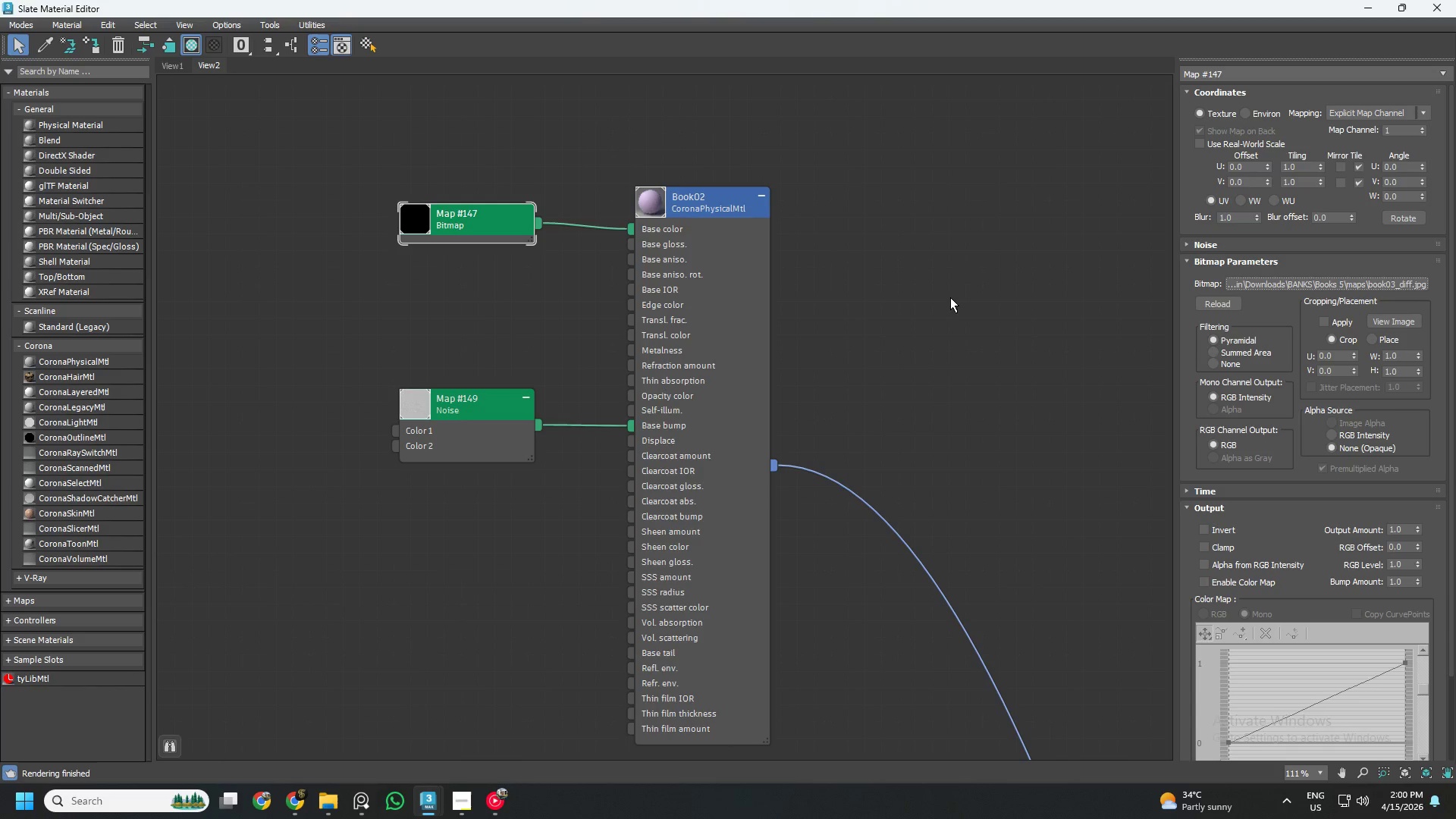 
wait(6.53)
 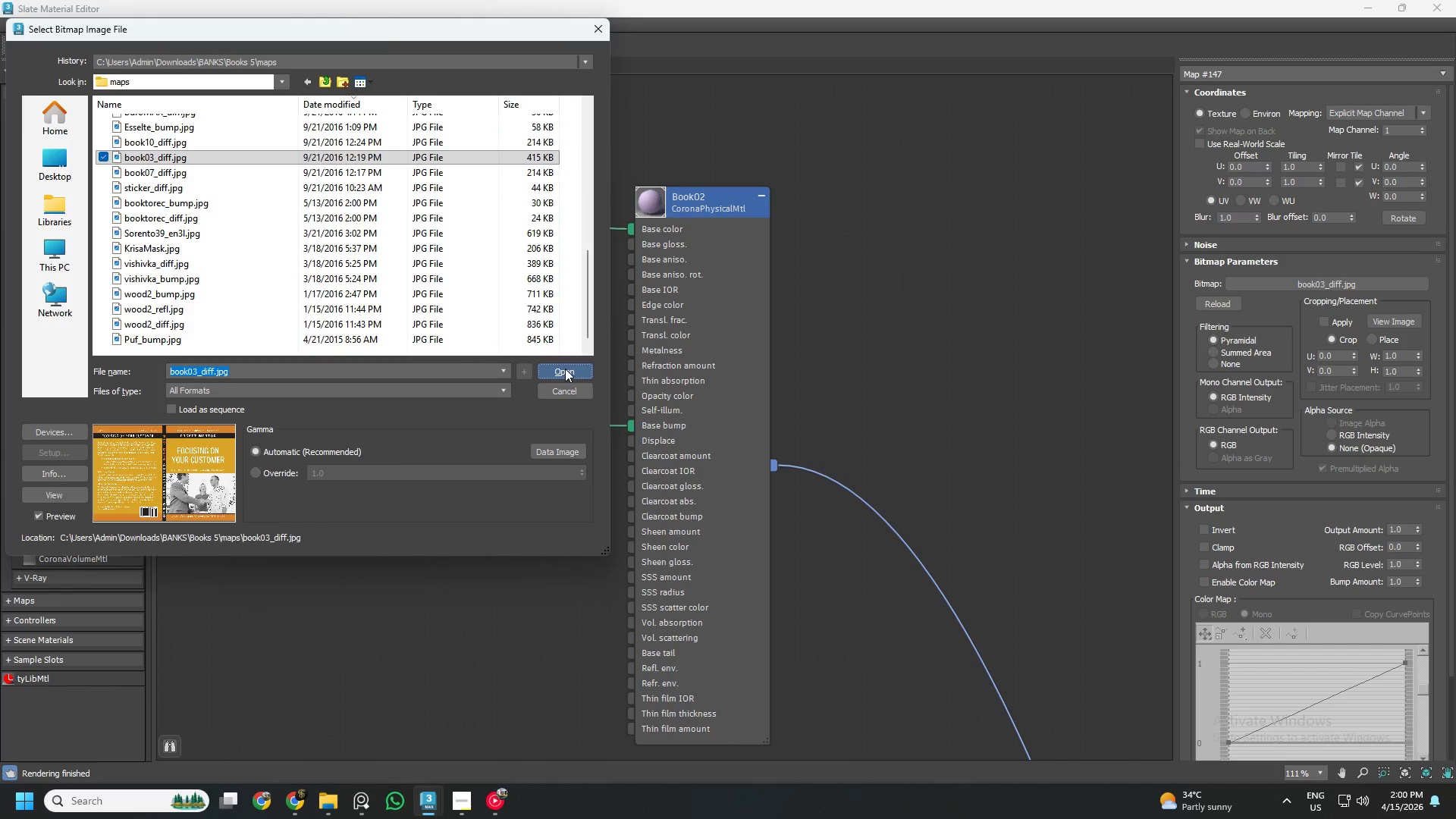 
scroll: coordinate [554, 243], scroll_direction: down, amount: 1.0
 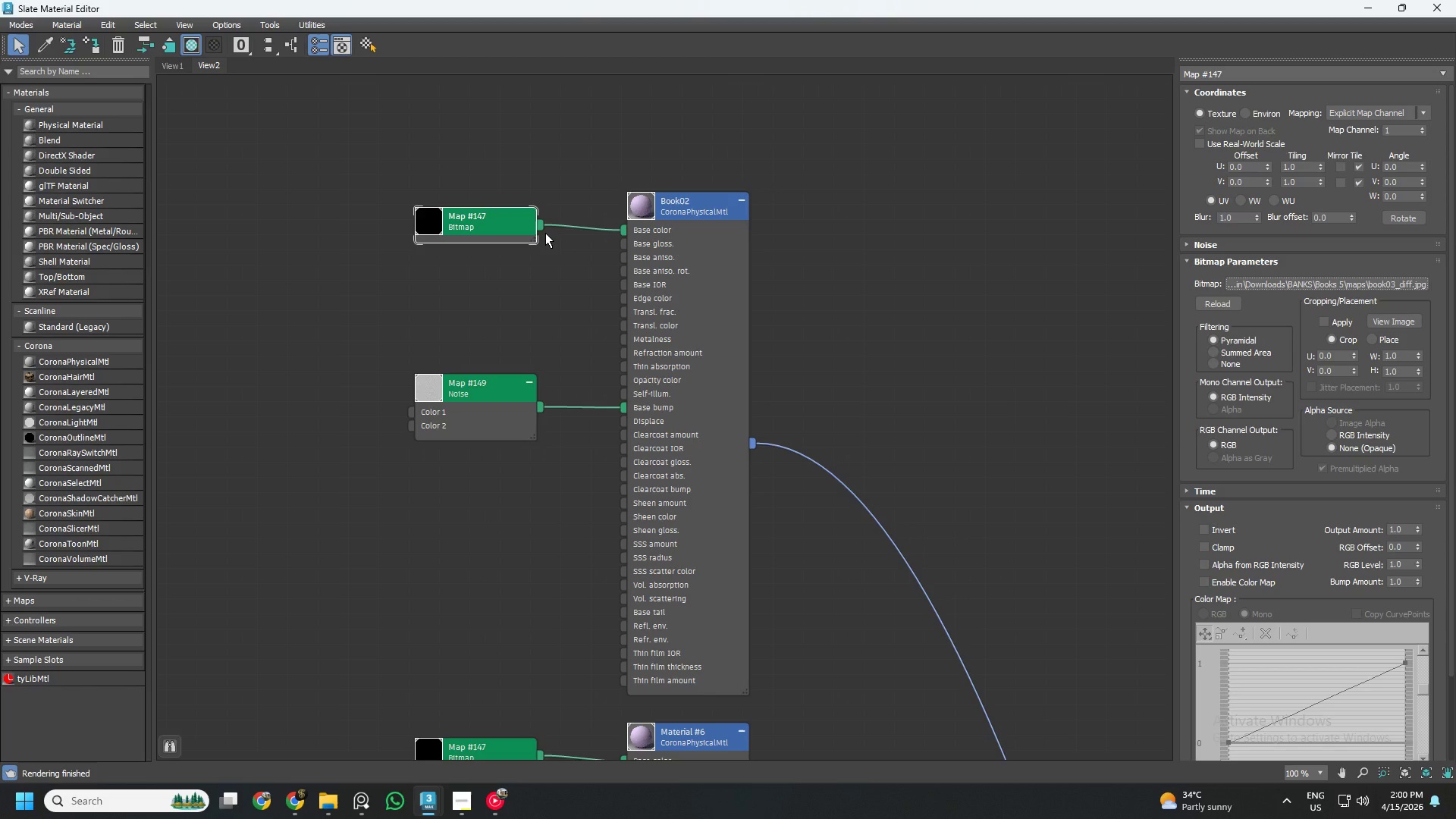 
key(Control+ControlLeft)
 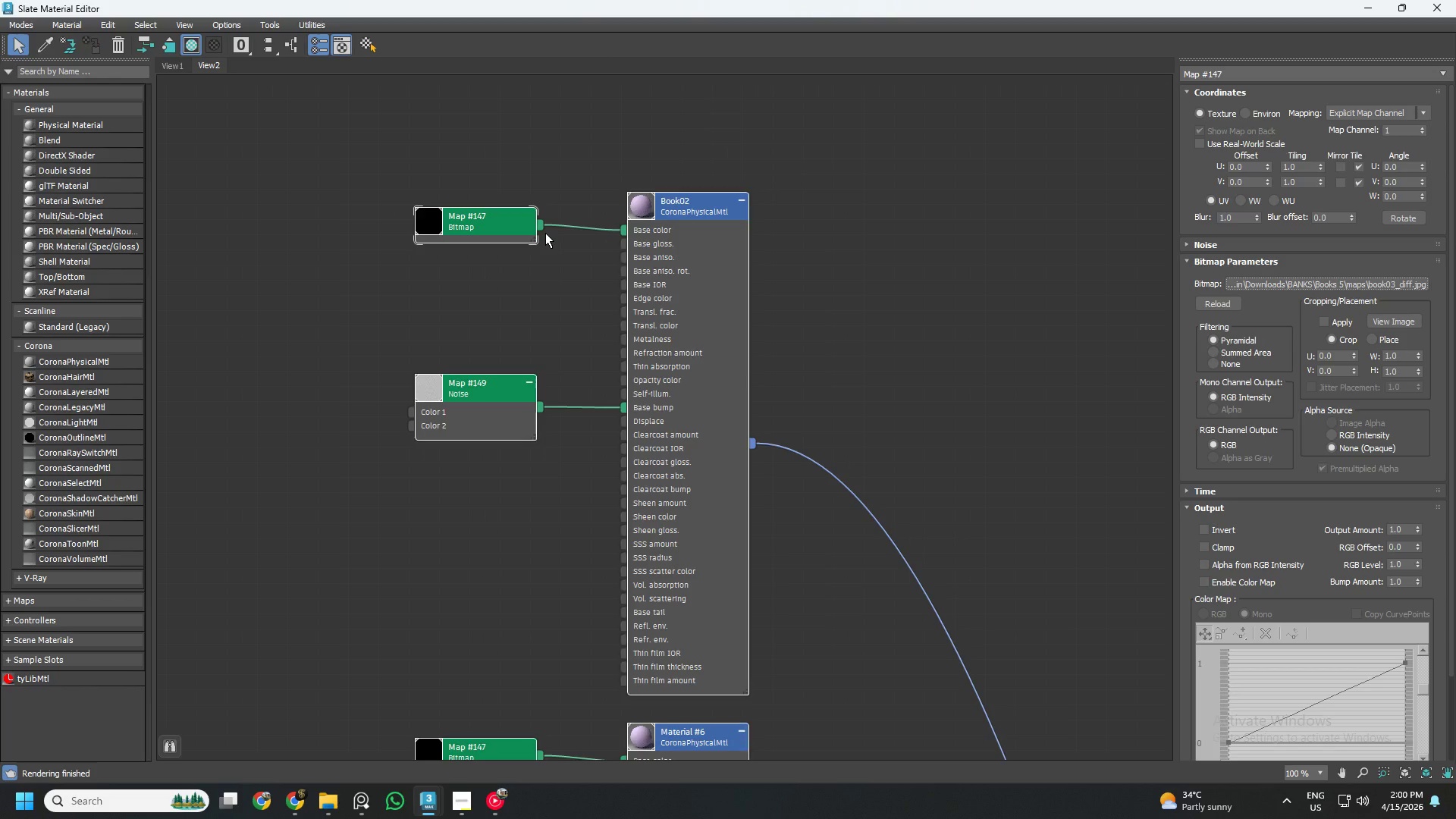 
key(Control+A)
 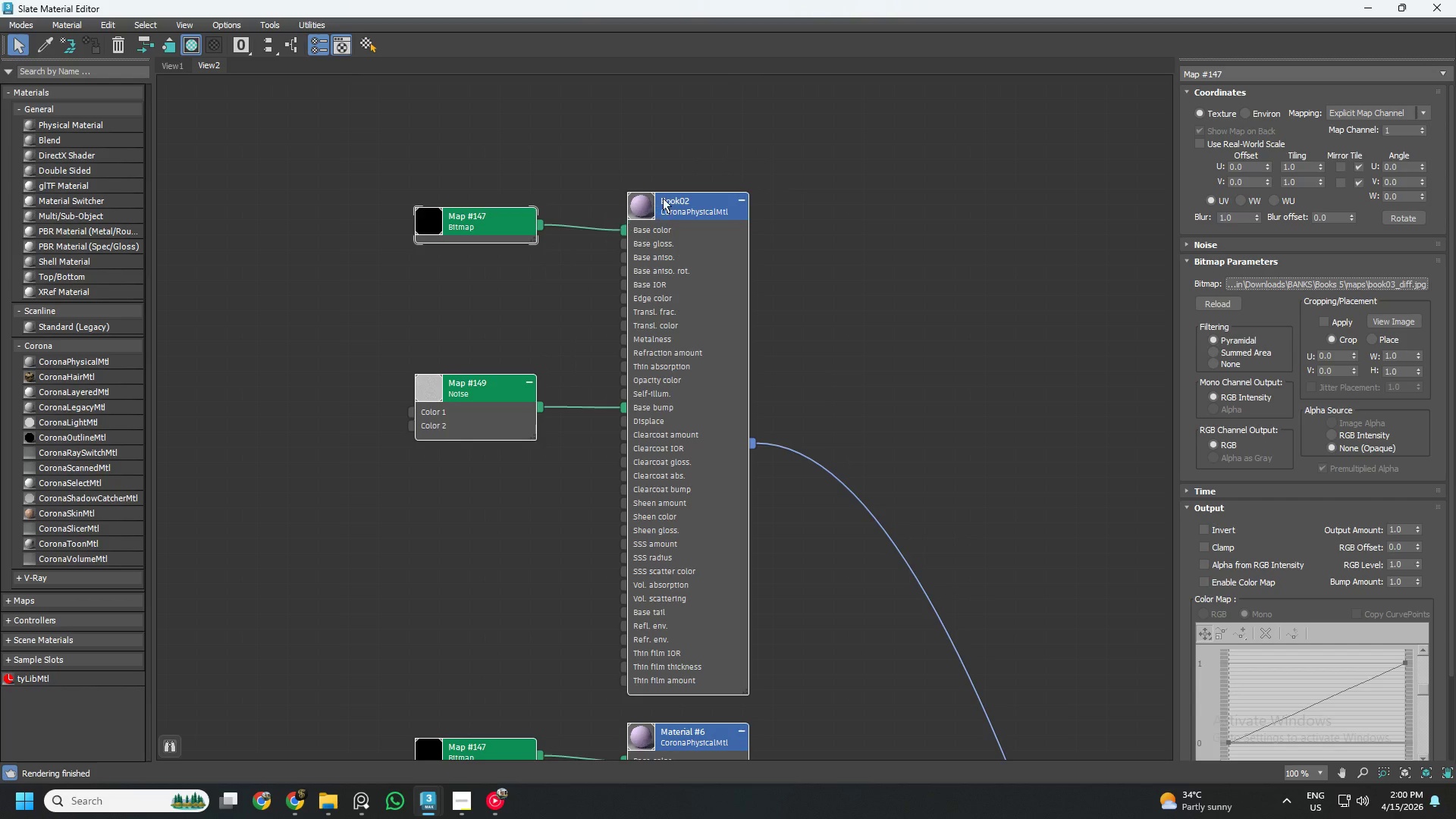 
right_click([663, 197])
 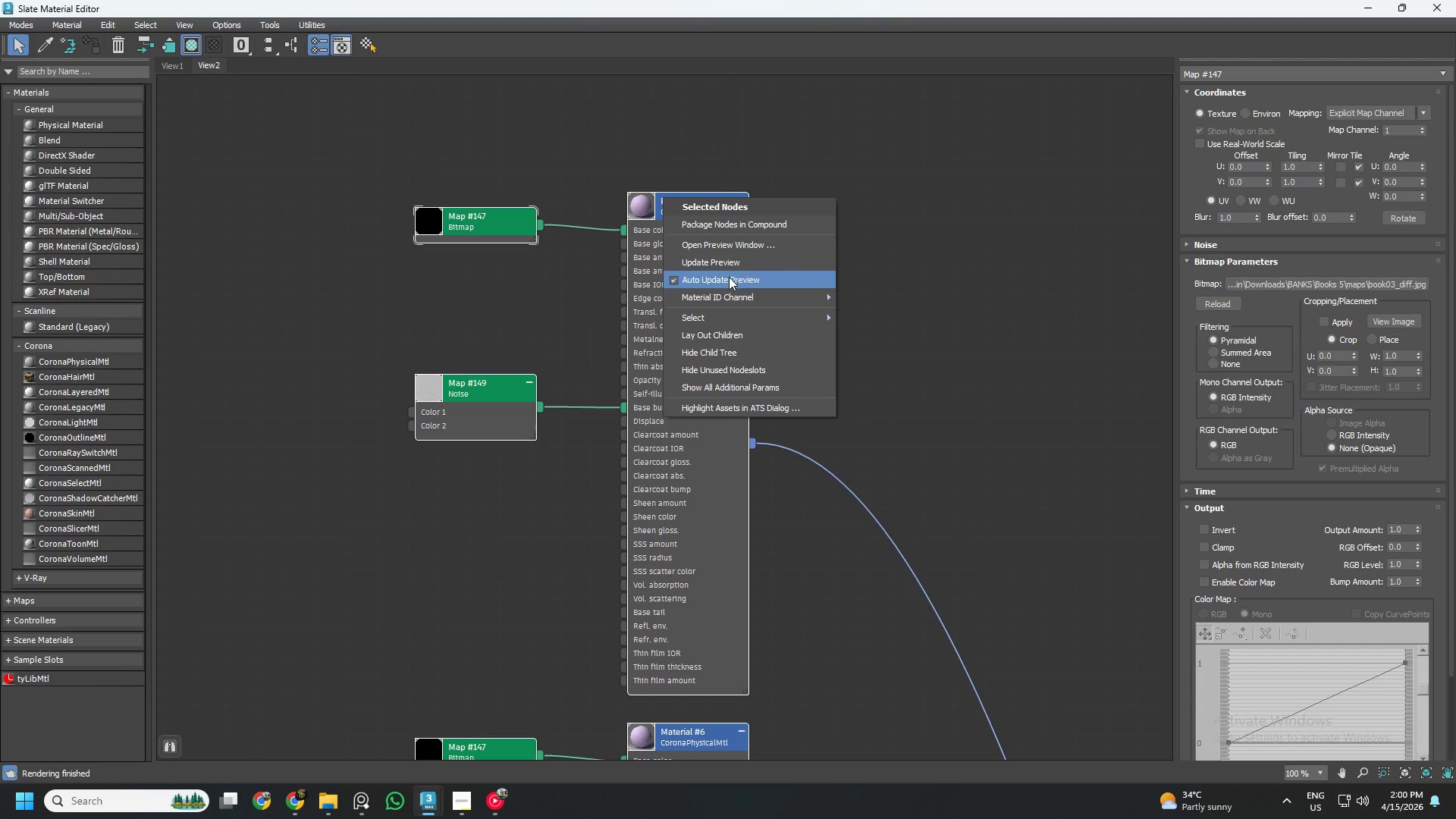 
left_click([726, 264])
 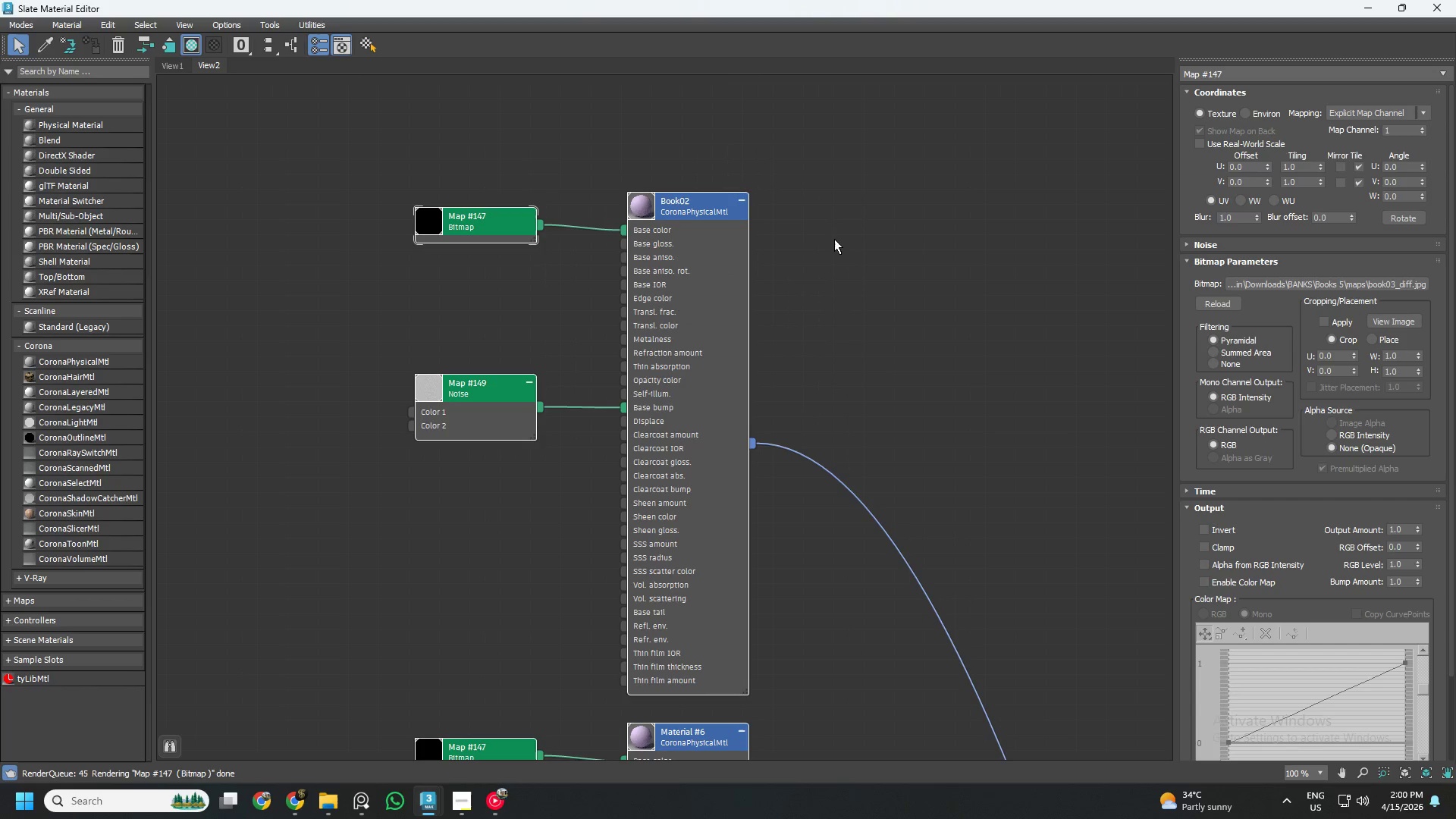 
wait(8.59)
 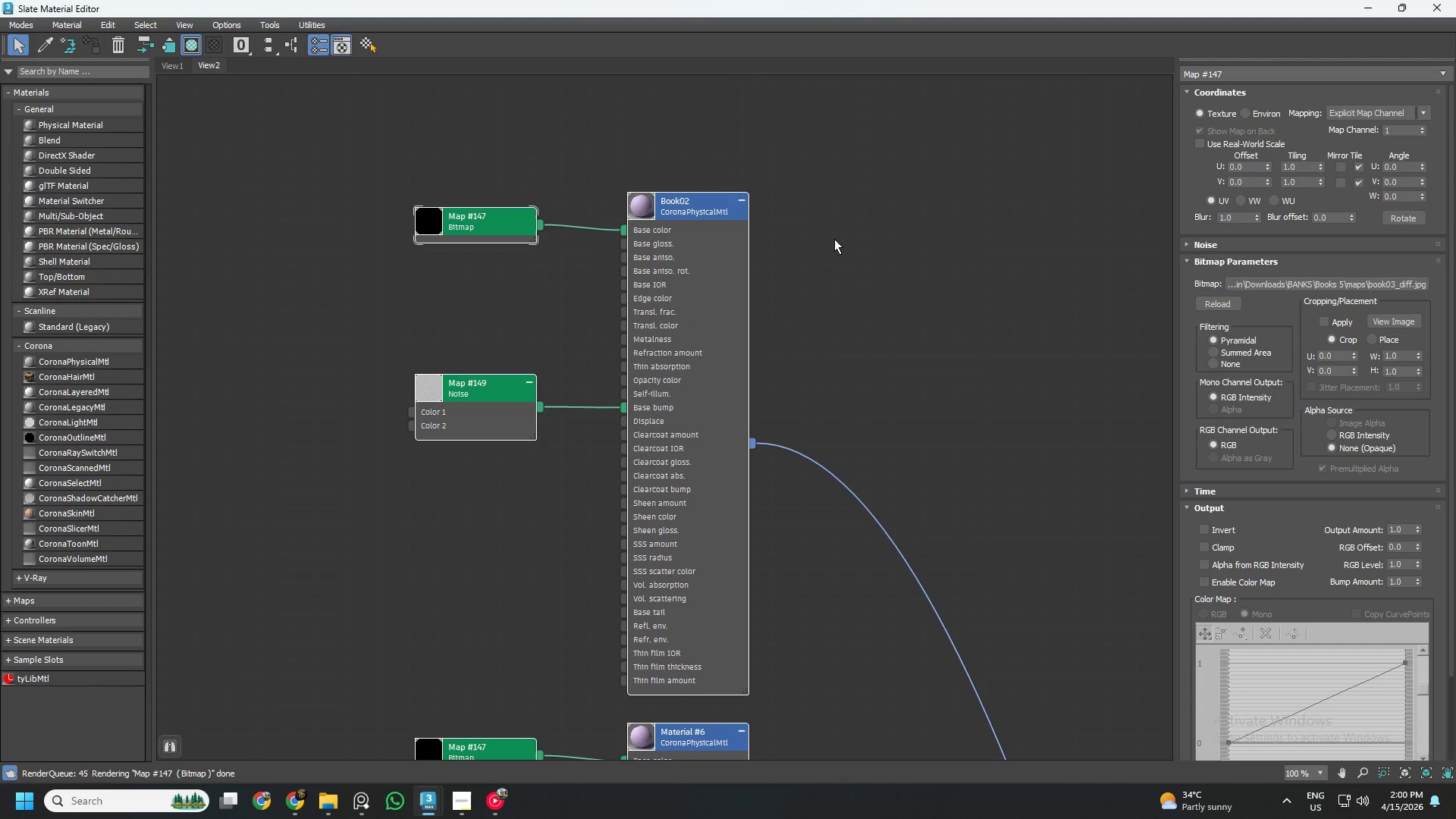 
scroll: coordinate [834, 247], scroll_direction: down, amount: 2.0
 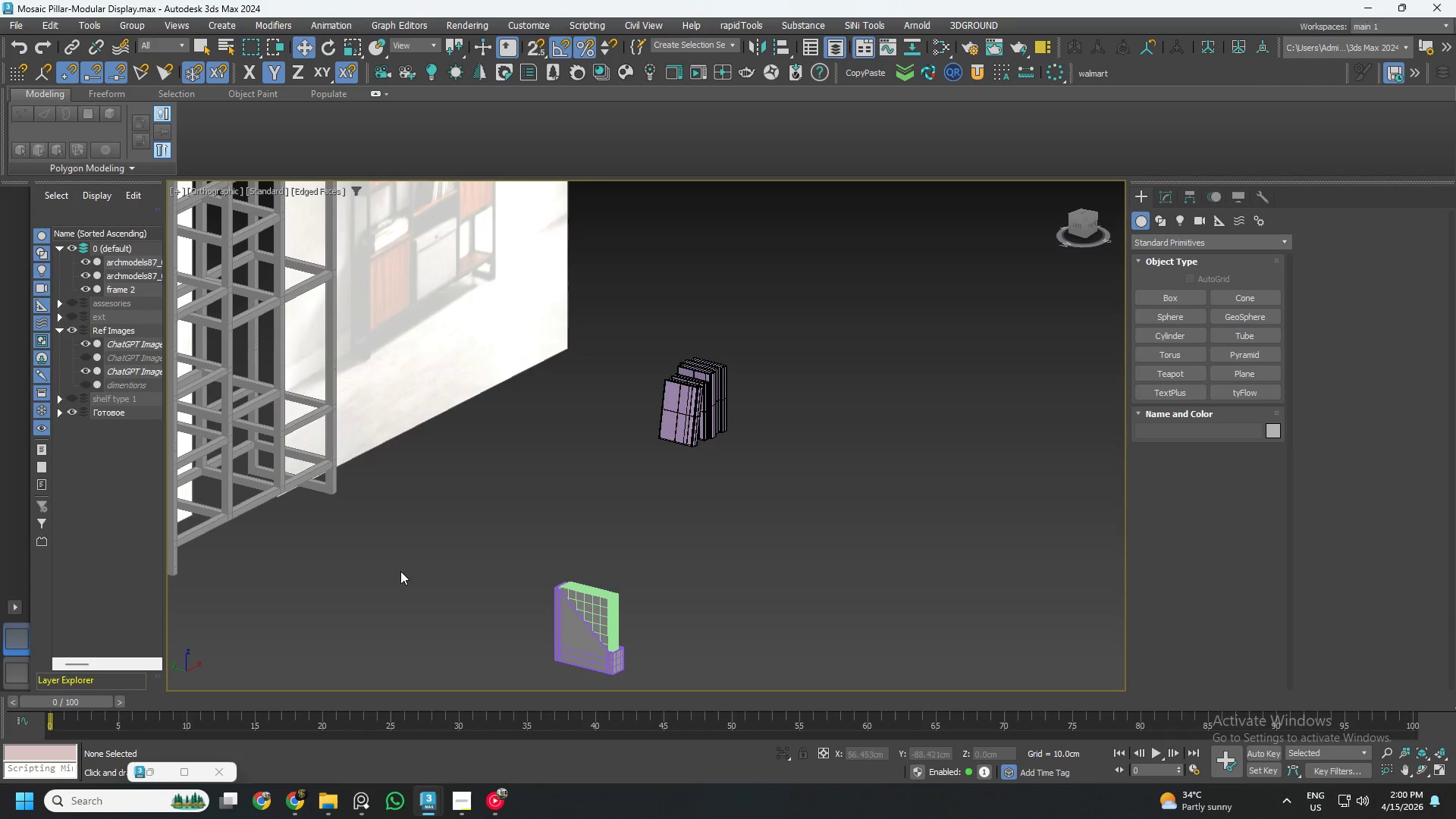 
wait(5.85)
 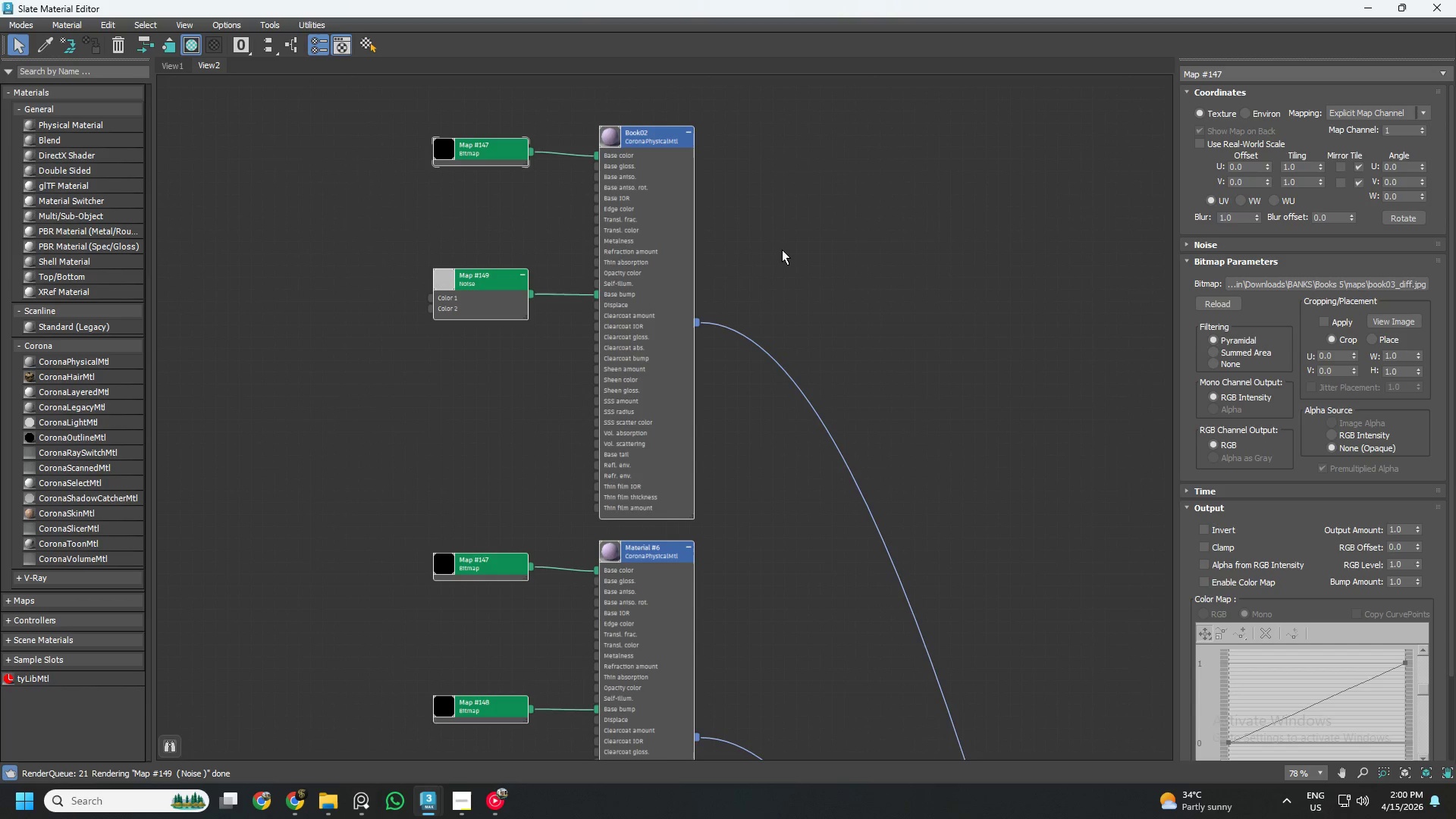 
scroll: coordinate [508, 371], scroll_direction: down, amount: 2.0
 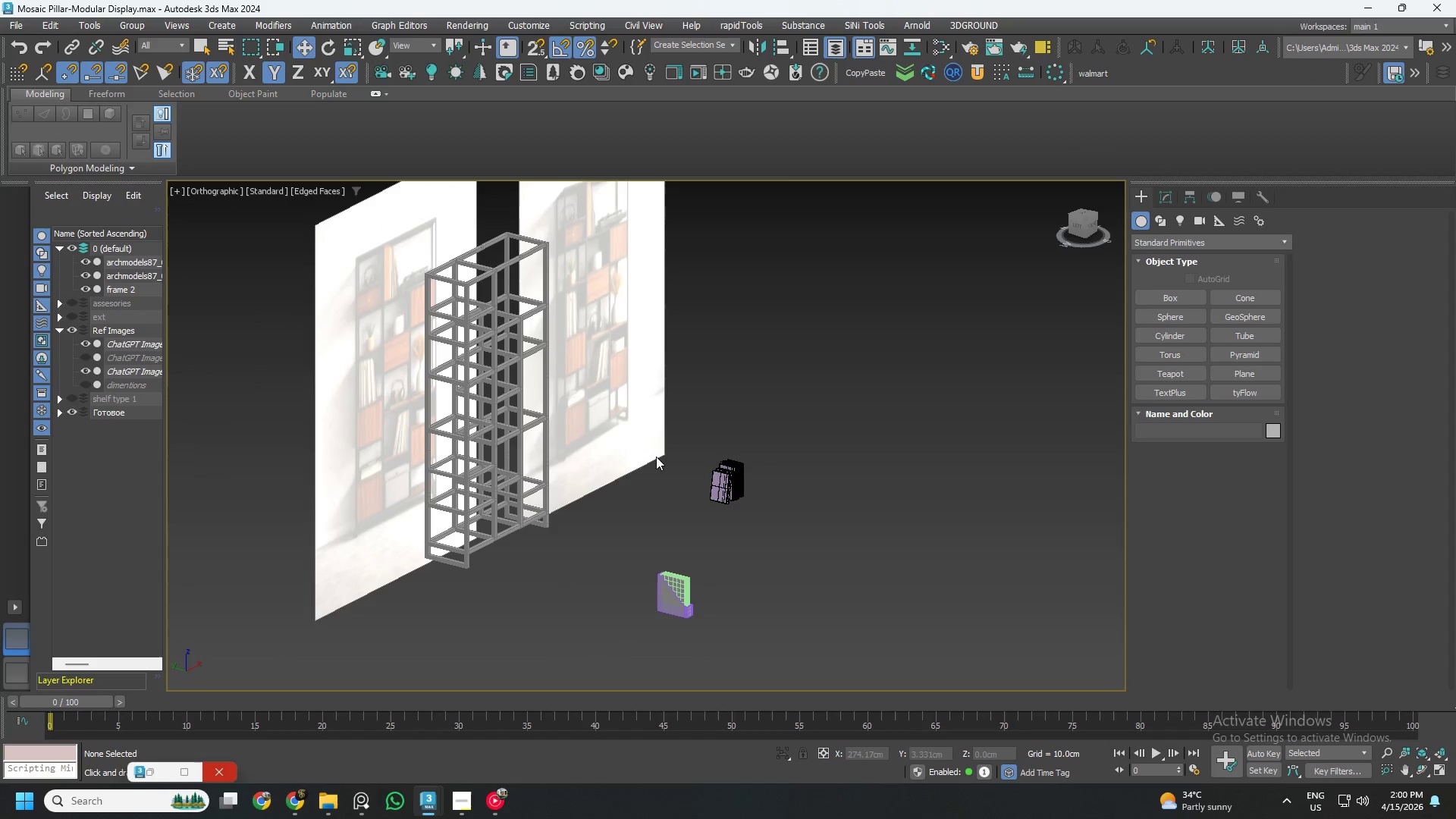 
hold_key(key=AltLeft, duration=1.38)
 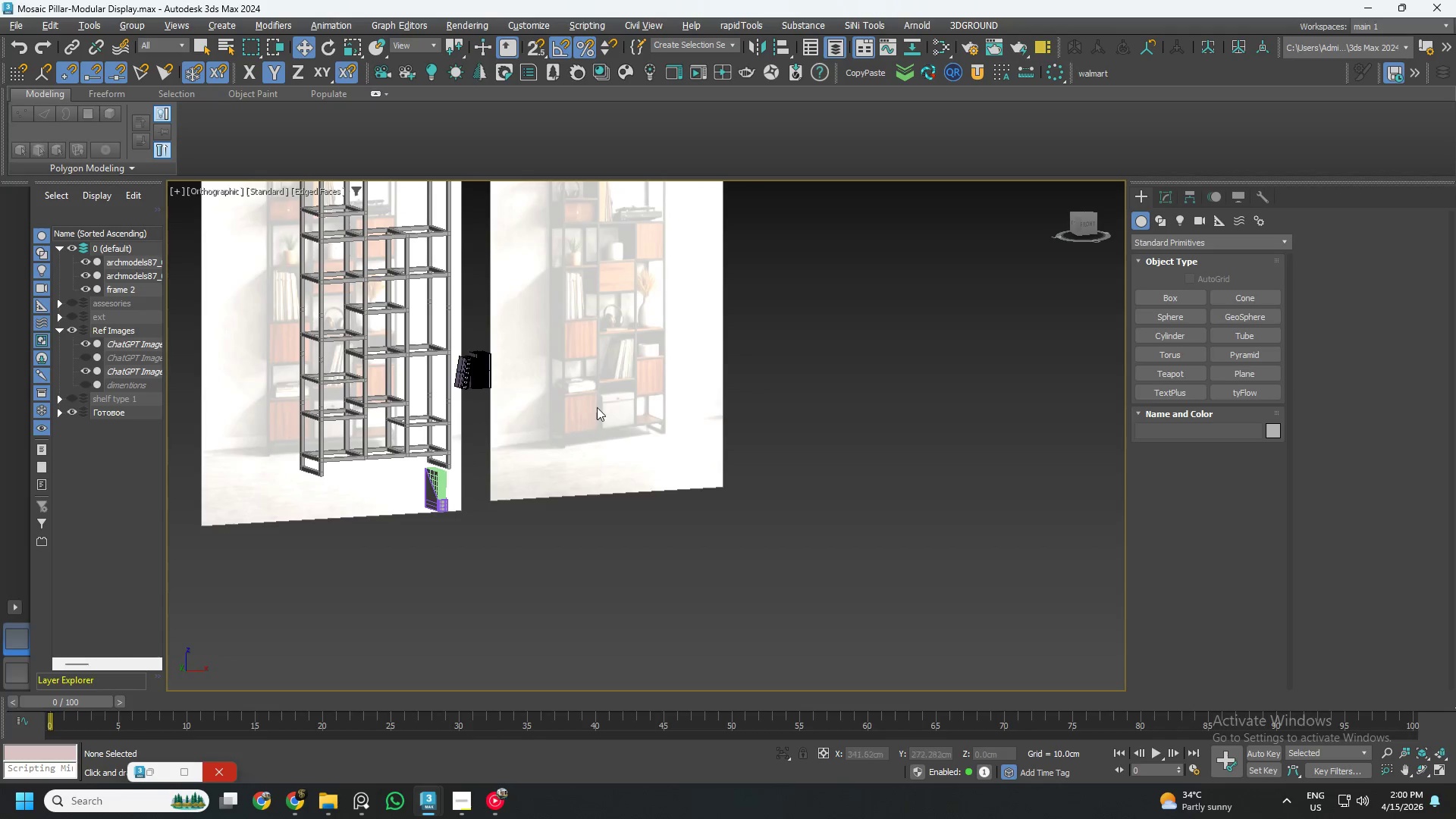 
hold_key(key=AltLeft, duration=0.5)
 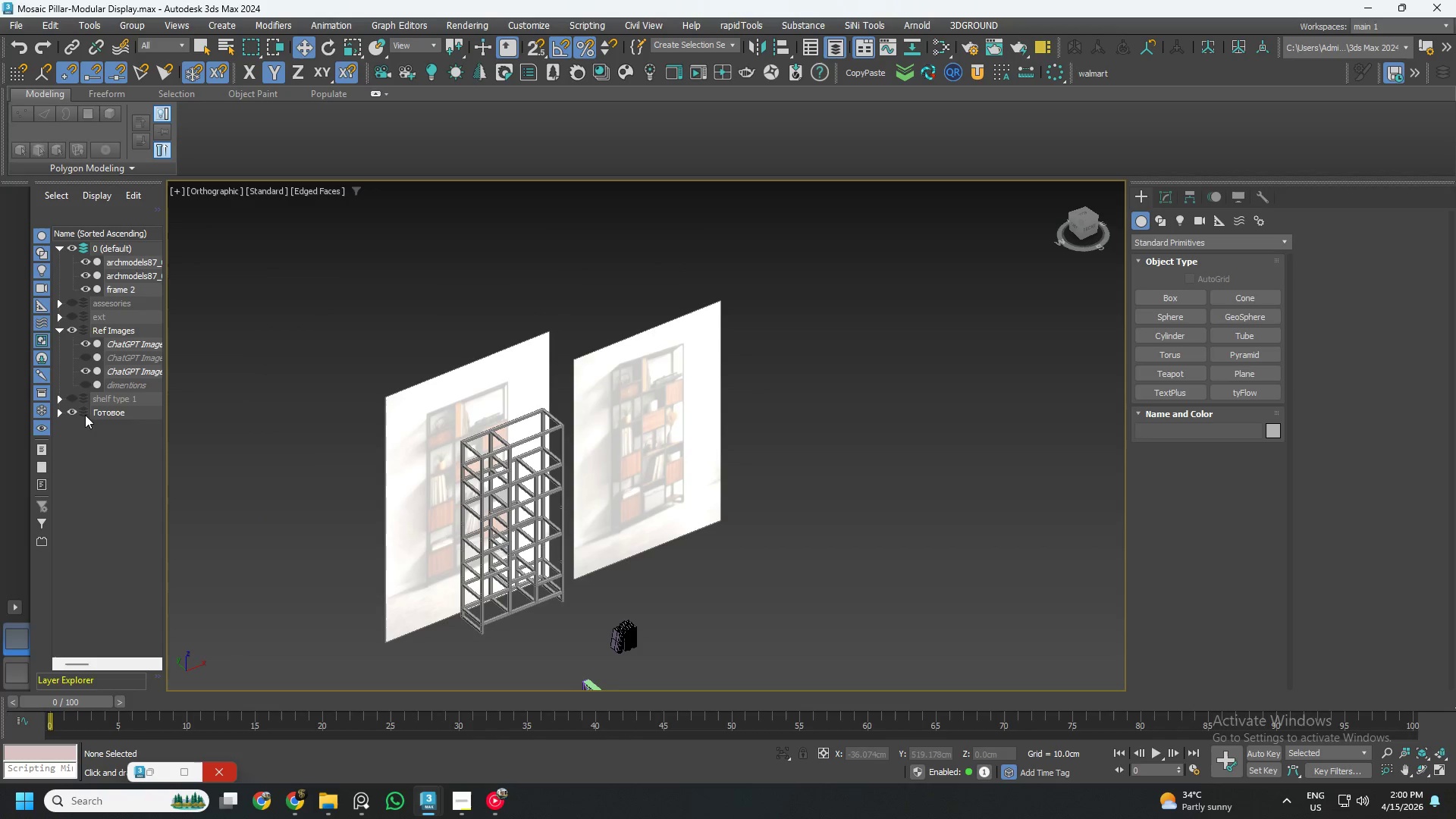 
scroll: coordinate [597, 406], scroll_direction: down, amount: 1.0
 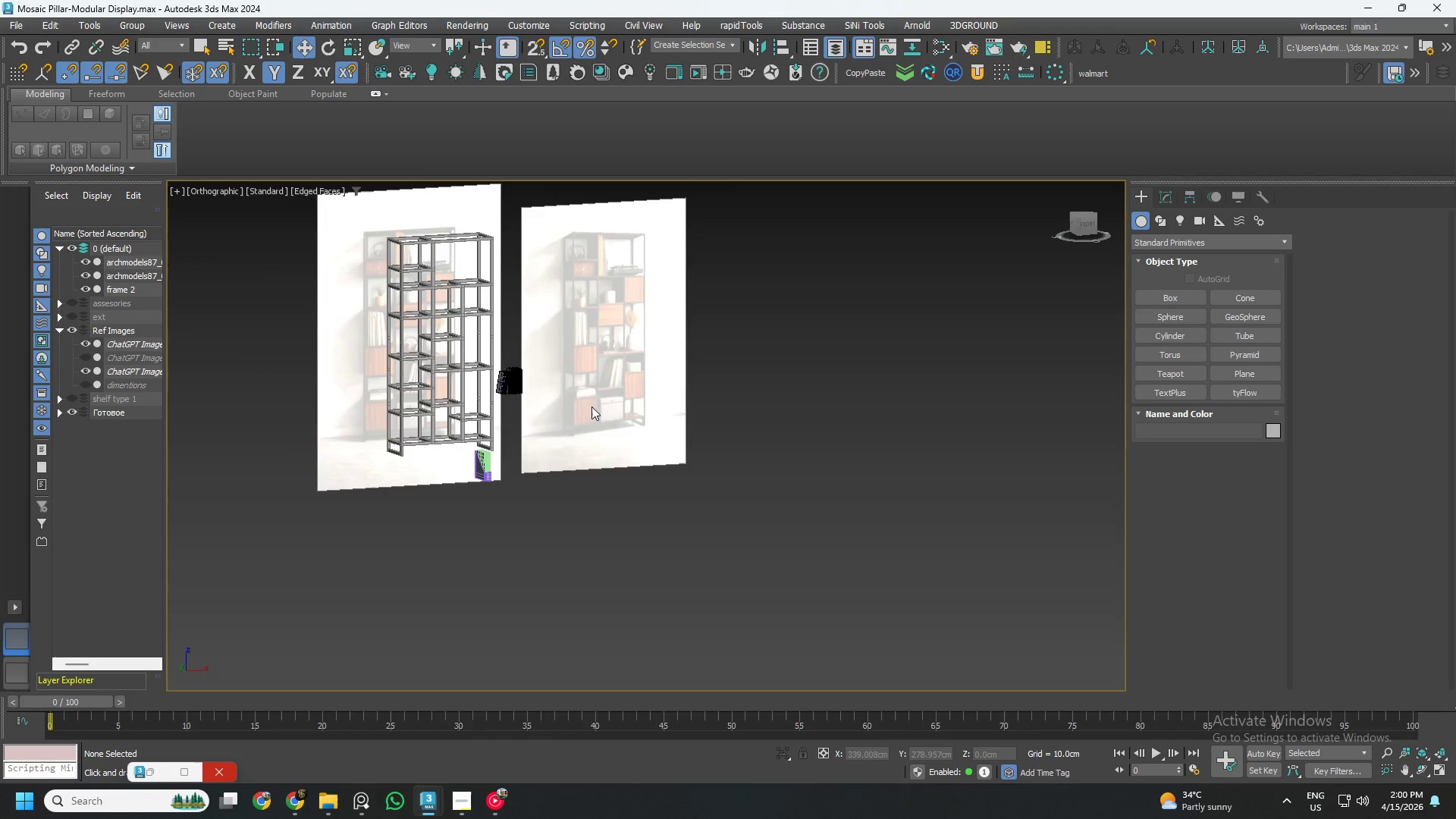 
left_click([107, 414])
 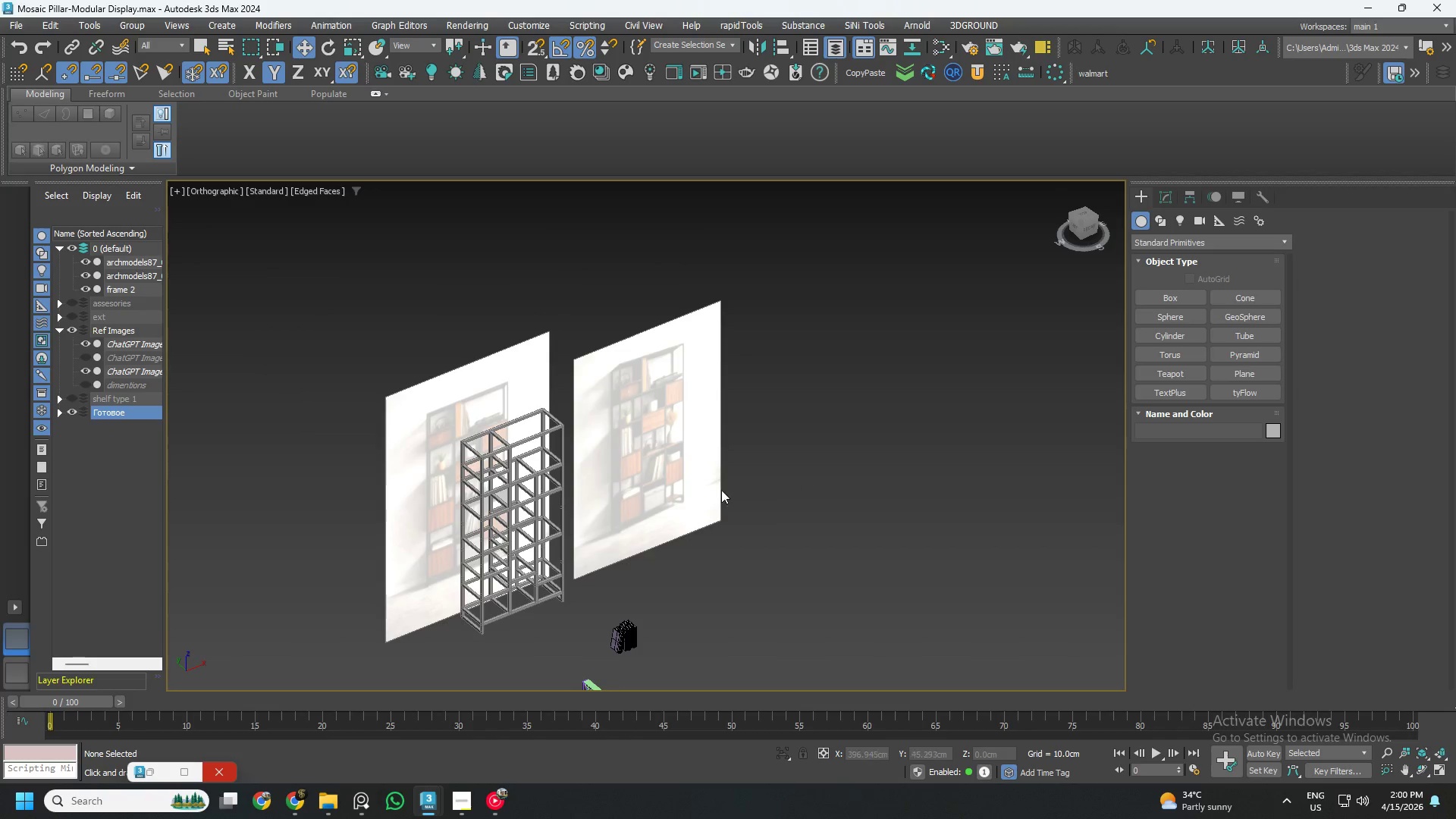 
left_click([63, 415])
 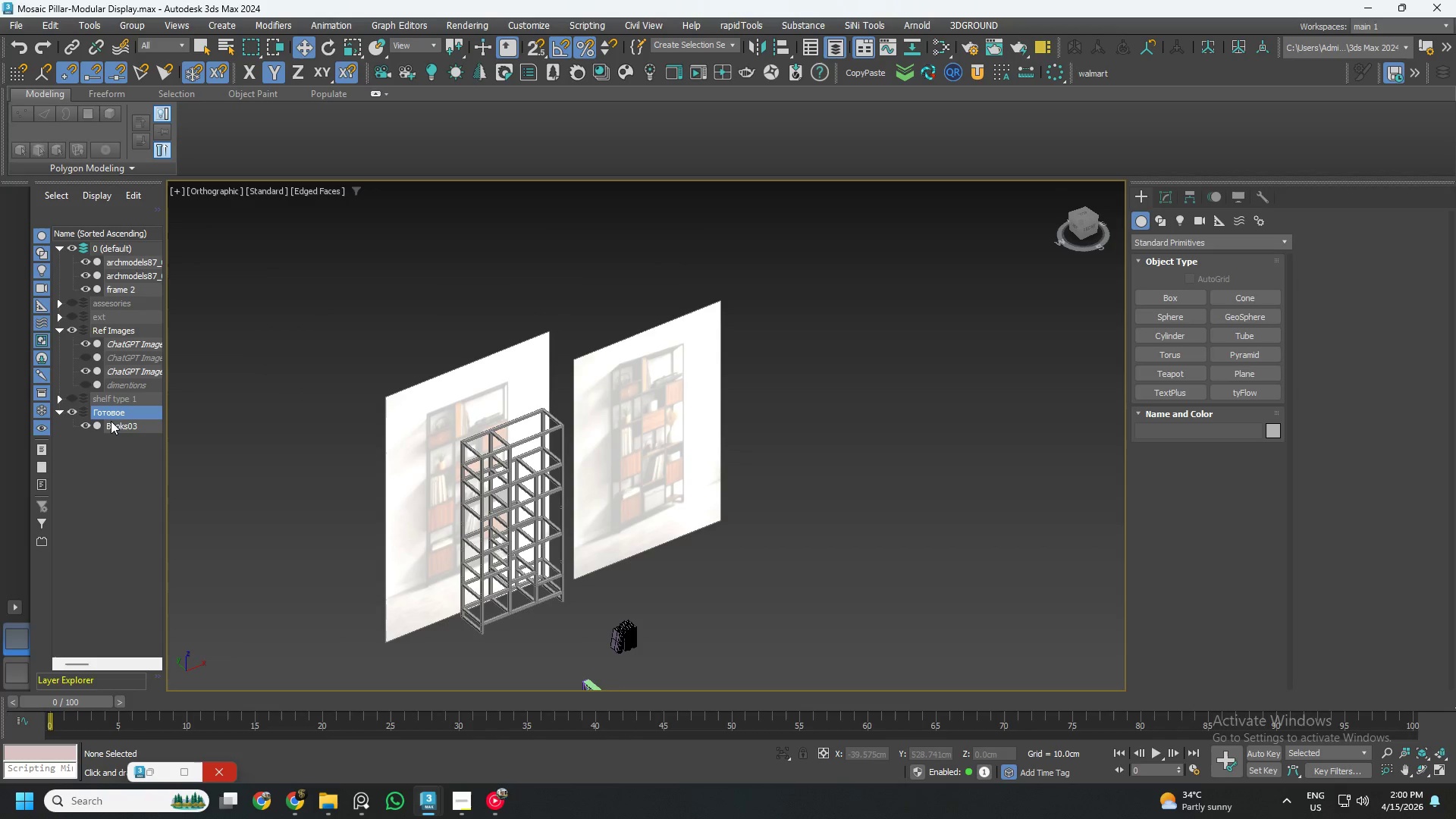 
left_click([124, 425])
 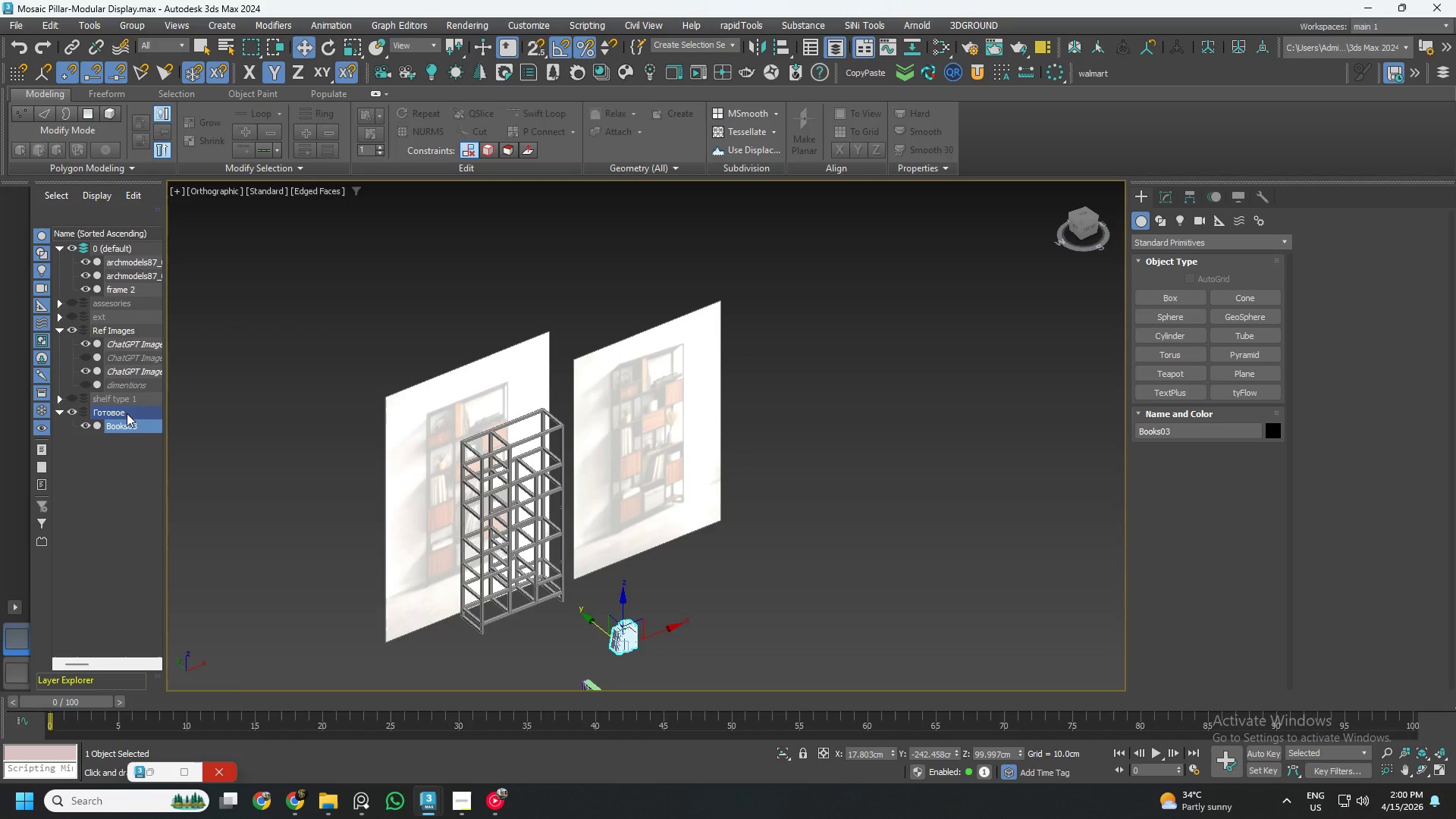 
right_click([127, 412])
 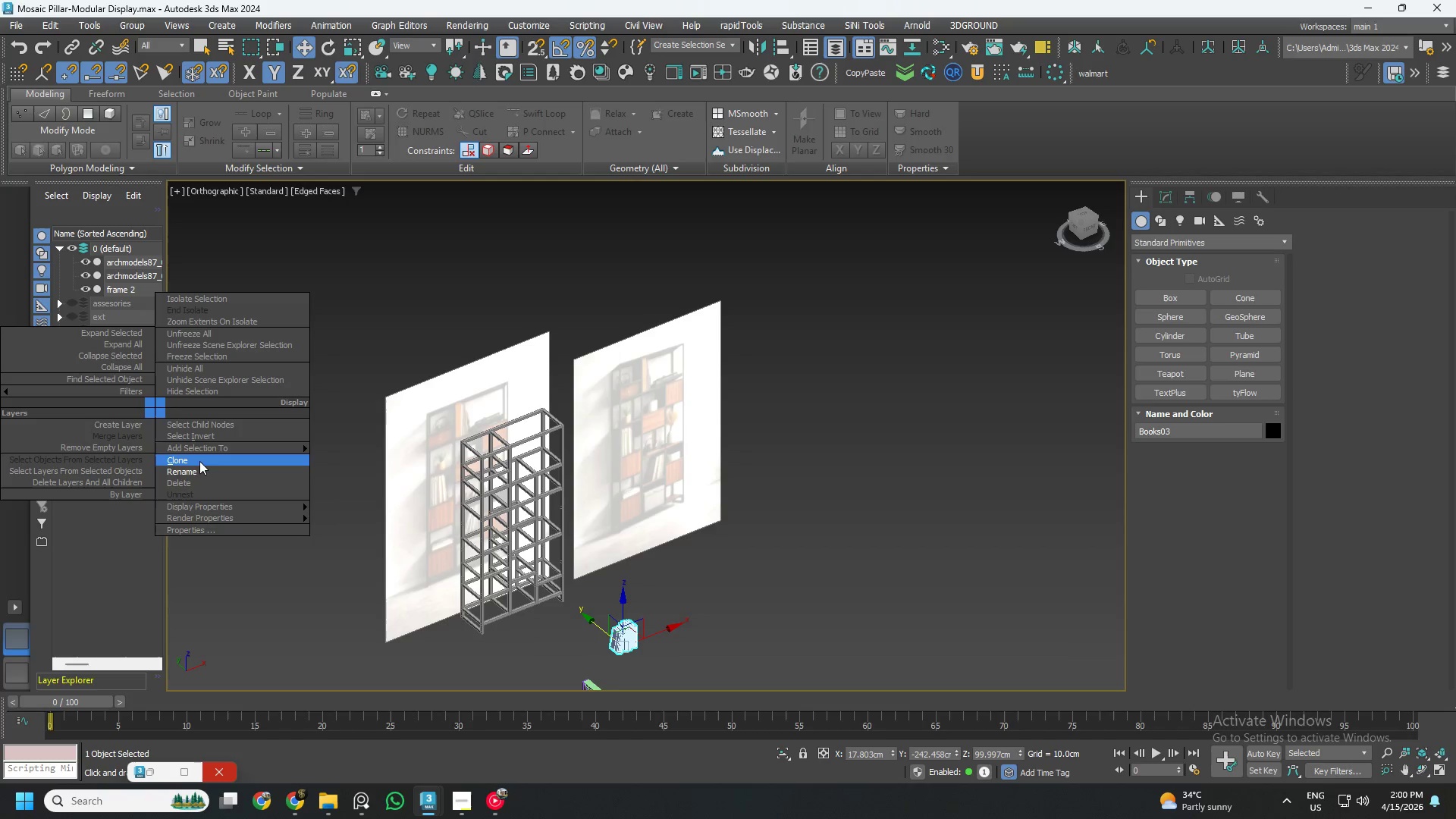 
left_click_drag(start_coordinate=[199, 469], to_coordinate=[168, 469])
 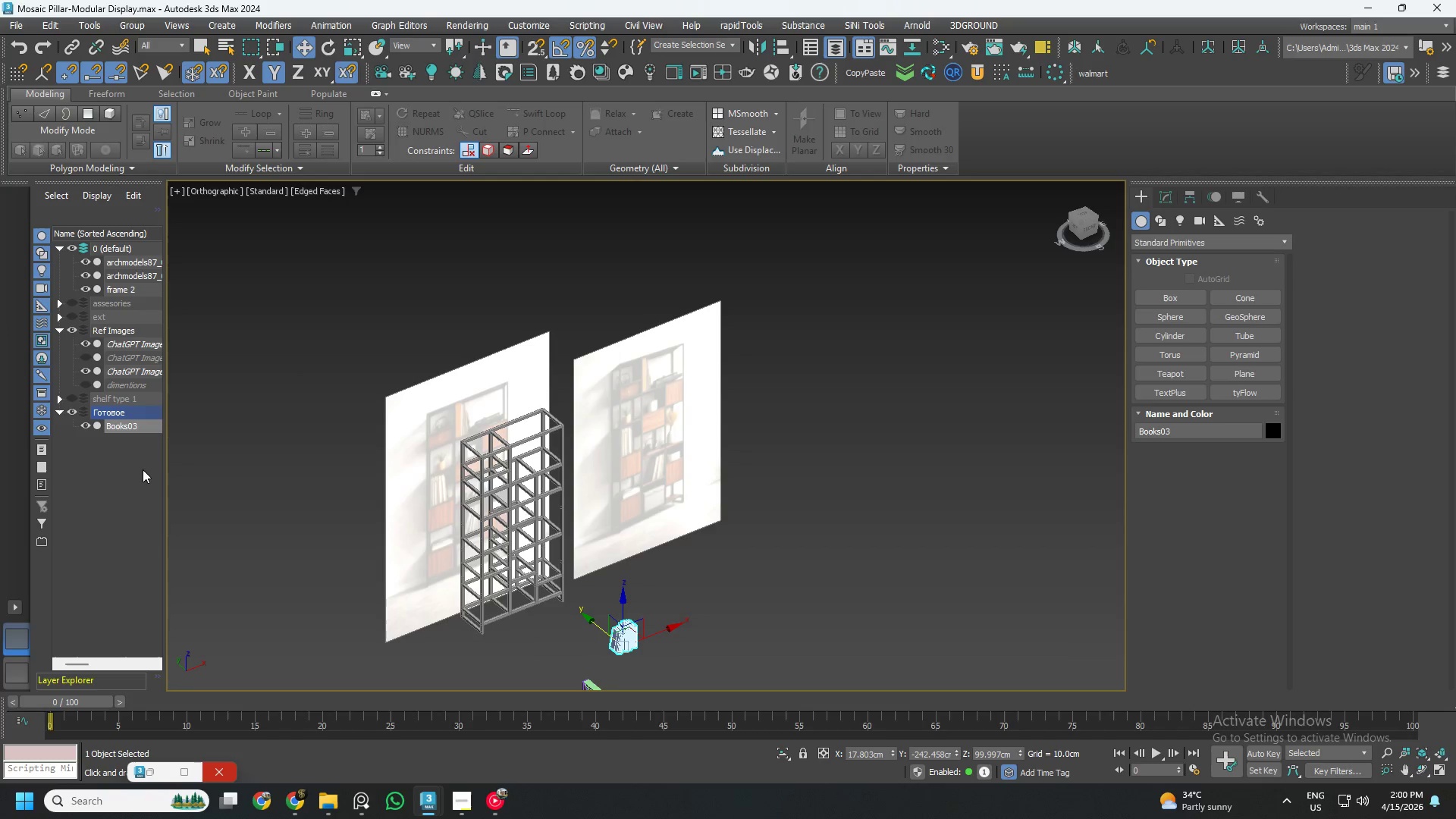 
left_click([136, 469])
 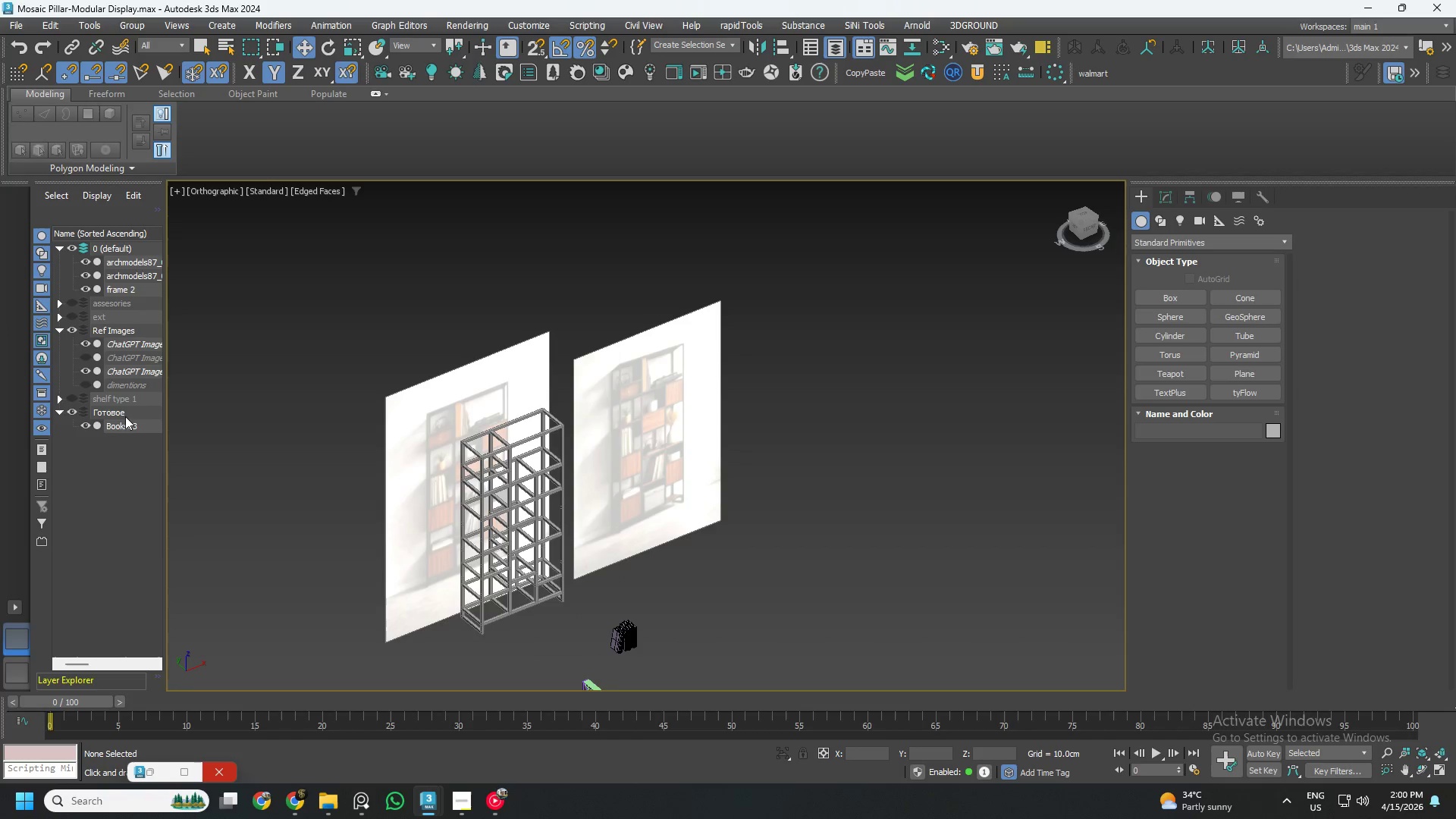 
left_click([125, 413])
 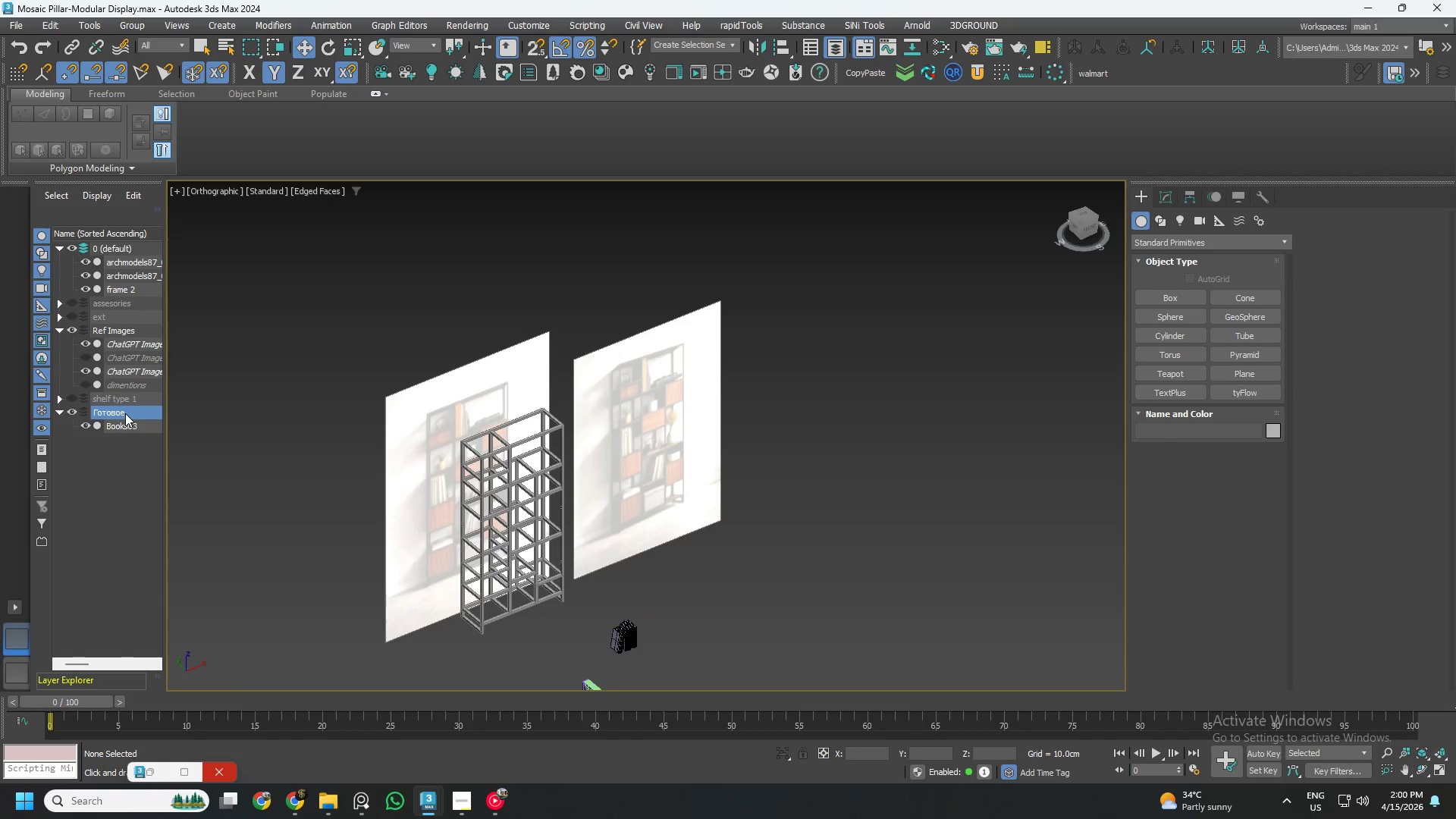 
right_click([125, 413])
 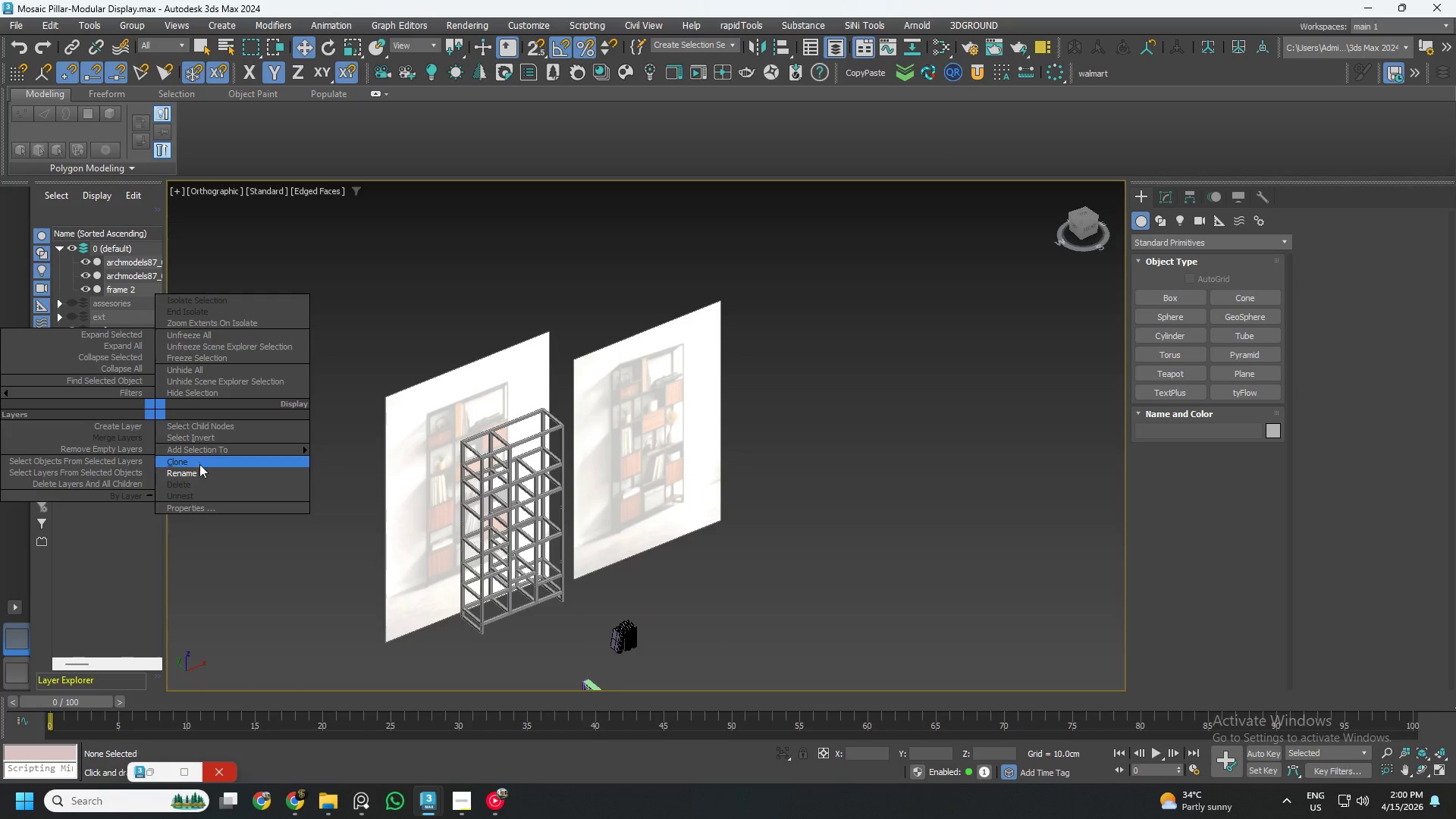 
left_click_drag(start_coordinate=[200, 470], to_coordinate=[166, 470])
 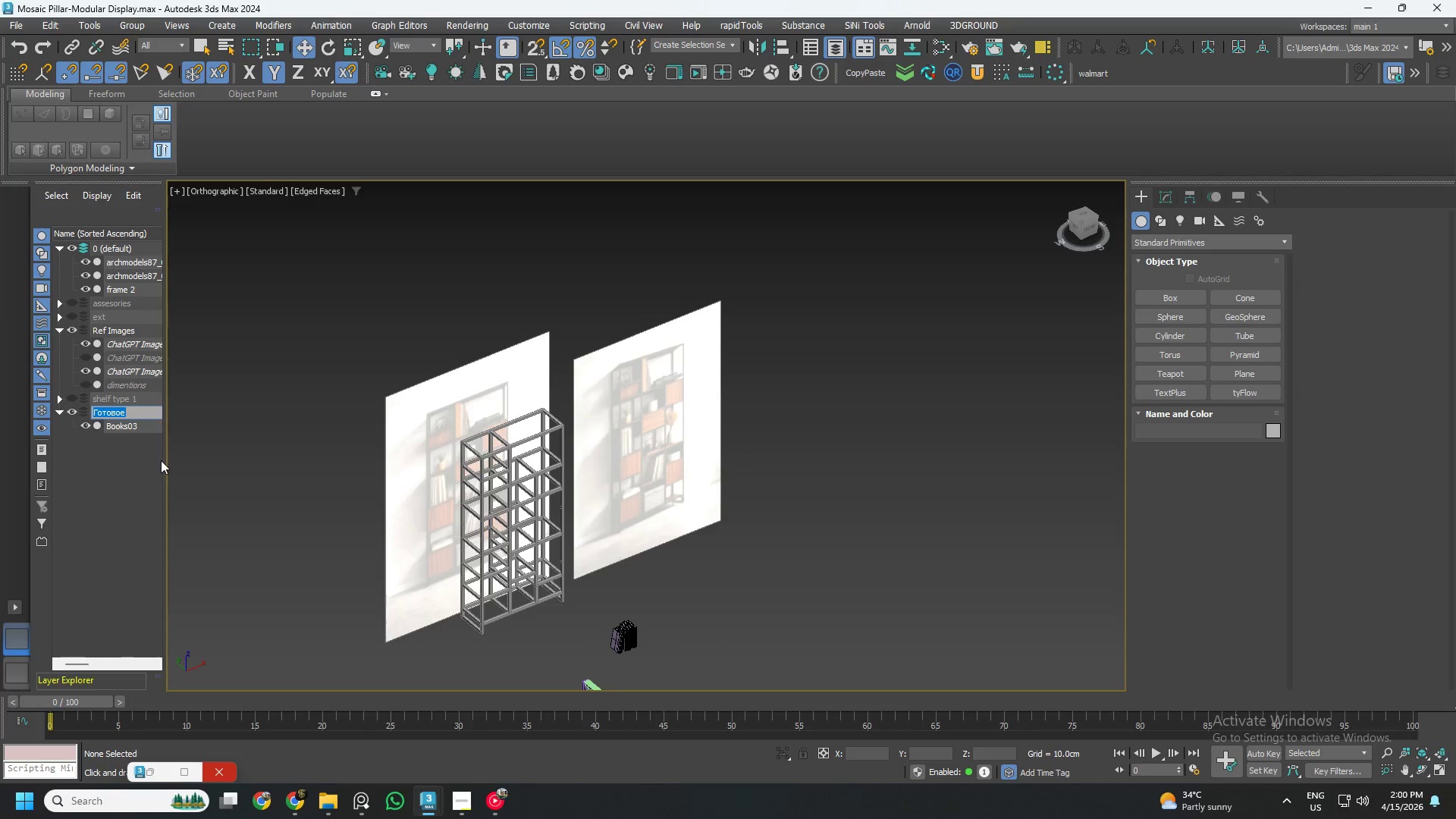 
type(book\)
 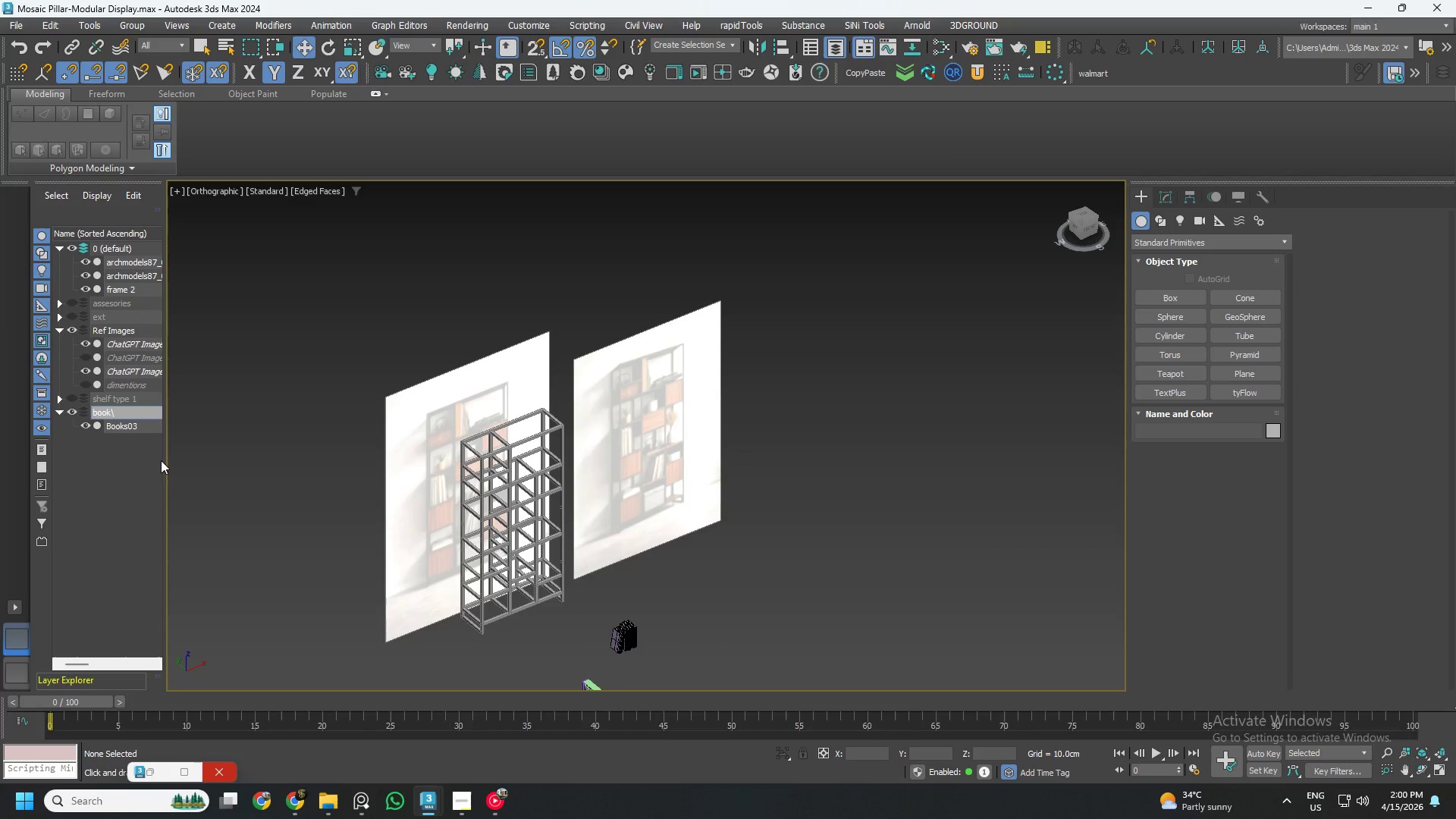 
key(Enter)
 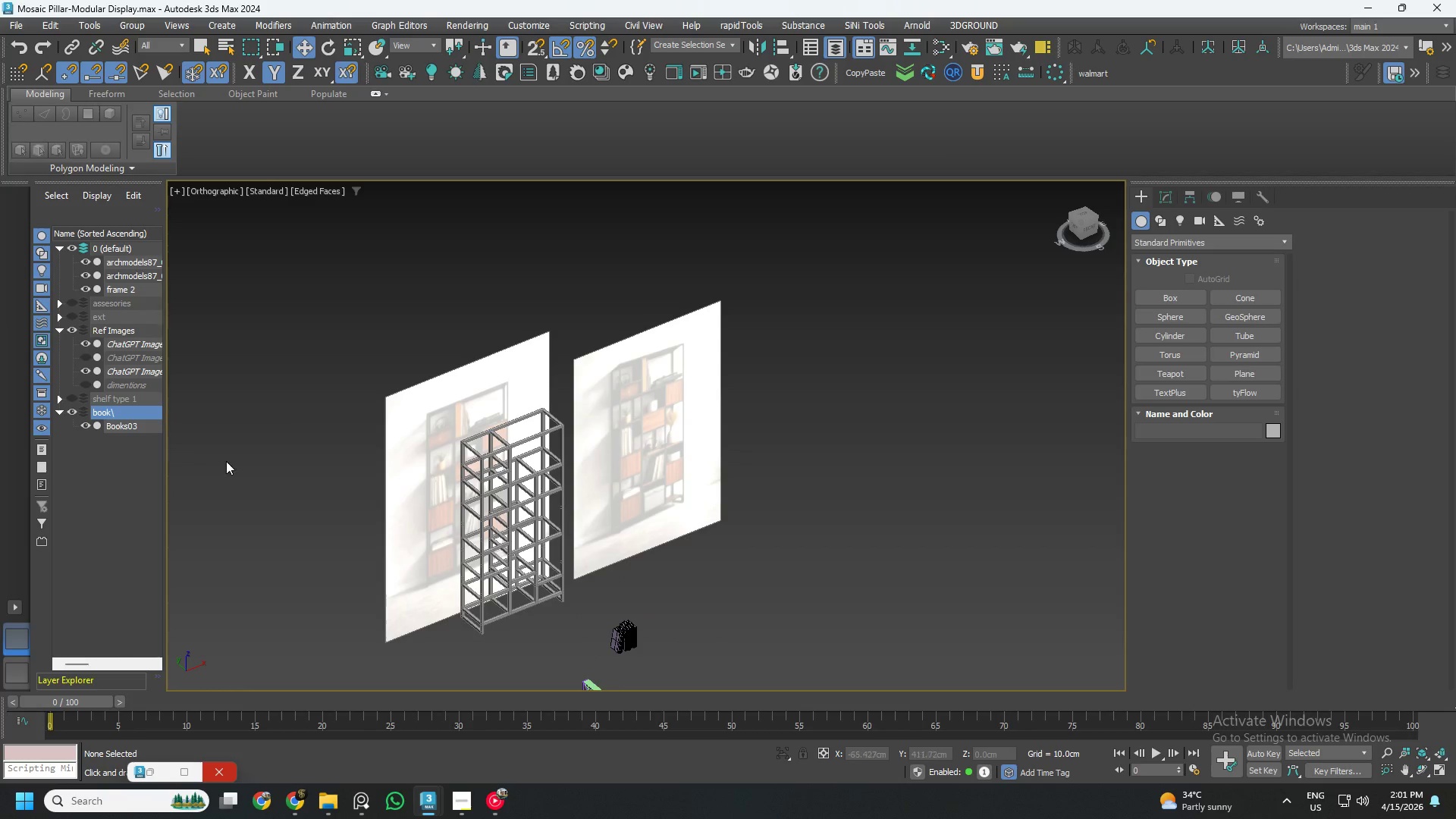 
left_click([140, 427])
 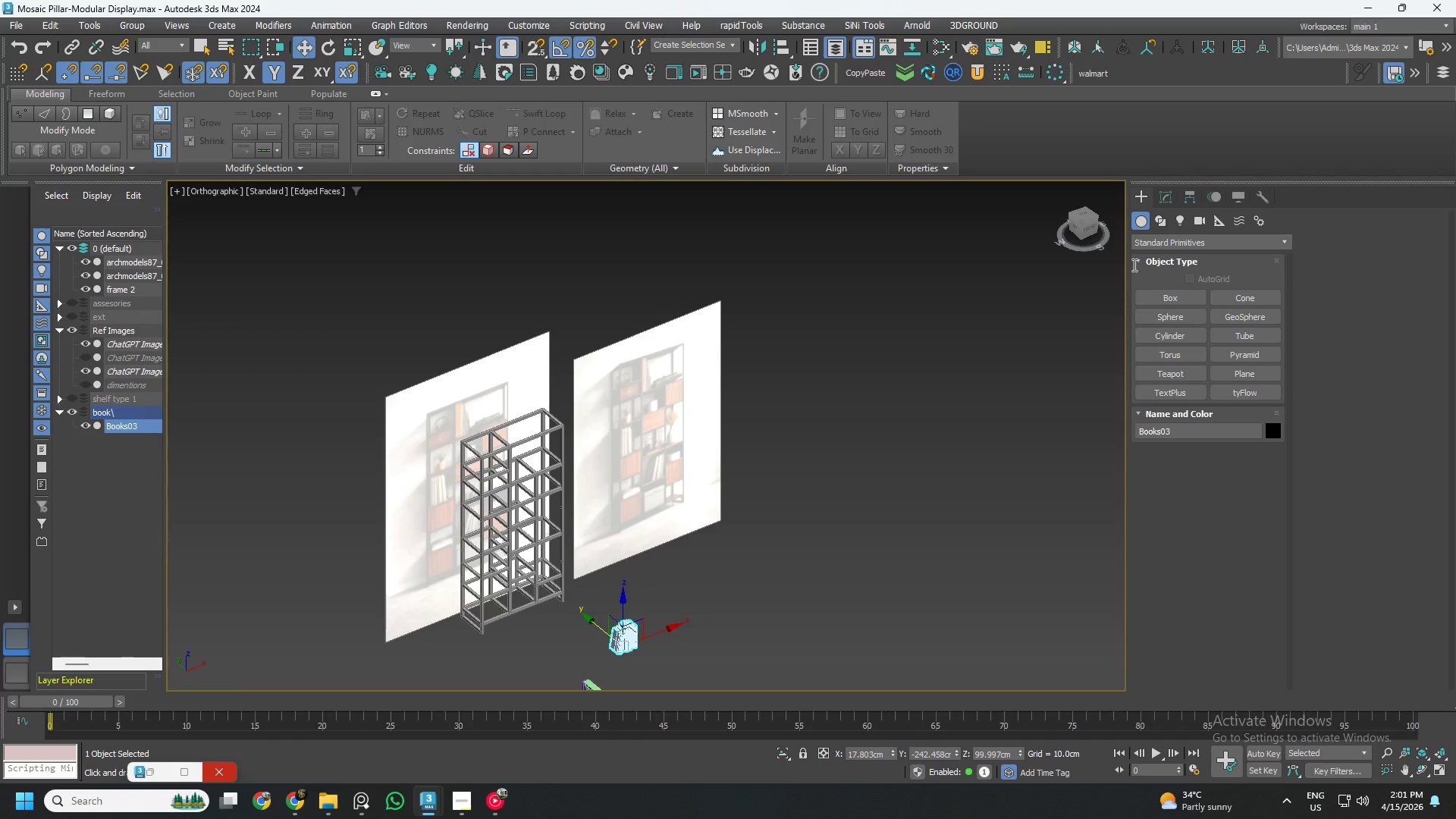 
left_click([1168, 192])
 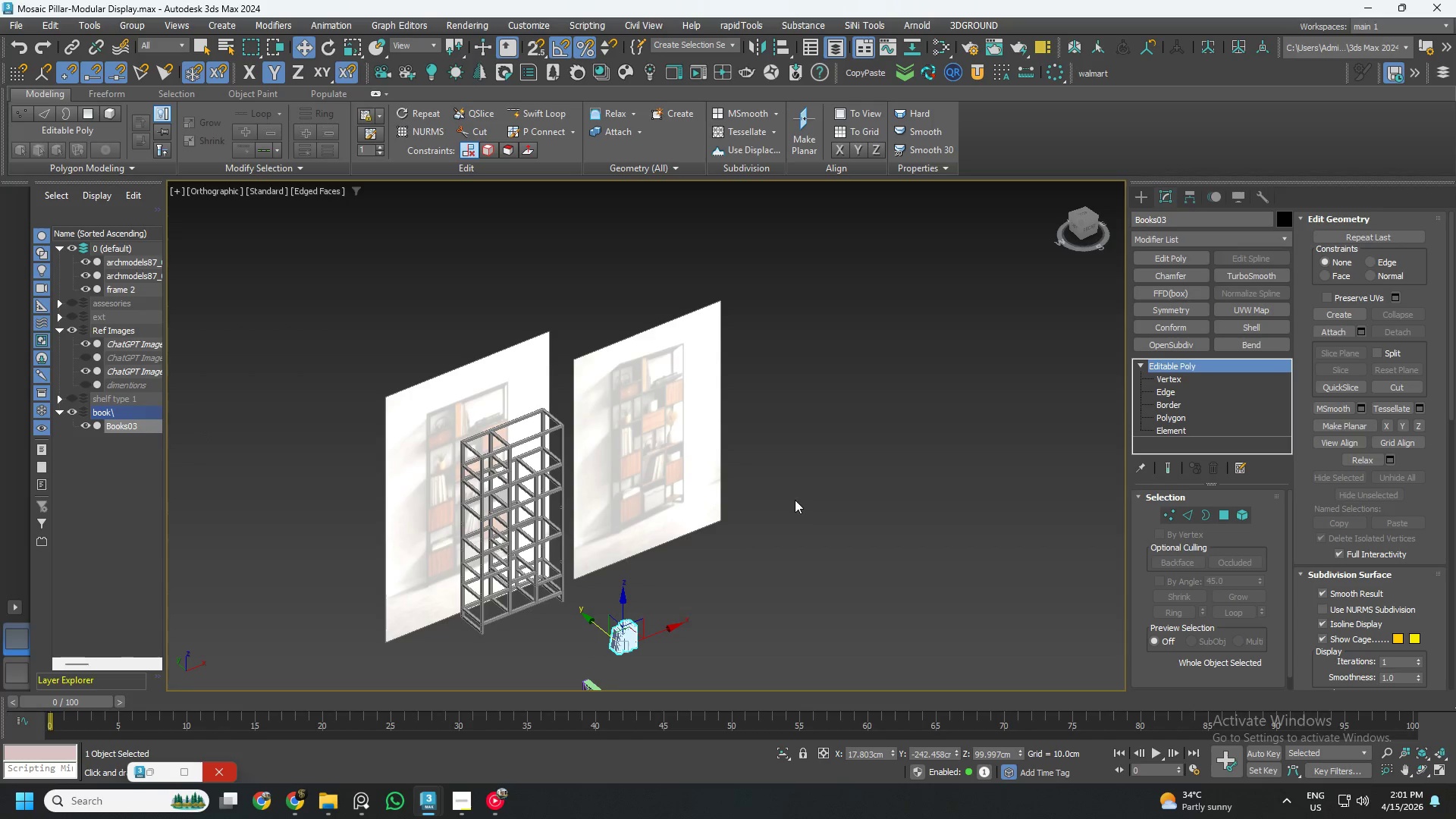 
scroll: coordinate [673, 529], scroll_direction: up, amount: 8.0
 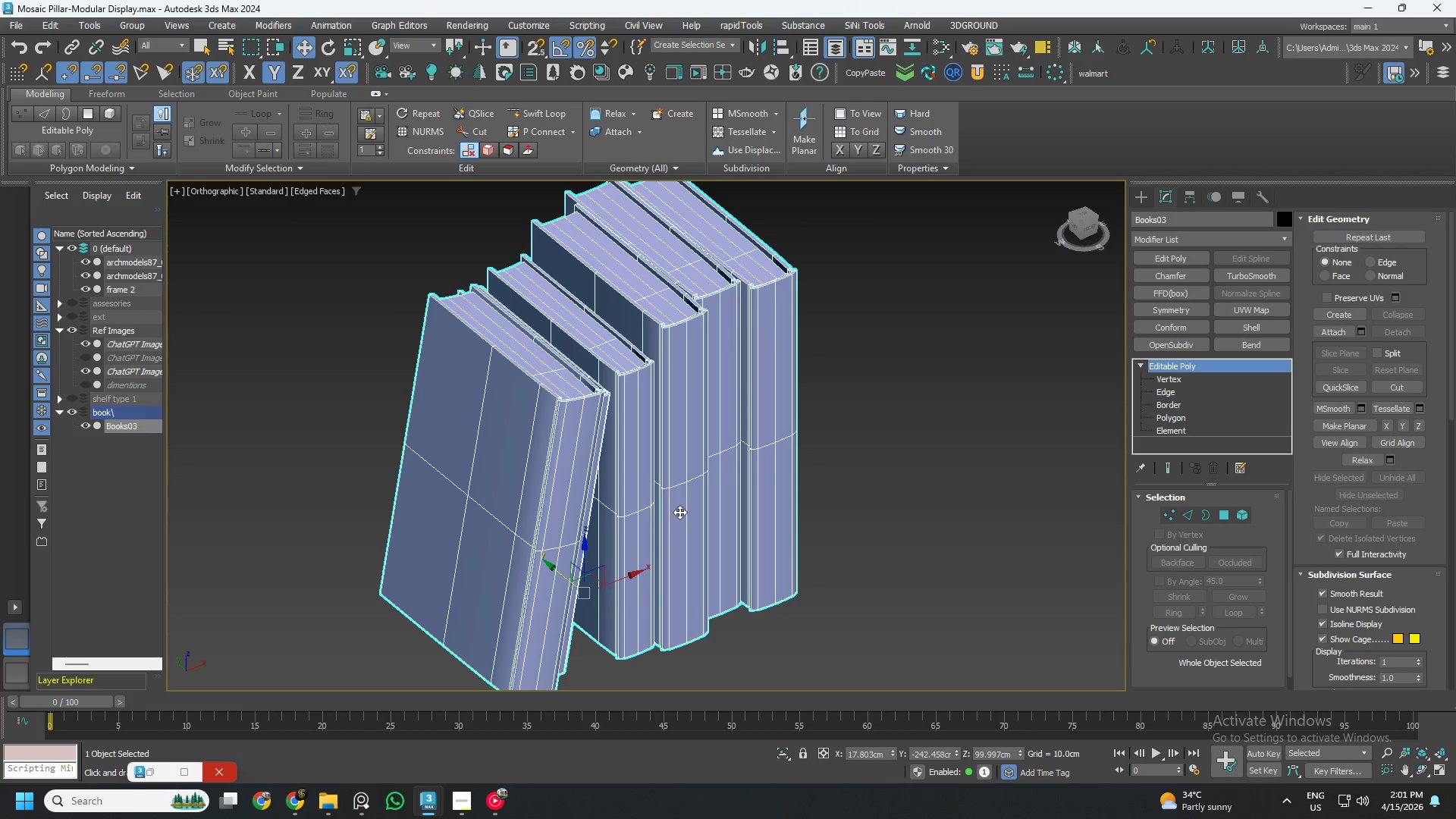 
scroll: coordinate [298, 438], scroll_direction: down, amount: 8.0
 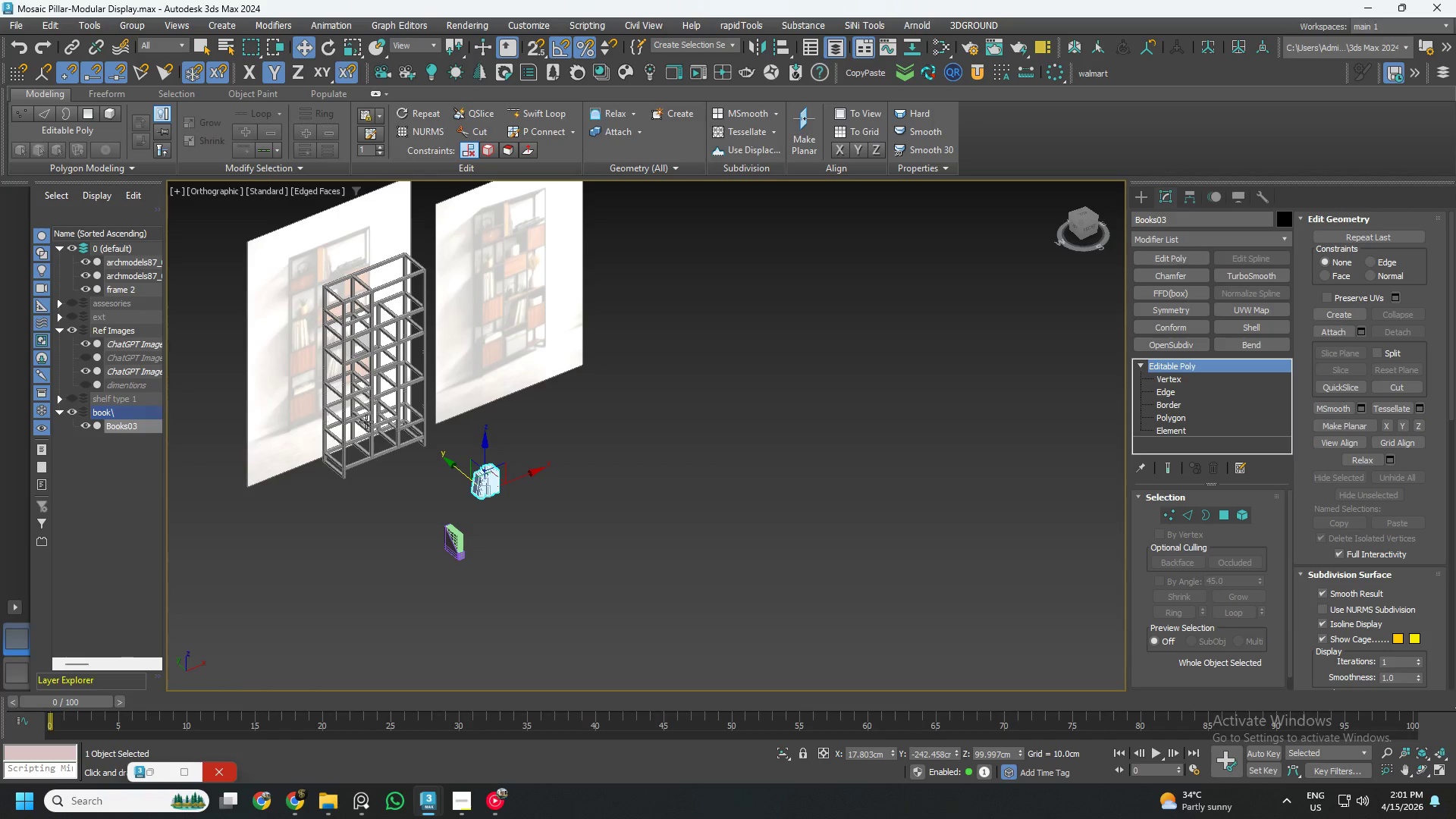 
scroll: coordinate [490, 488], scroll_direction: up, amount: 4.0
 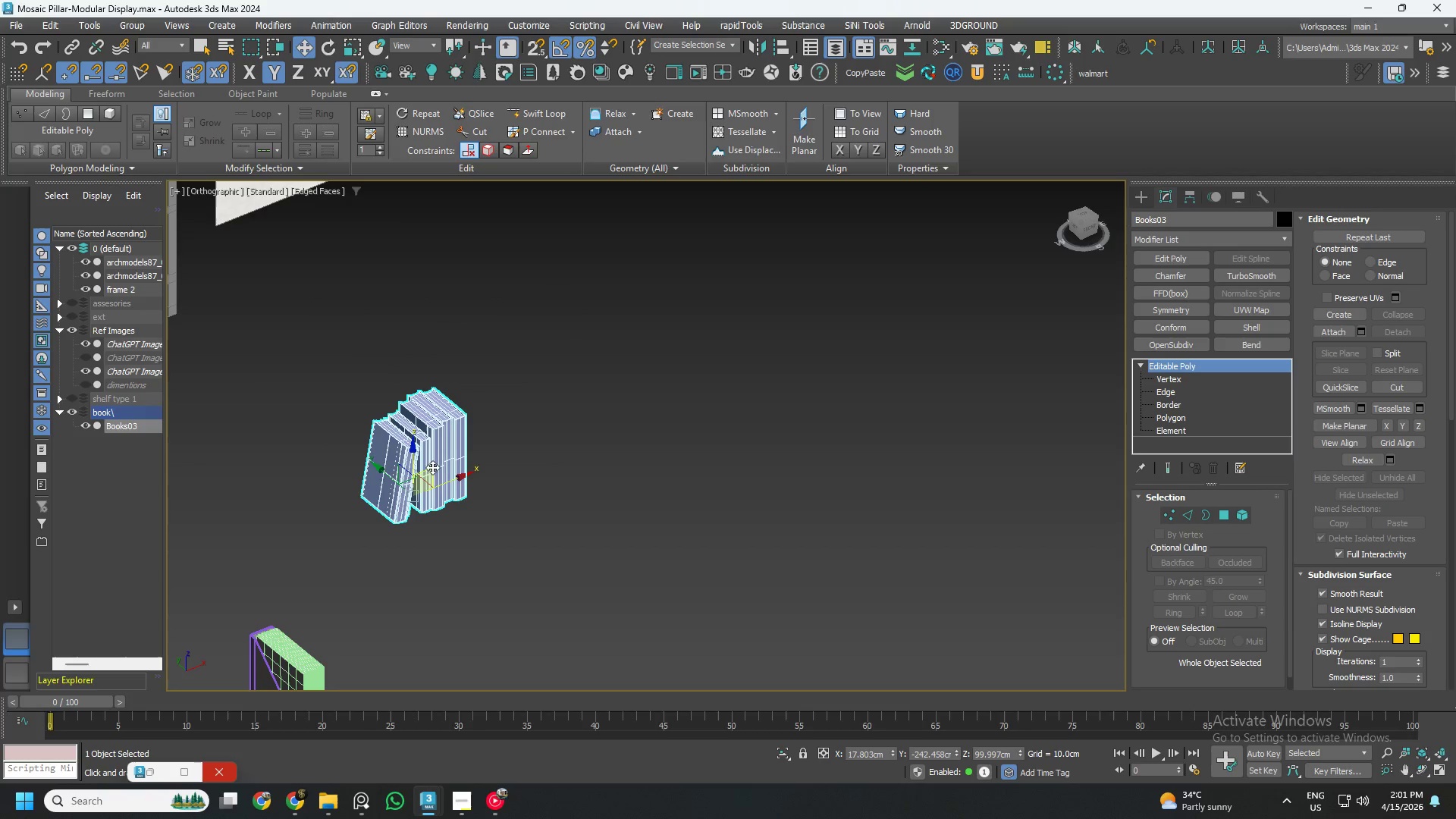 
key(M)
 